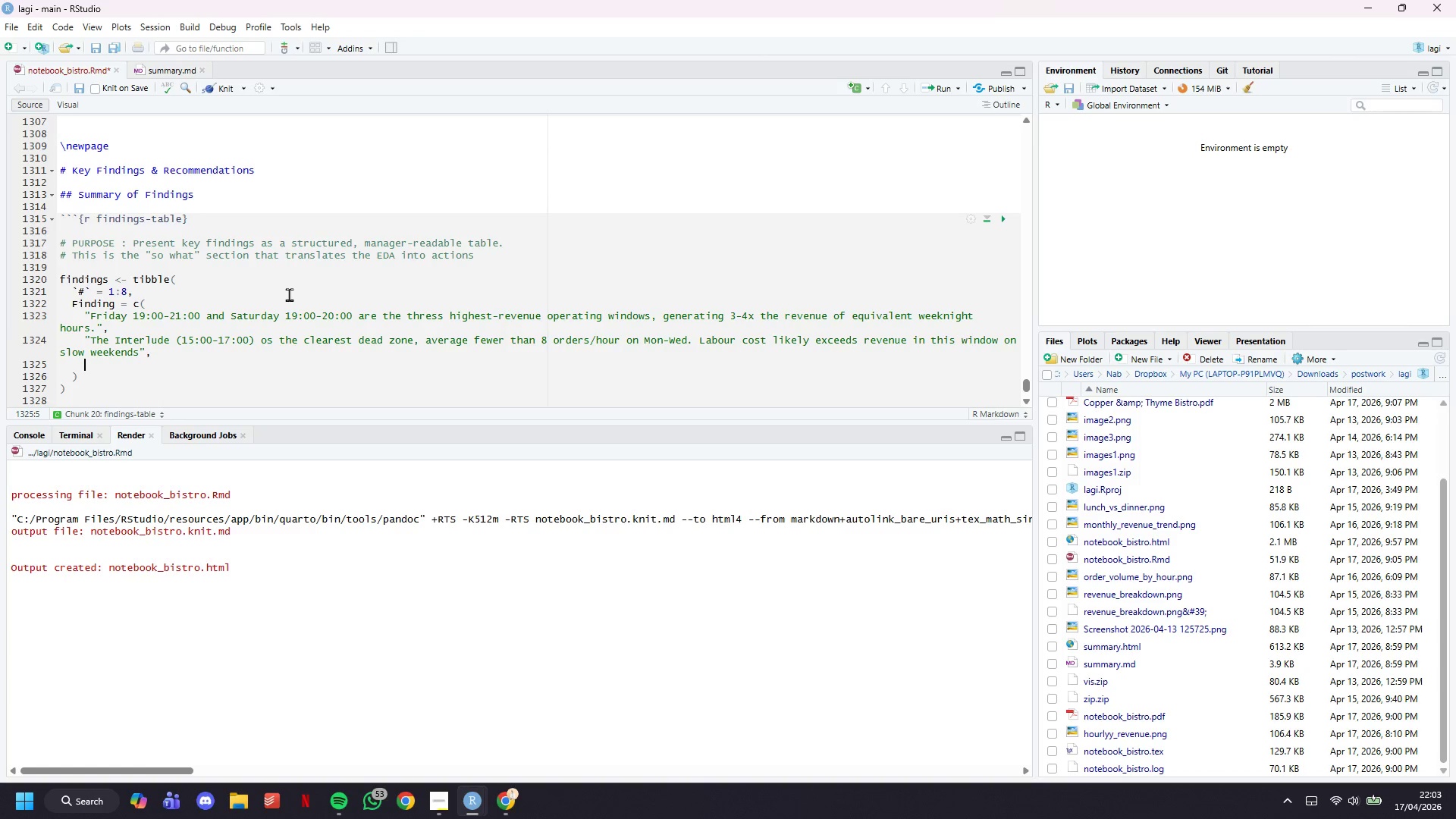 
type("Monday and Tuesday generate ~35% lessd)
key(Backspace)
type( daily revenue than Friday)
 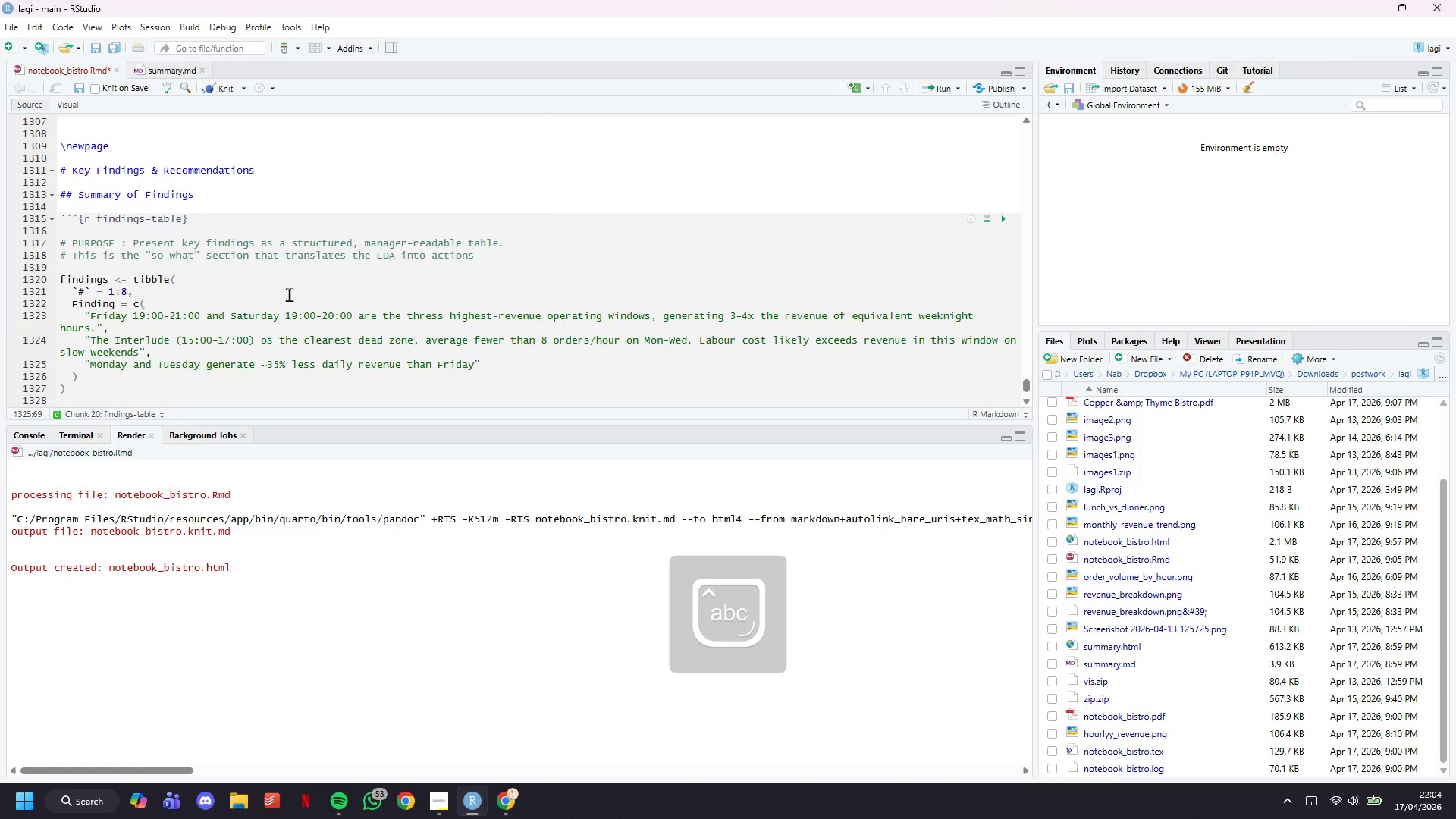 
type(. MI)
key(Backspace)
type(id-week staffing cam )
key(Backspace)
key(Backspace)
type(n be reduced without service impact.)
 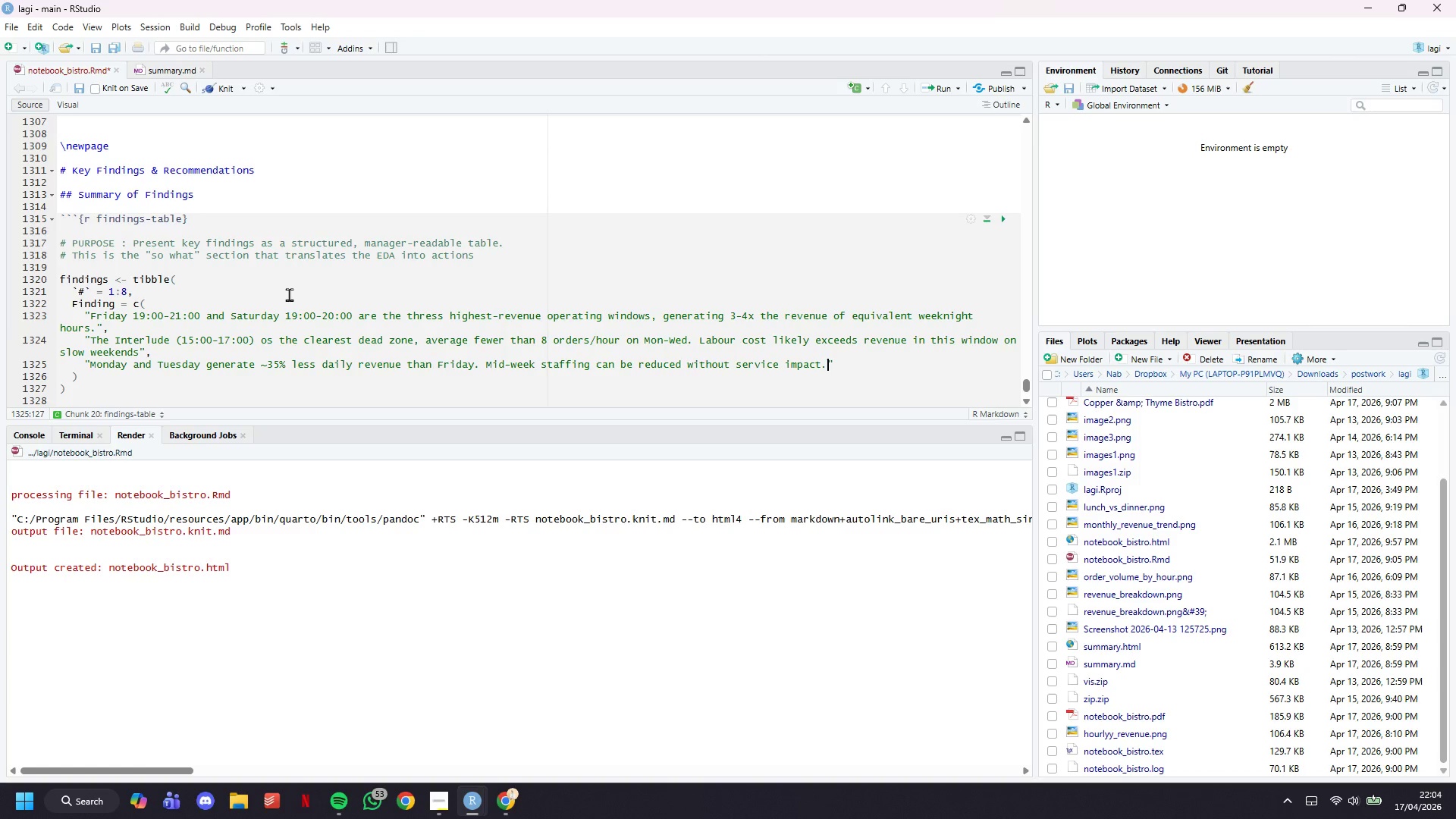 
key(Control+S)
 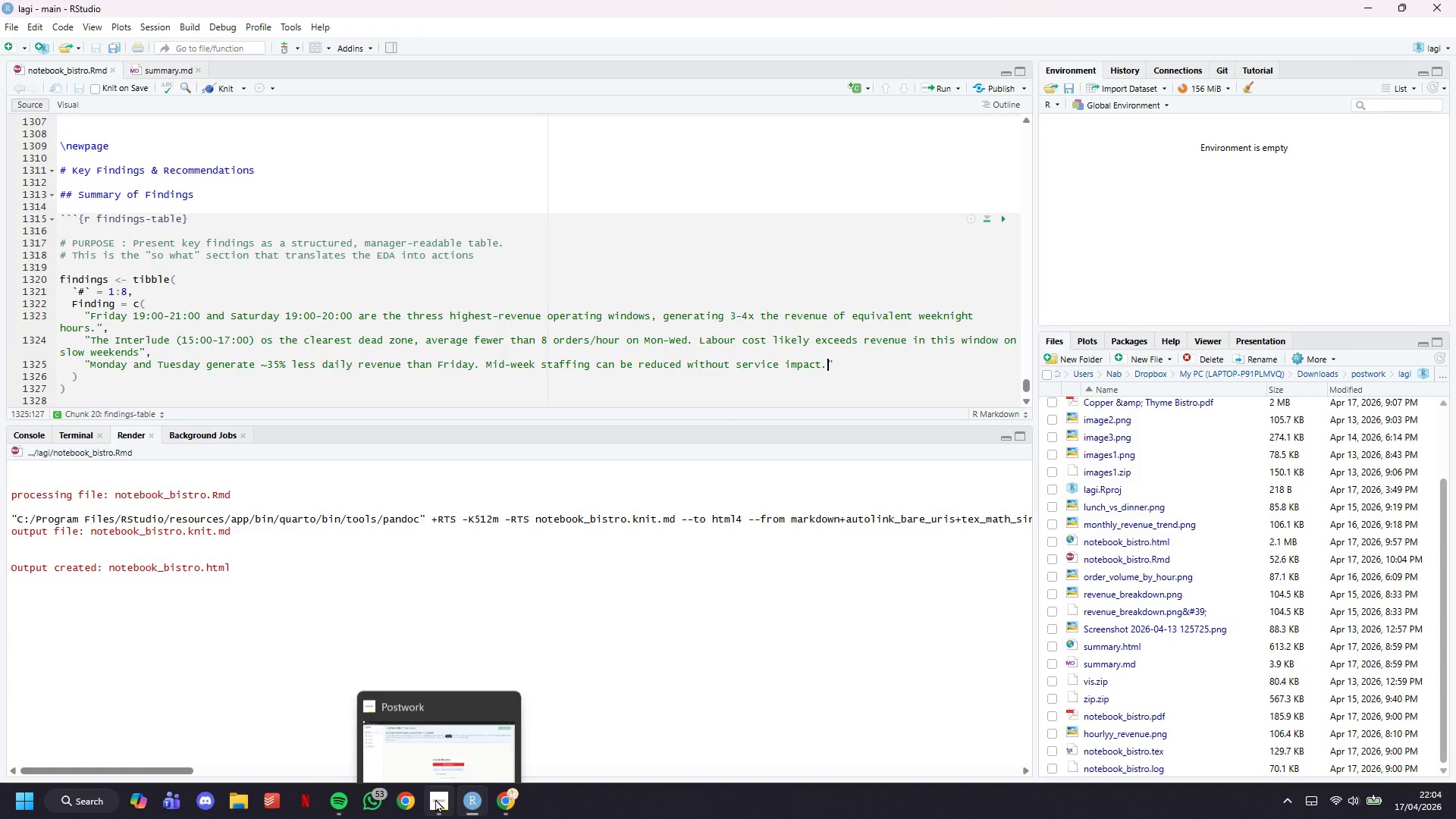 
left_click([438, 742])
 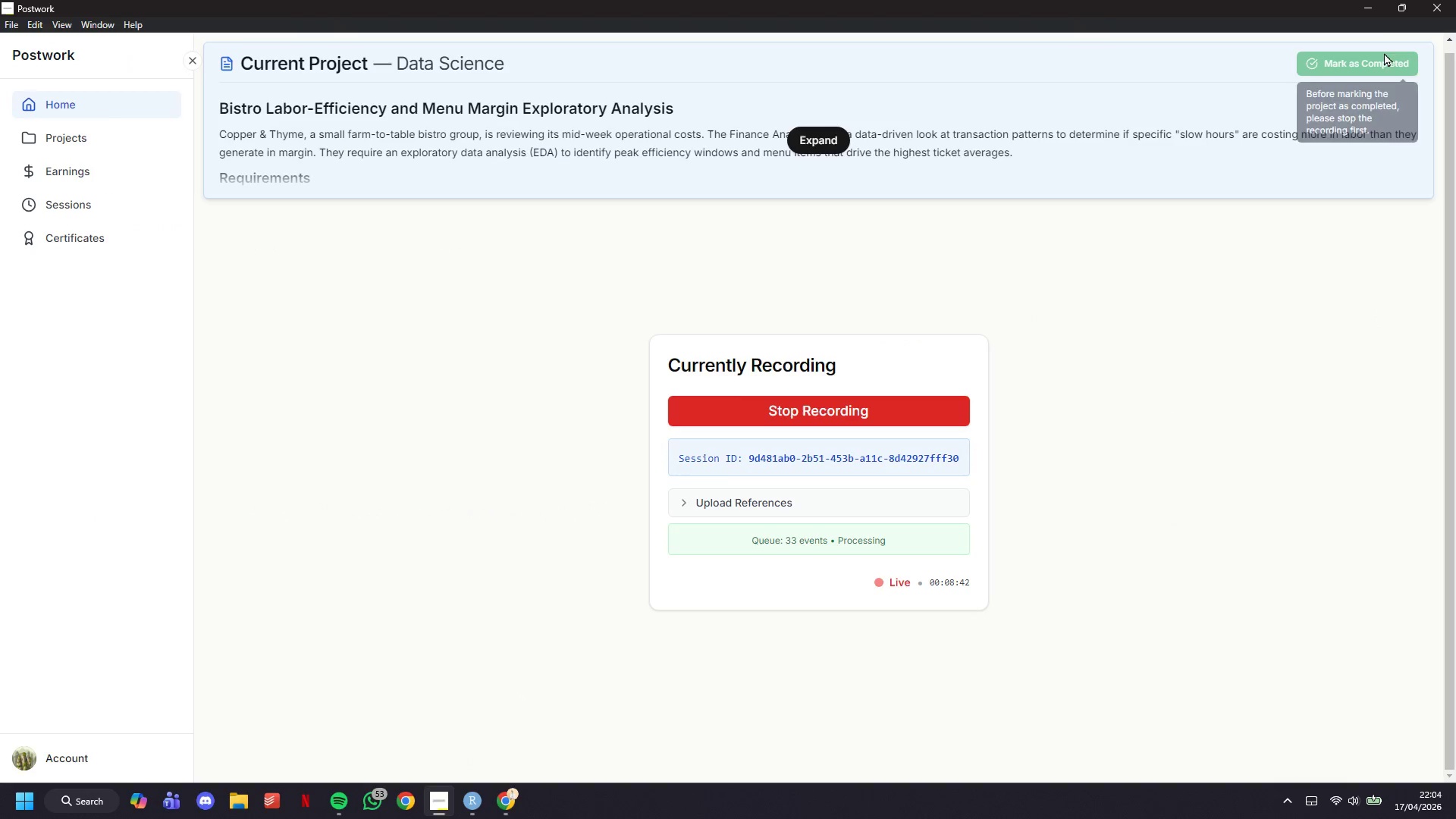 
left_click([1373, 13])
 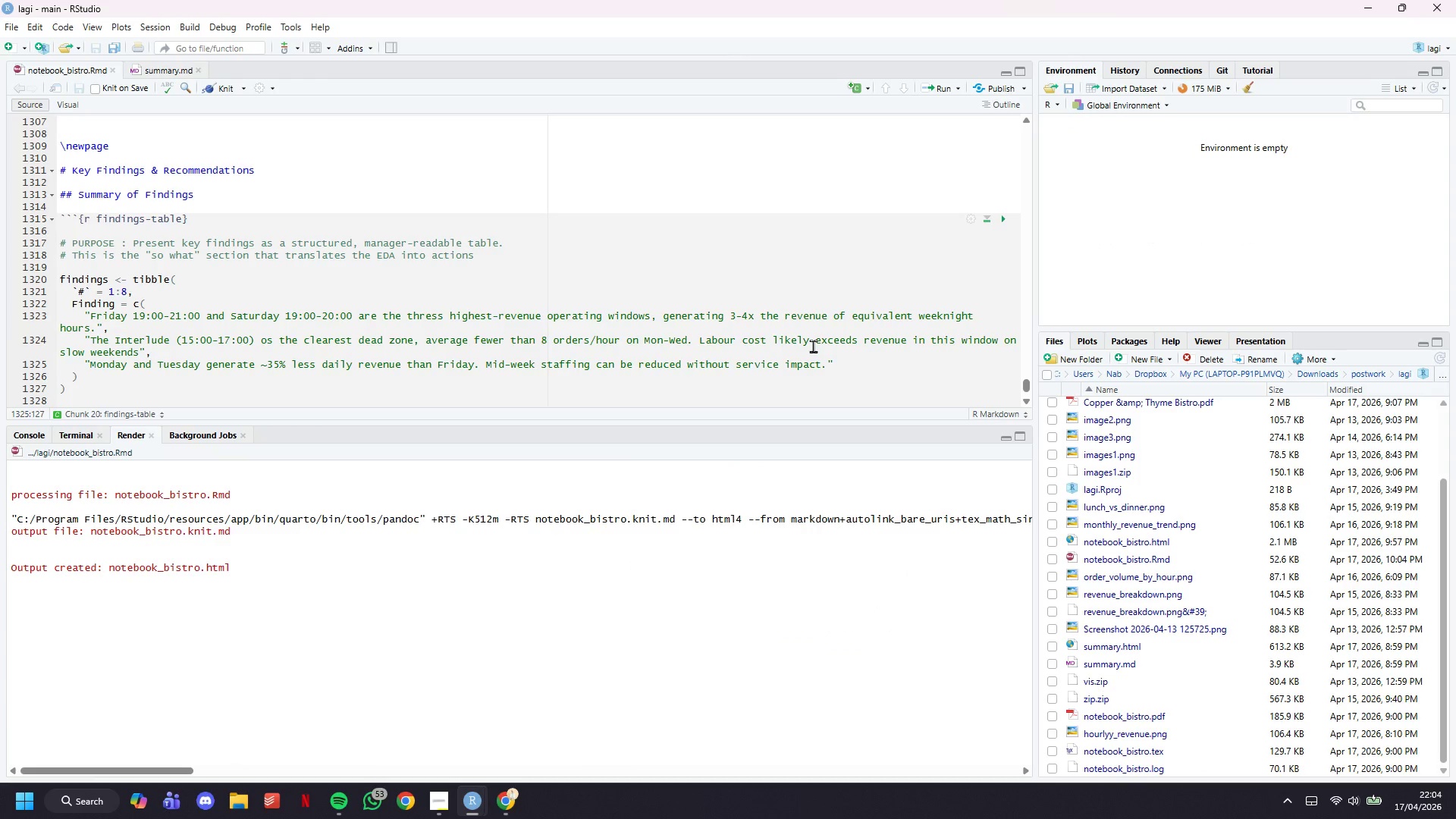 
wait(11.05)
 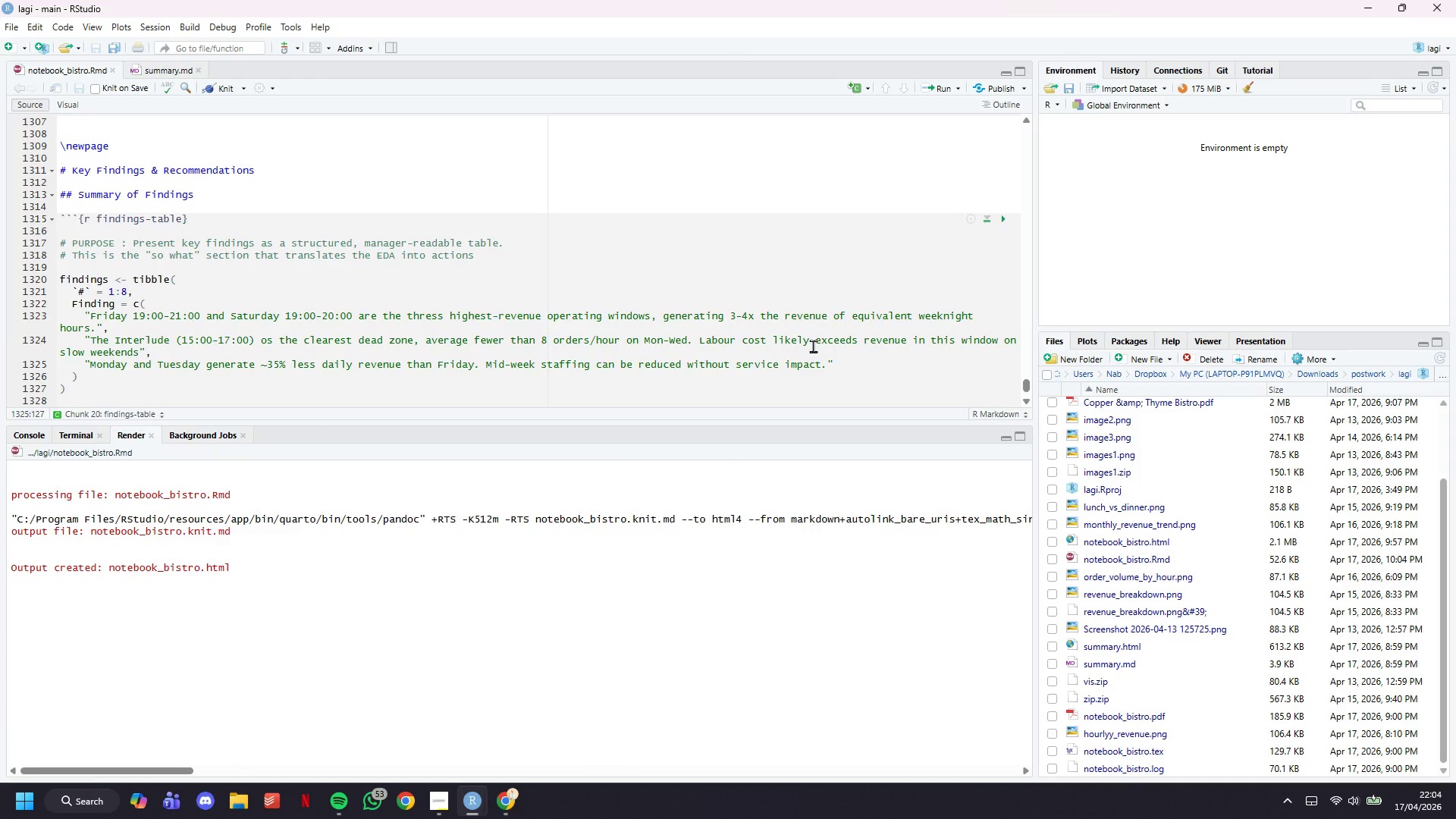 
key(ArrowRight)
 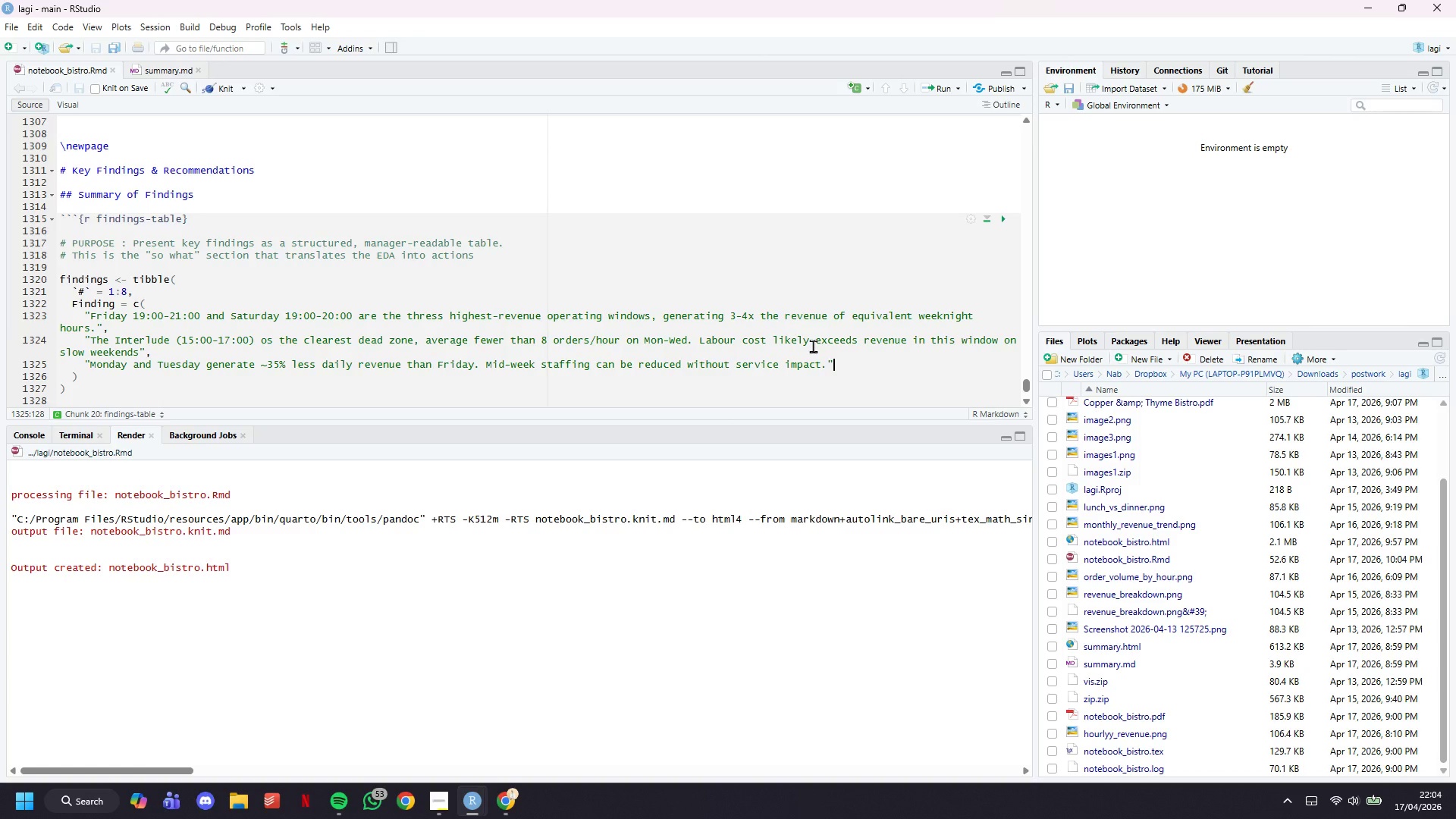 
key(Comma)
 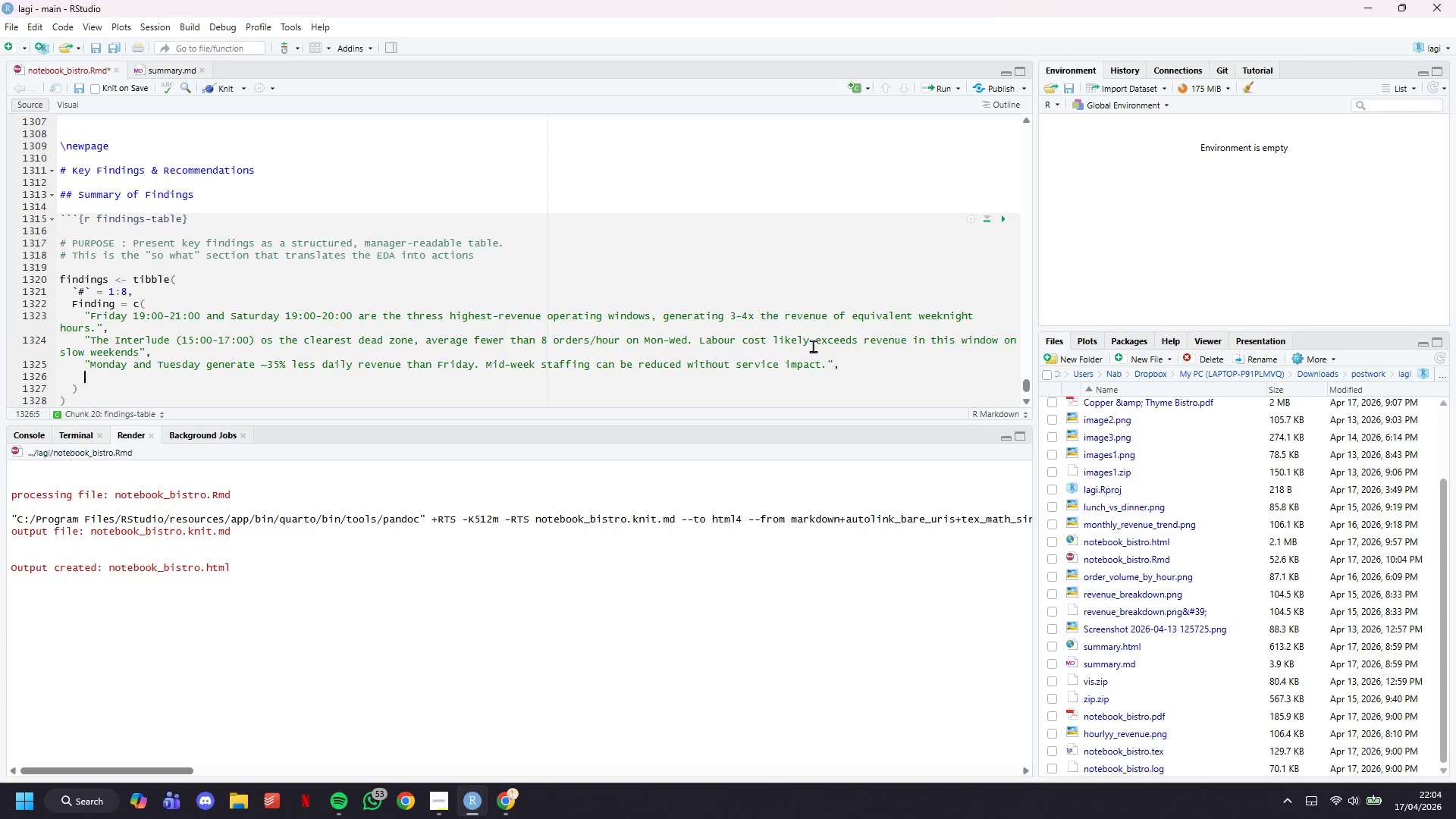 
key(Enter)
 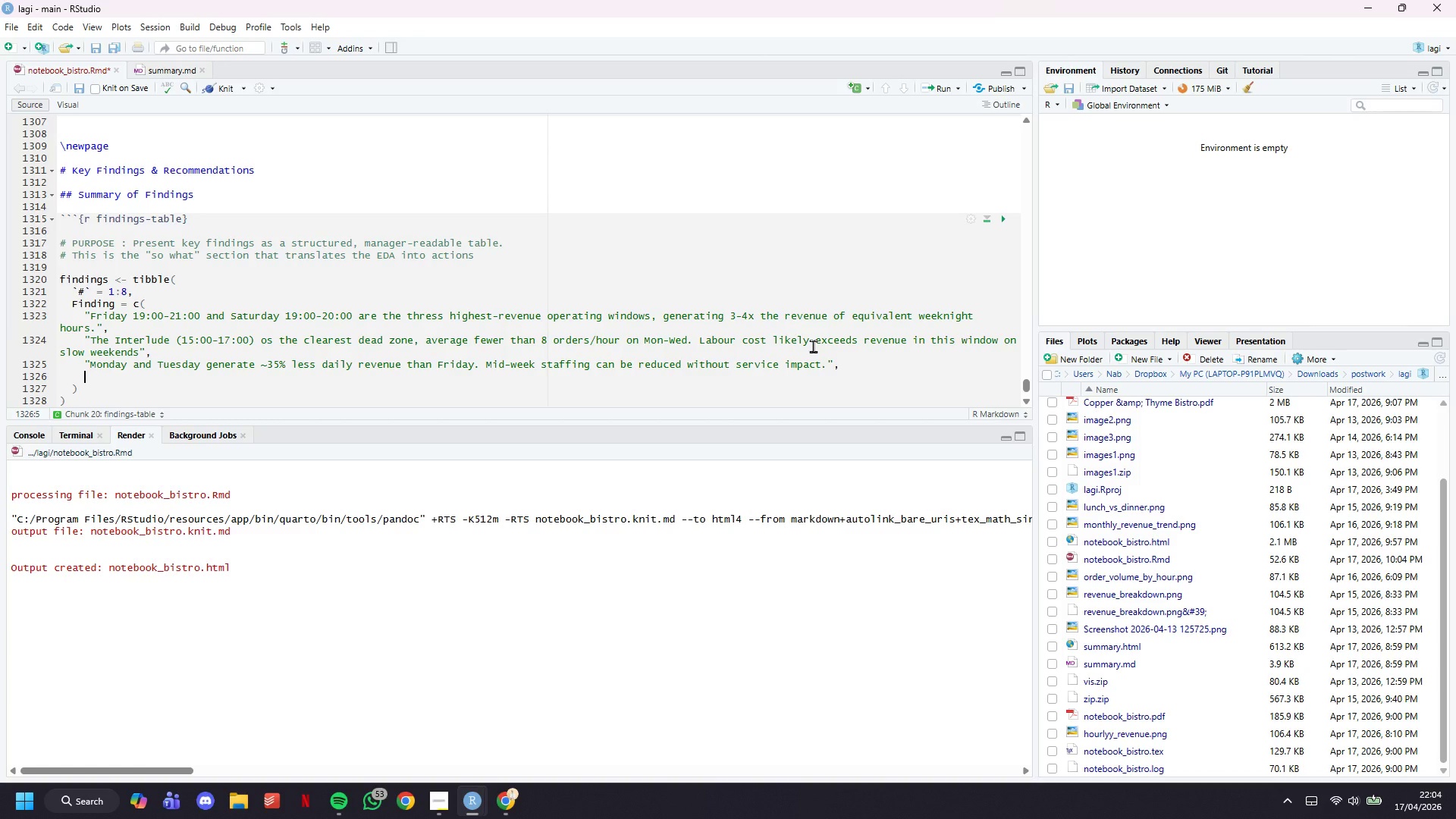 
type("GraddF)
key(Backspace)
key(Backspace)
key(Backspace)
type(ss-Fed Ribeye and Braised Lamb Shank are Puzzle items: low volume)
 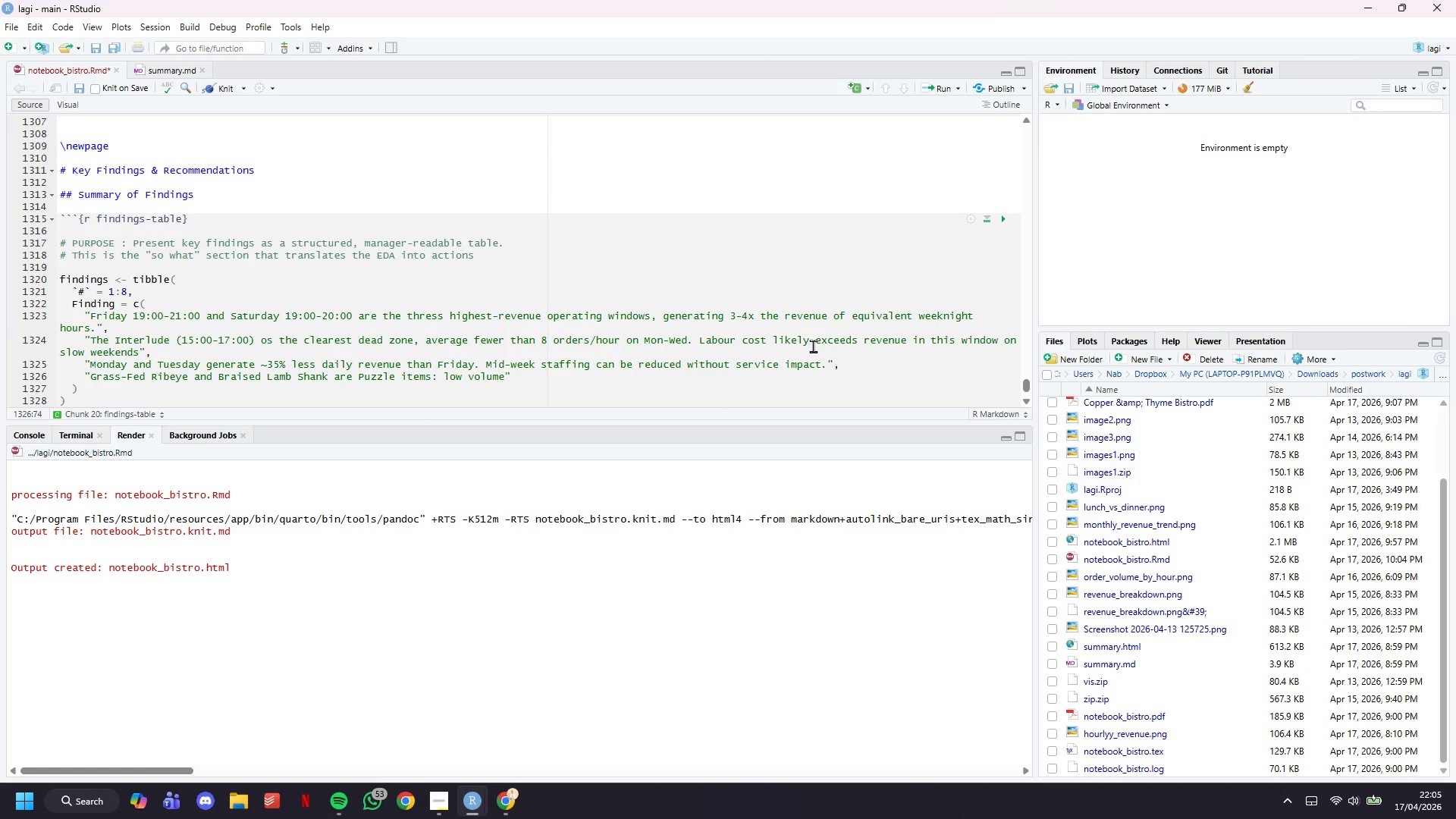 
wait(5.58)
 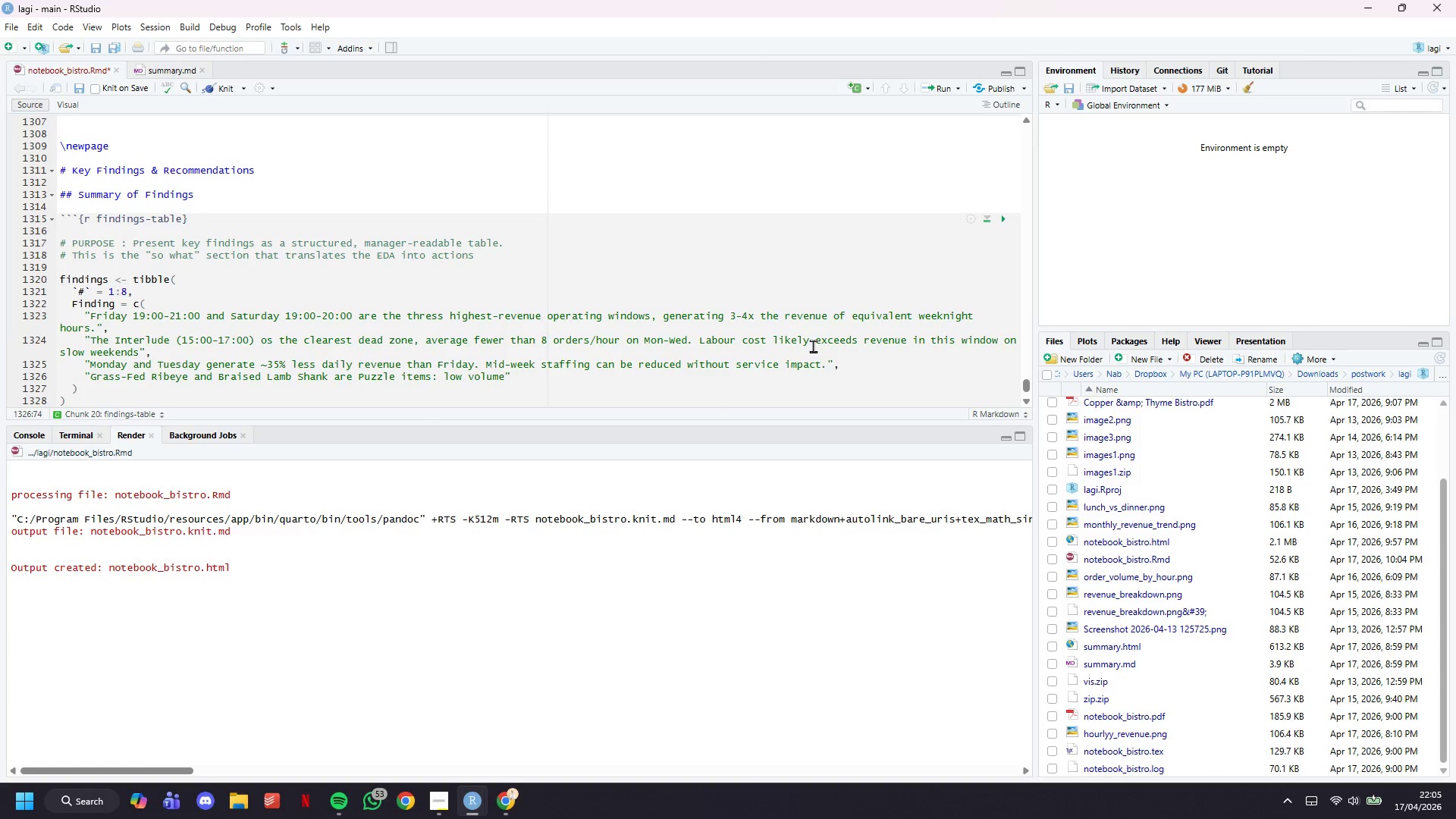 
type( but high-)
key(Backspace)
type( per-order revenue. Marketing these items could shift them to Star statys)
key(Backspace)
key(Backspace)
type(us)
 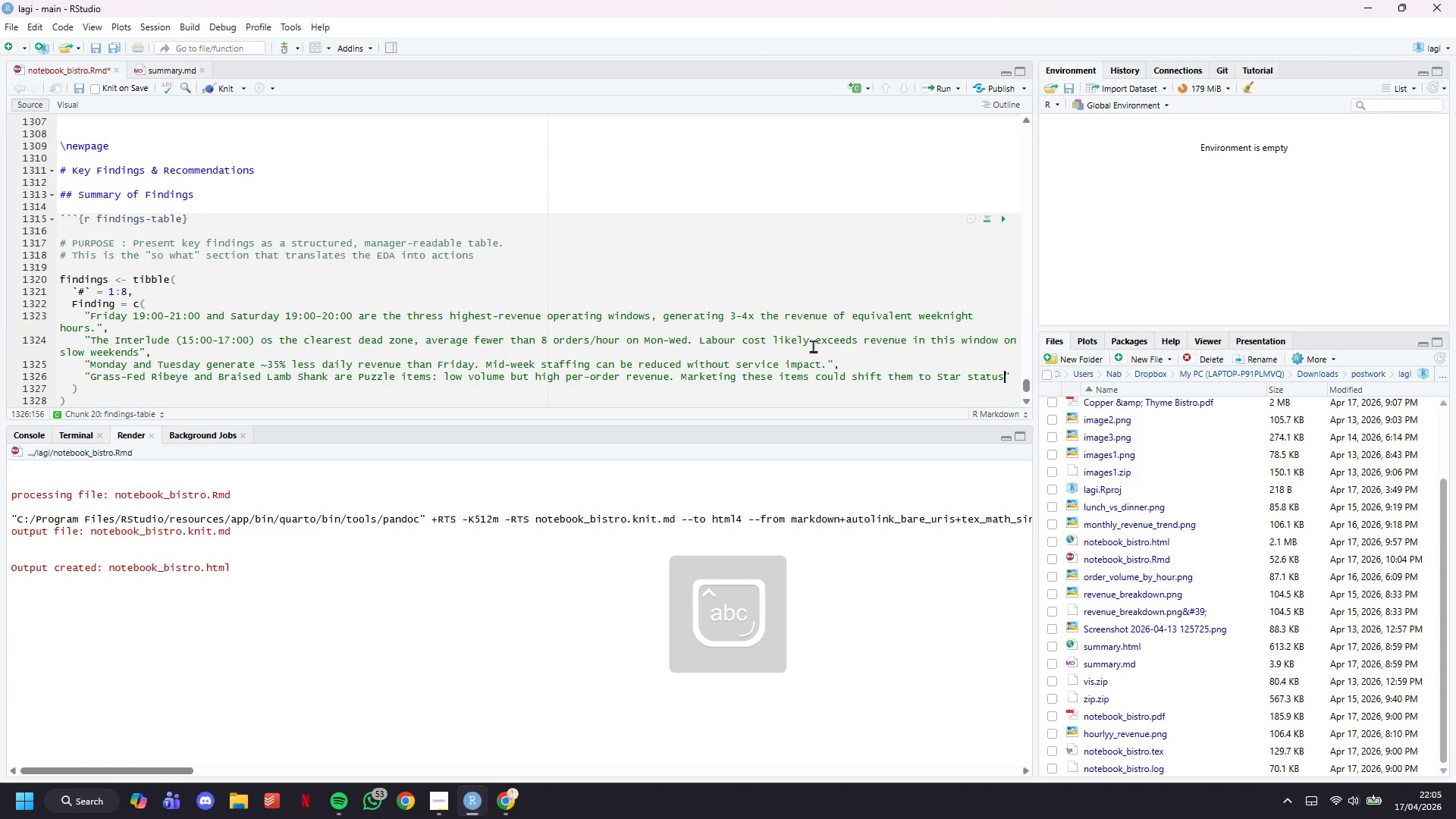 
key(ArrowRight)
 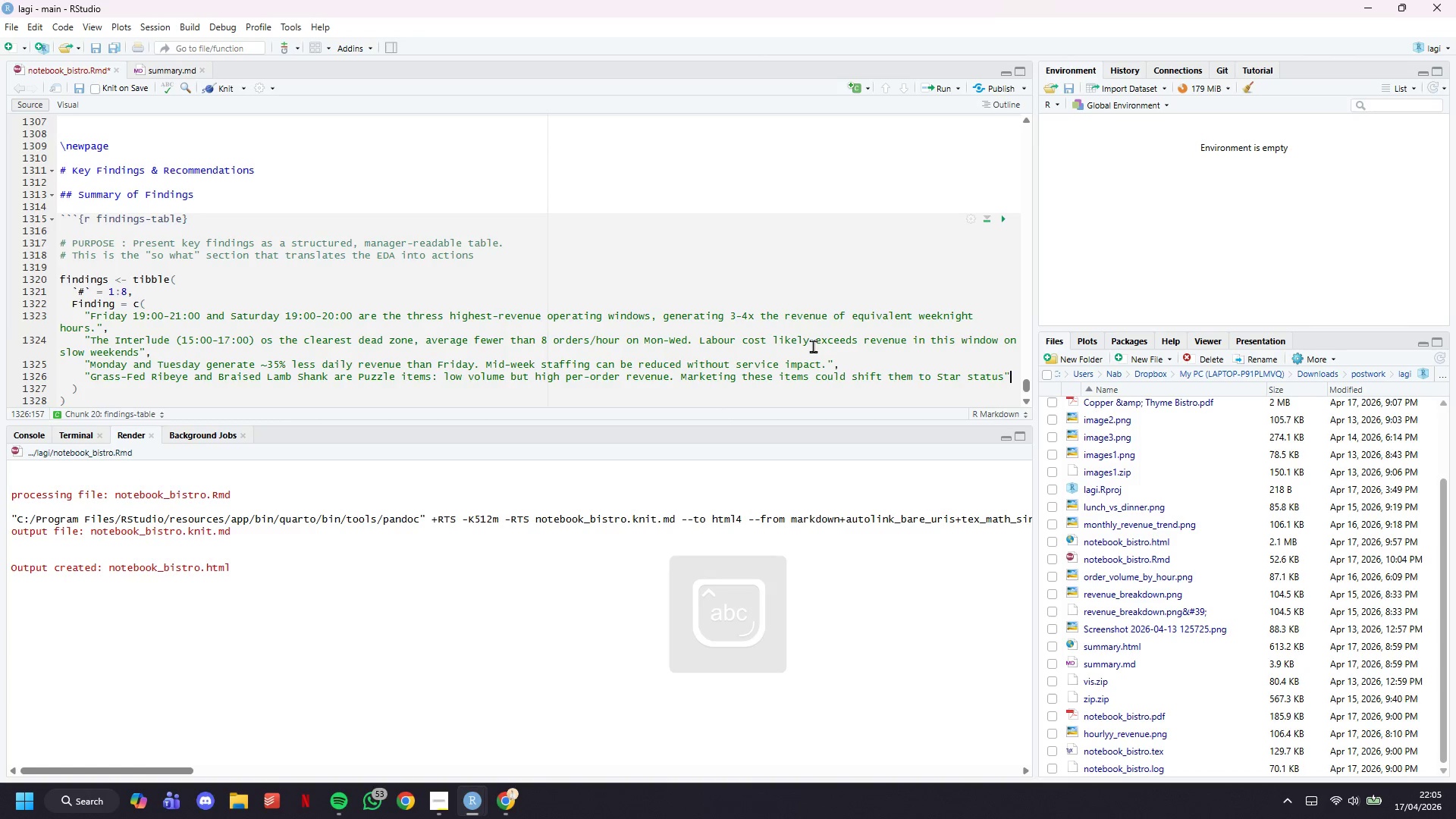 
key(Comma)
 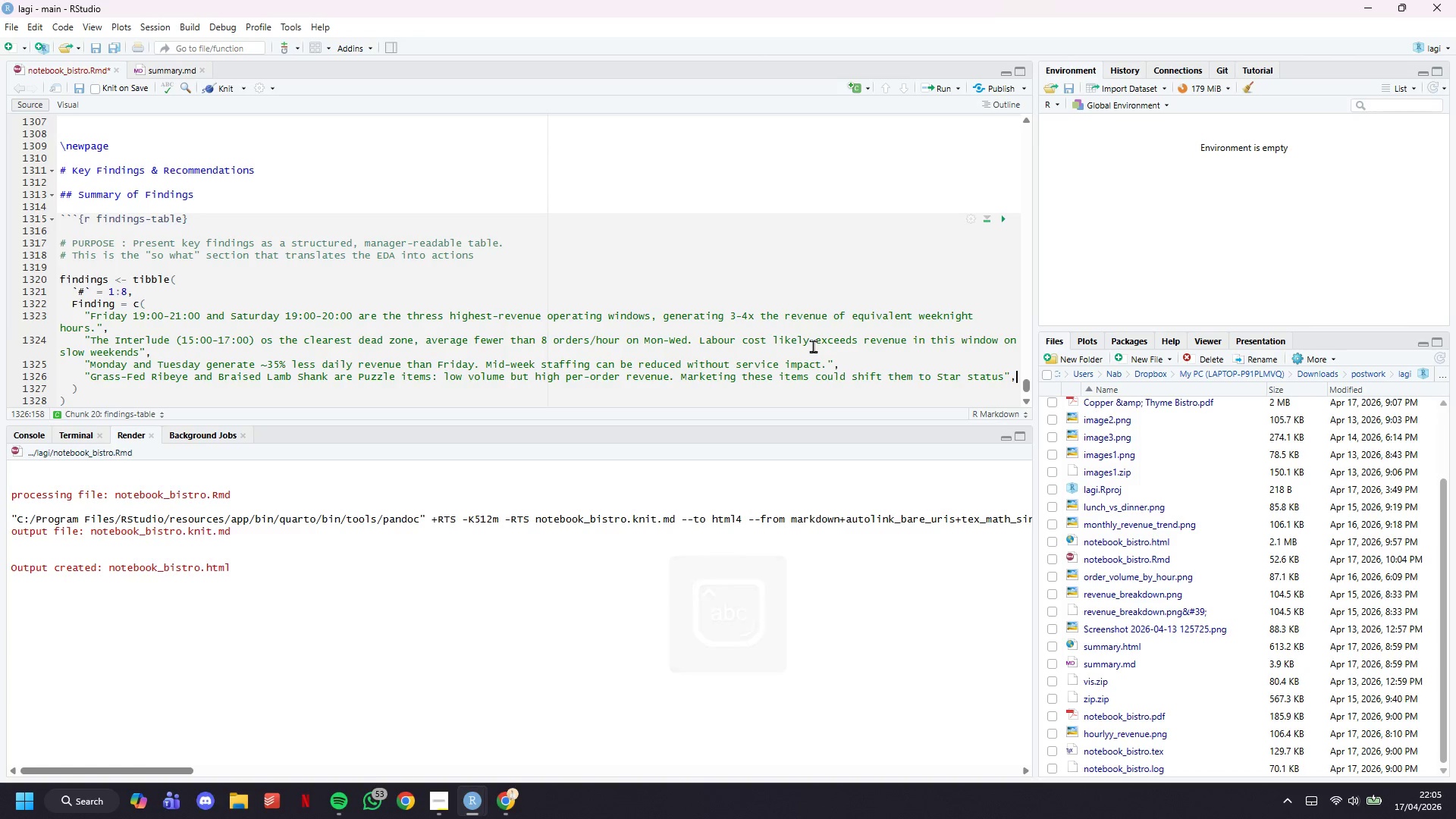 
key(Enter)
 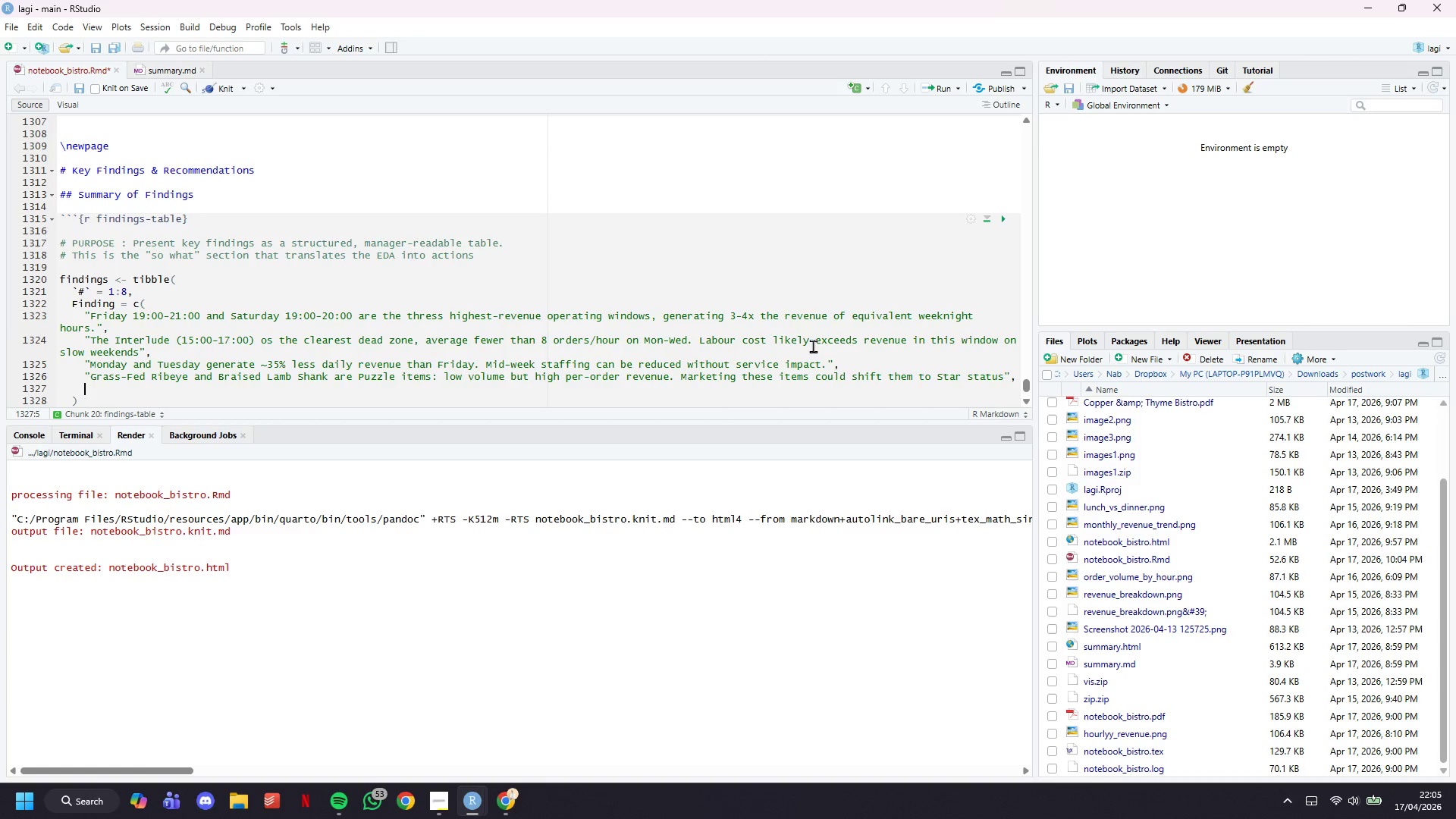 
type("Beverages have the highest order penetration (pr)
key(Backspace)
key(Backspace)
type(ordered most frequently) but t)
key(Backspace)
type(represent only 16% of ree)
key(Backspace)
type(venue. A cocktail upsell programme could improve margin significantly)
 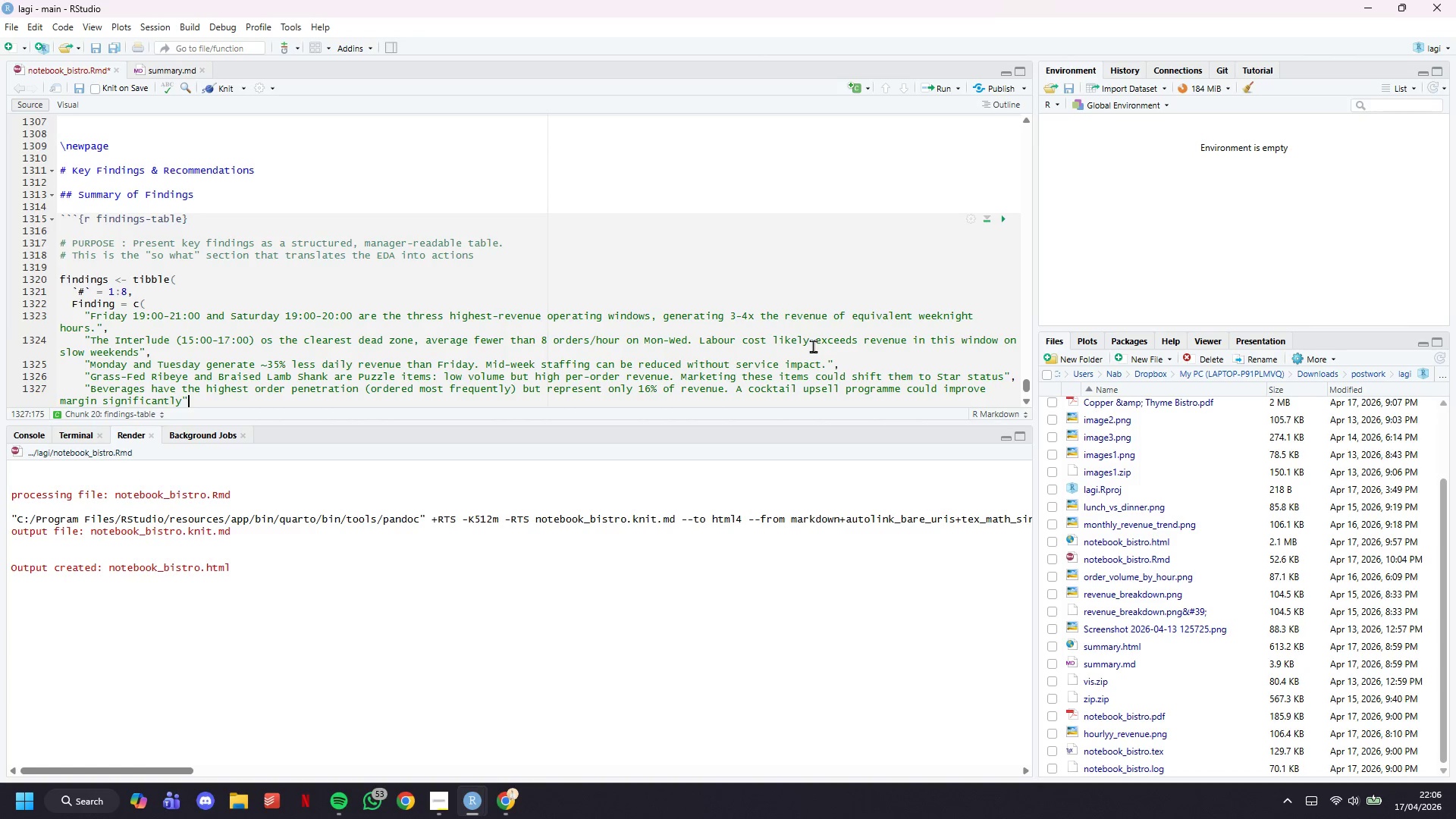 
 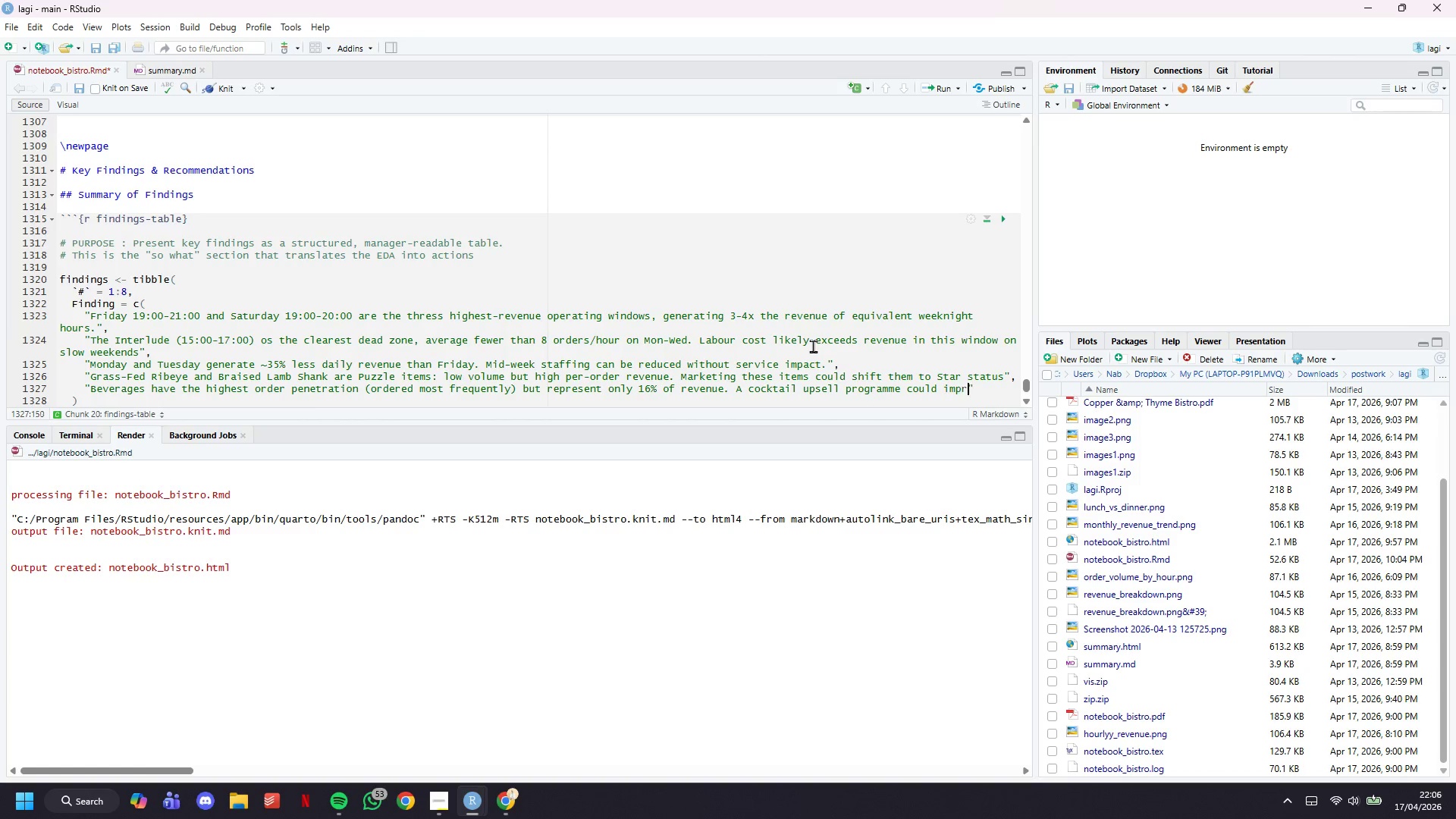 
key(ArrowRight)
 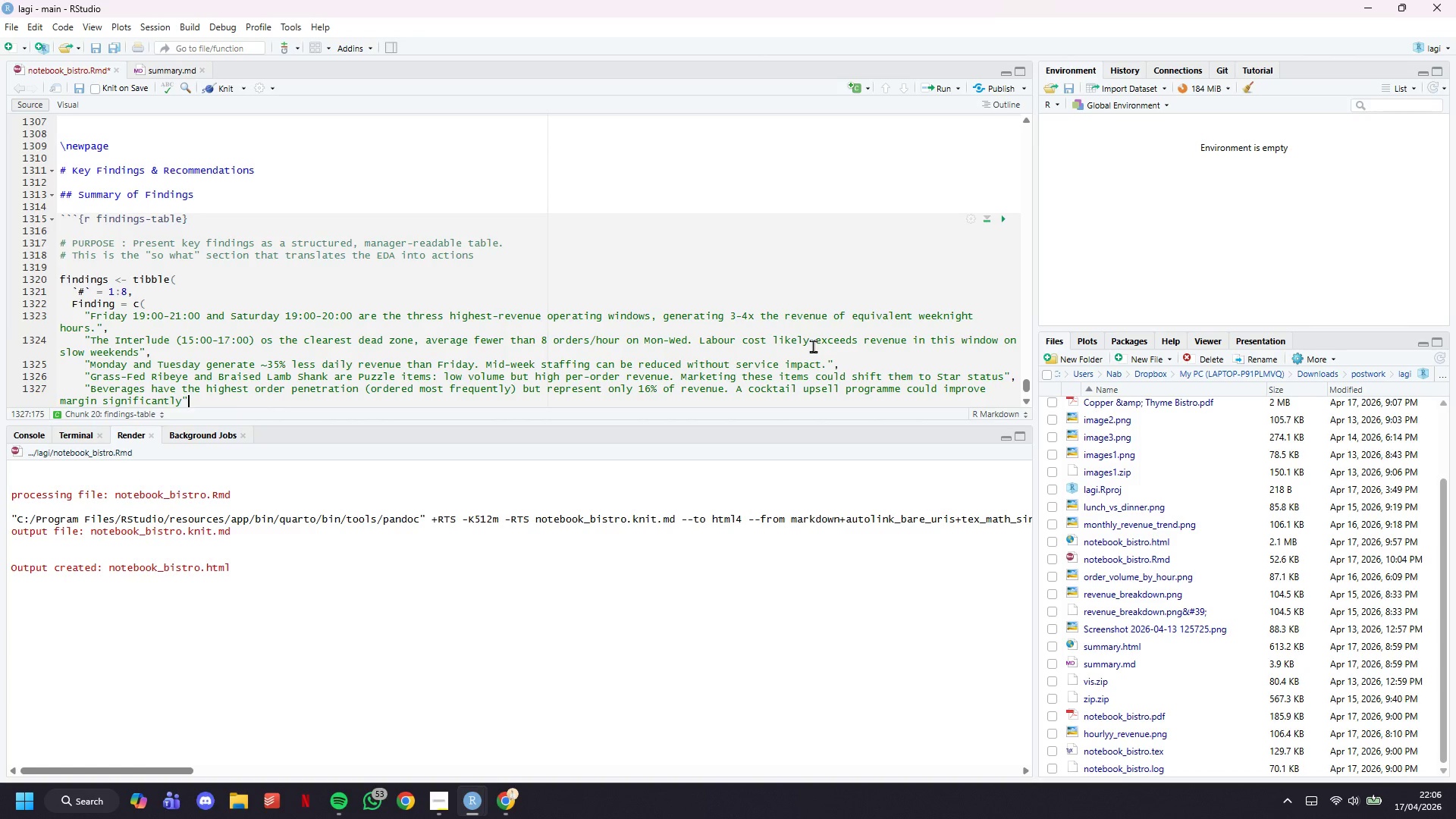 
key(Comma)
 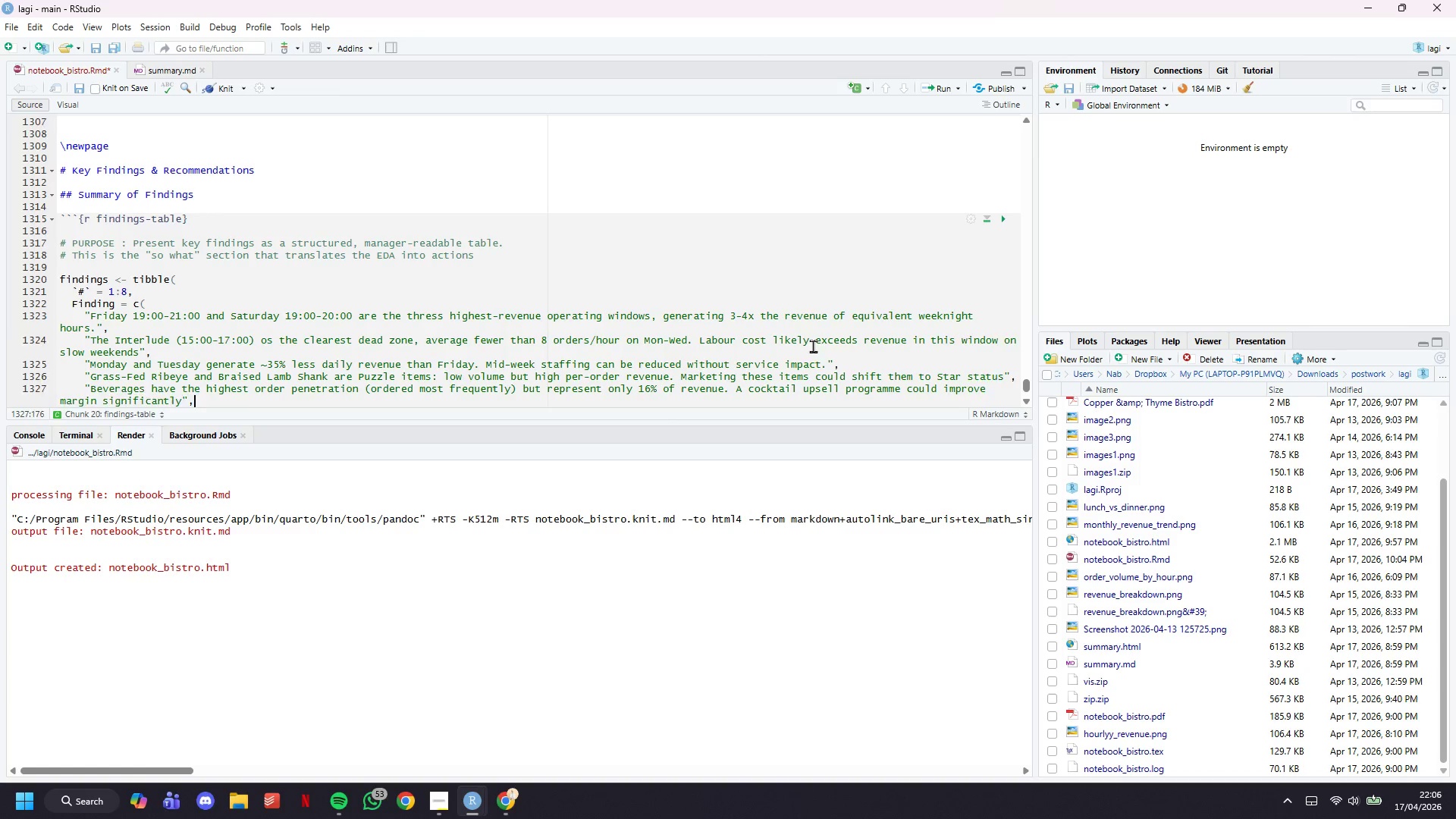 
key(Enter)
 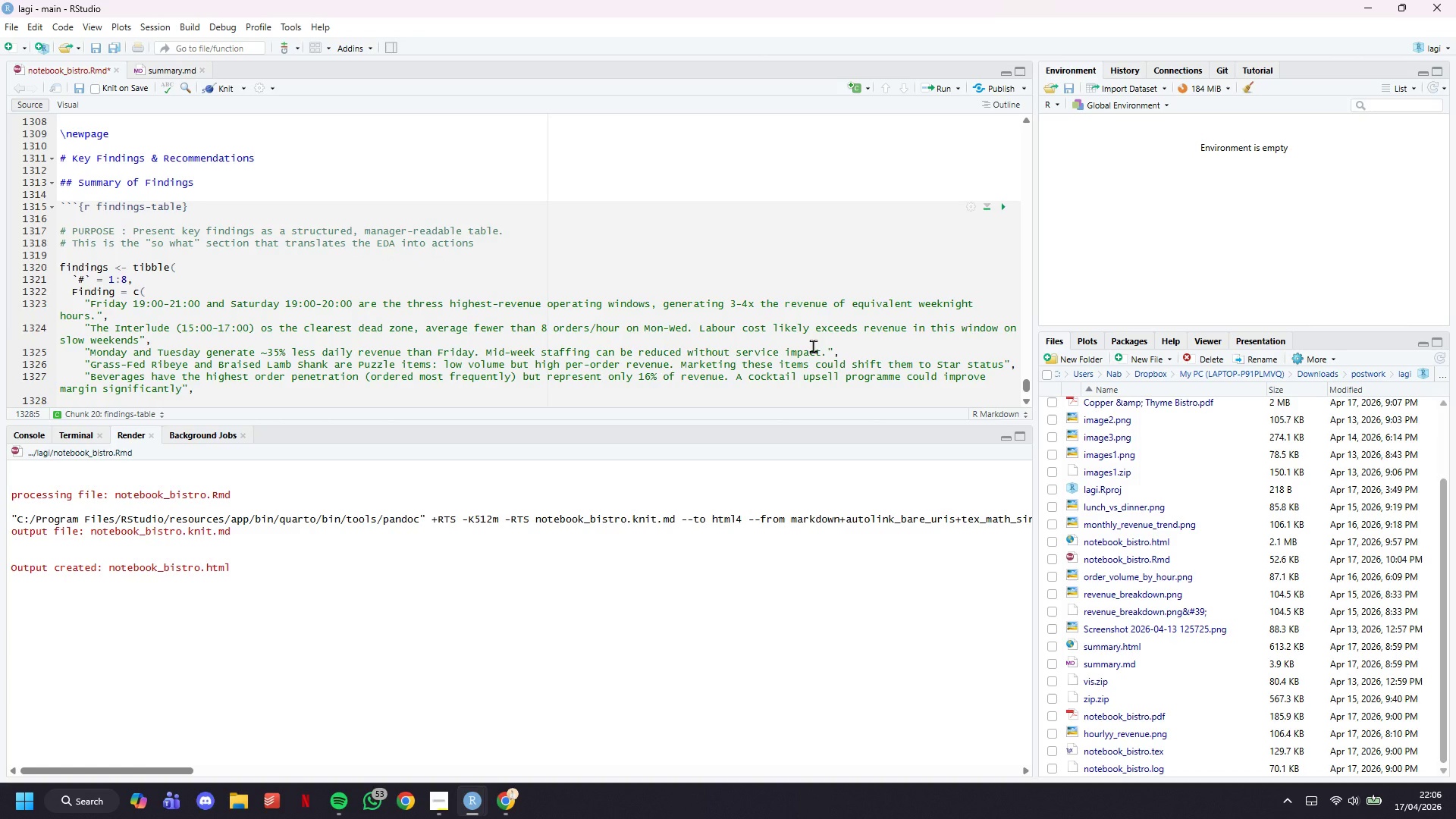 
type("Dinner orders havea)
key(Backspace)
type( a median value )
 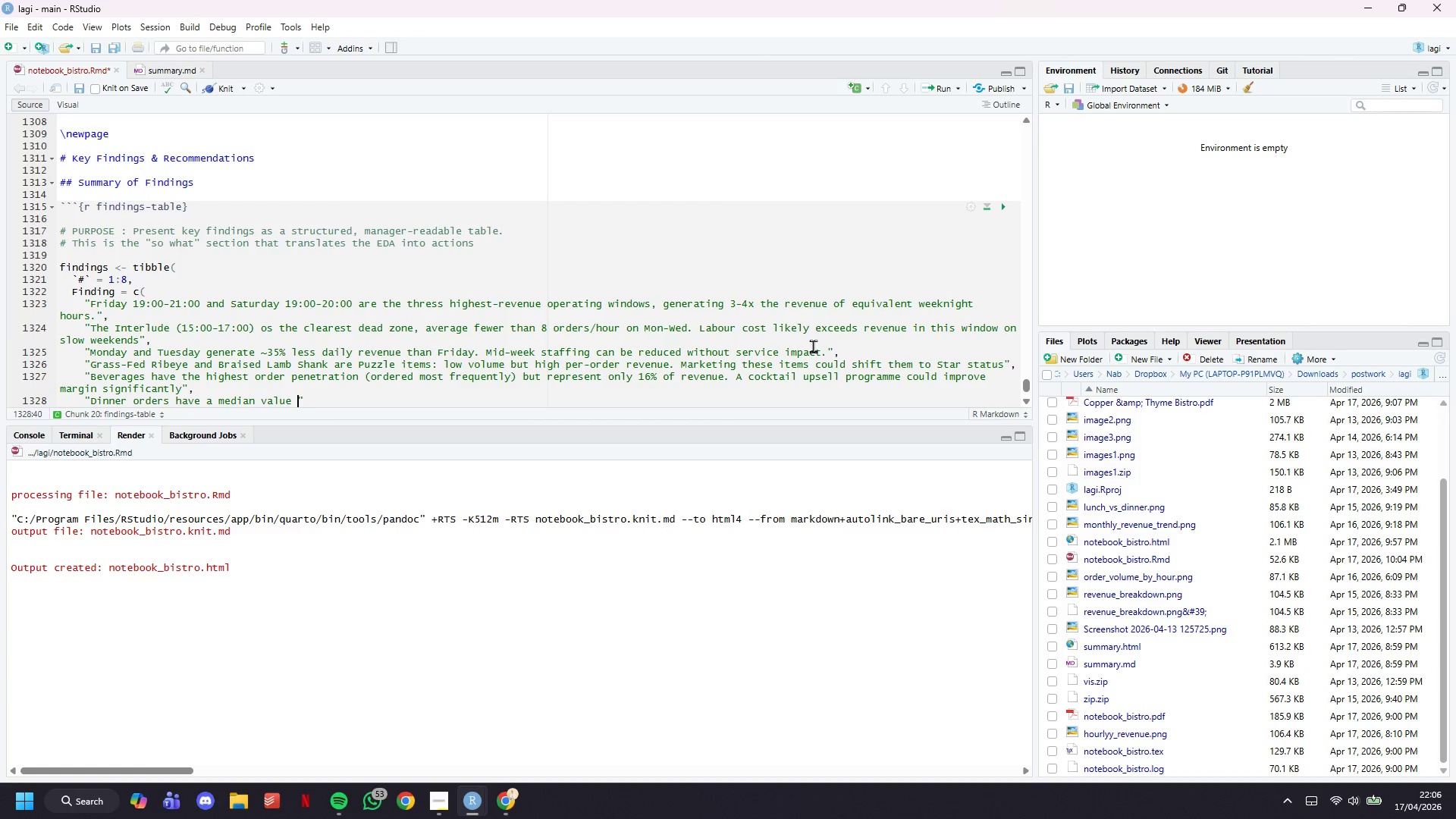 
key(Meta+Period)
 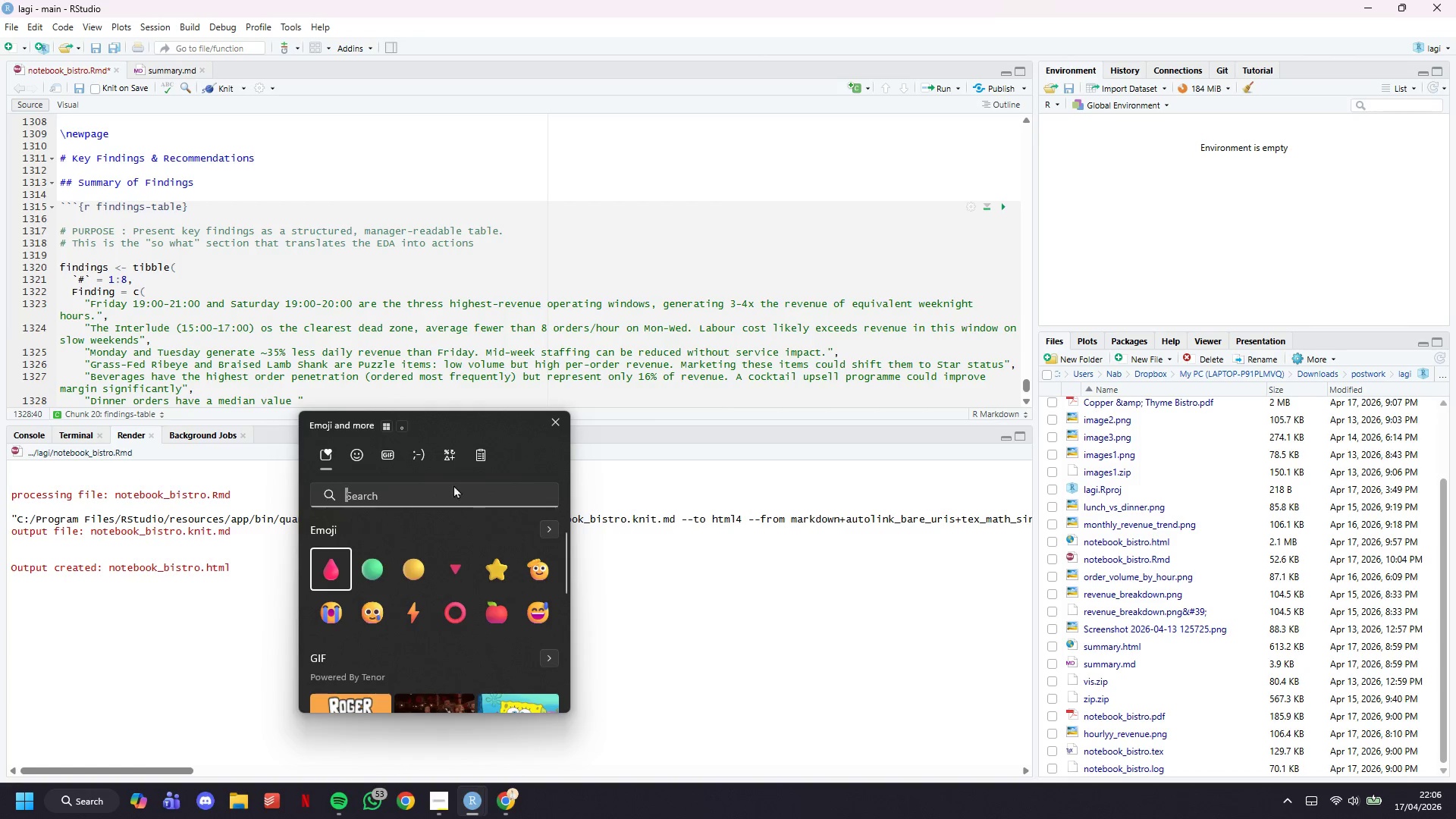 
left_click([453, 451])
 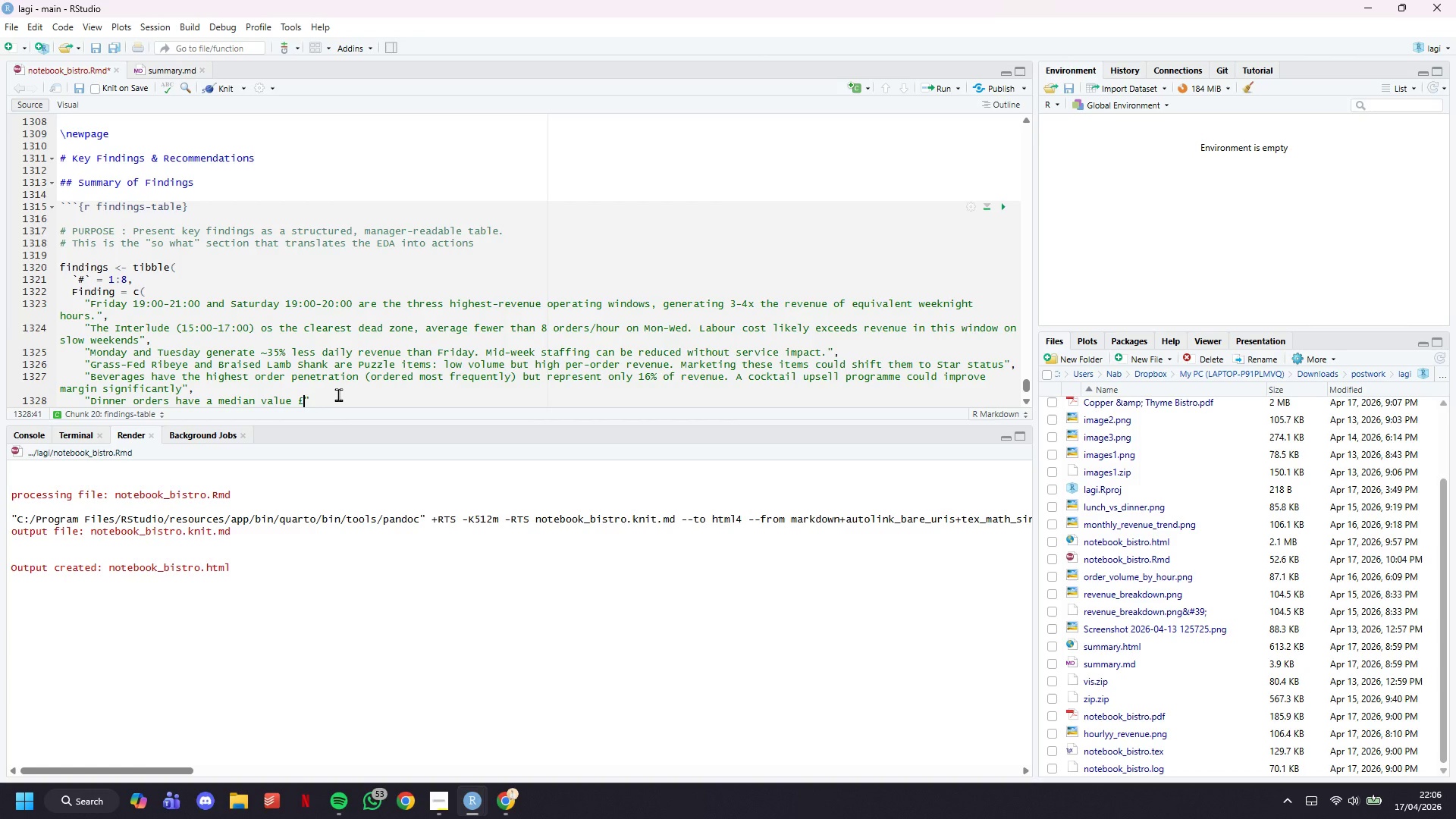 
wait(7.81)
 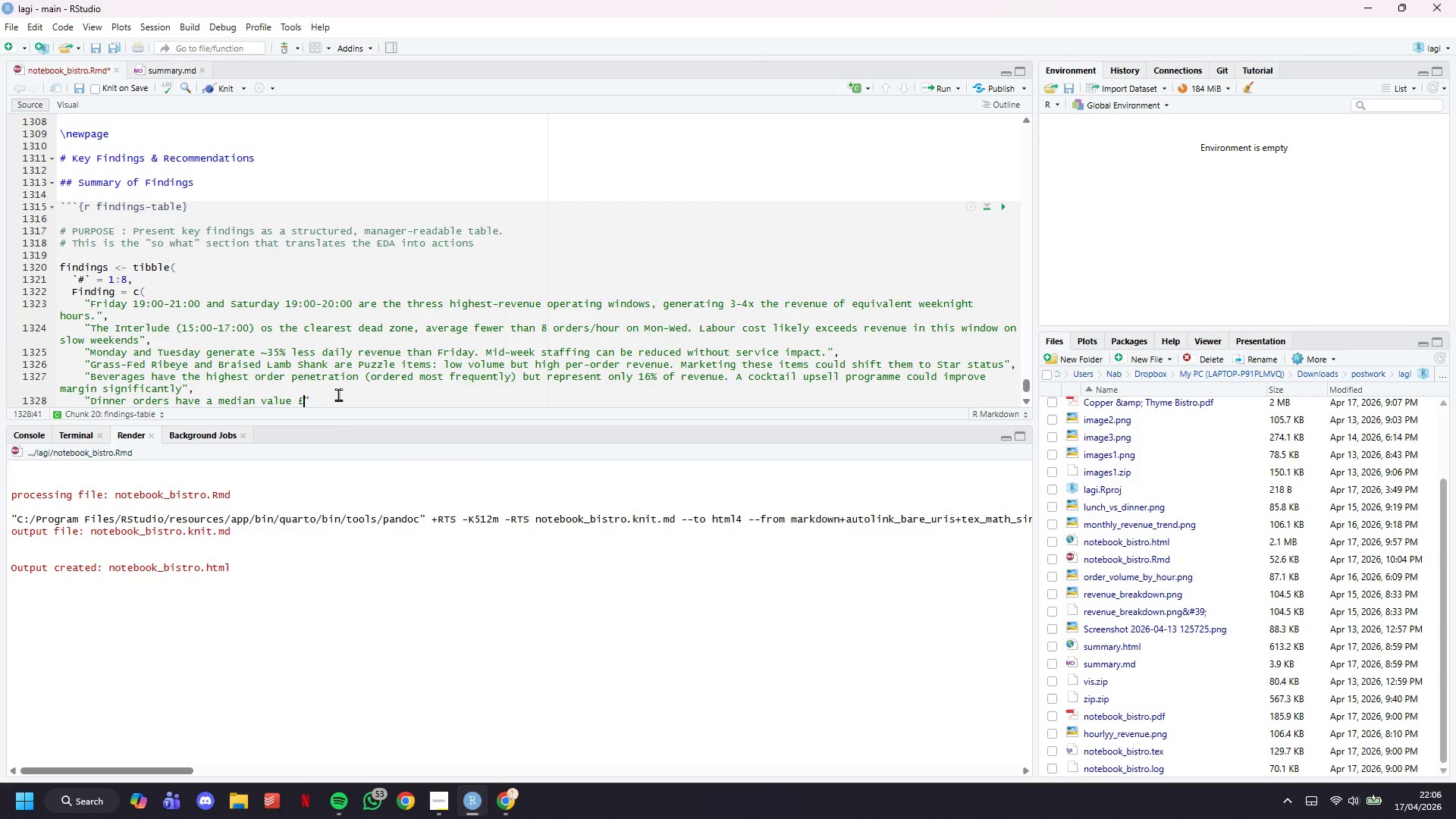 
type(180)
key(Backspace)
type(-22 higher than lunch orders. The distribution tail is driven by wine bottle sales - confii)
key(Backspace)
type(ti)
key(Backspace)
key(Backspace)
type(rming )
 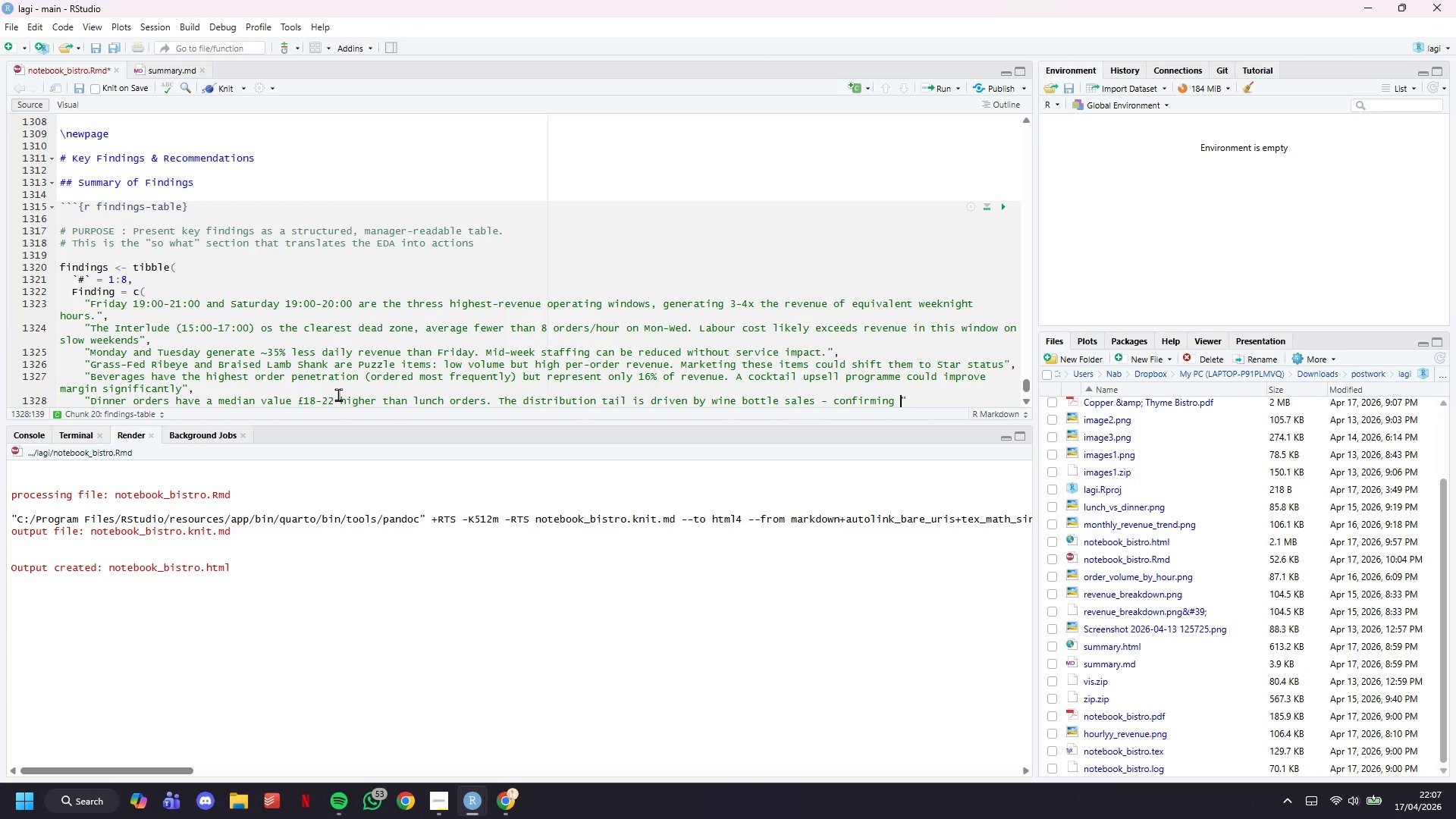 
type(beverage upsell oppurtunity)
 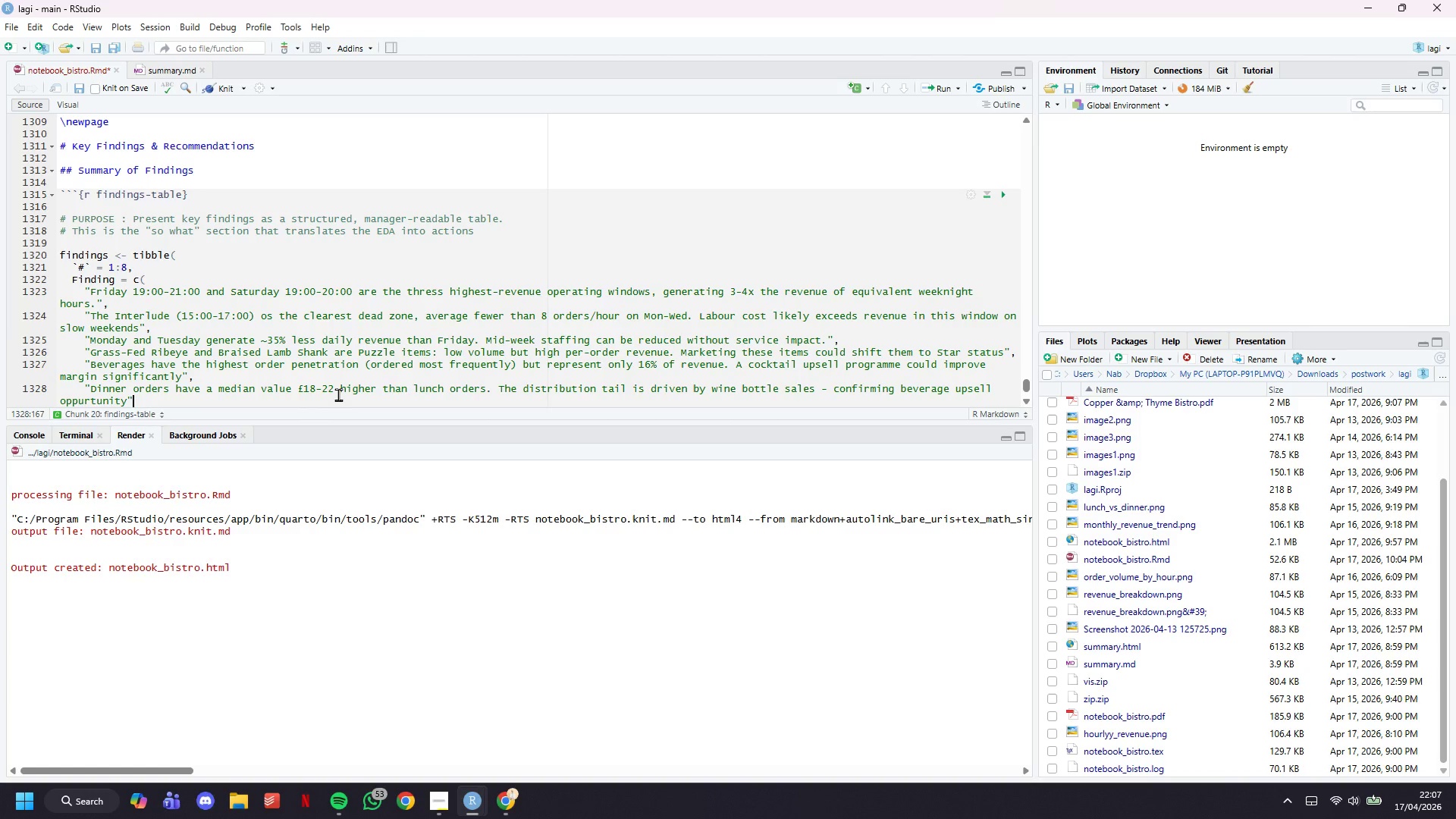 
key(ArrowRight)
 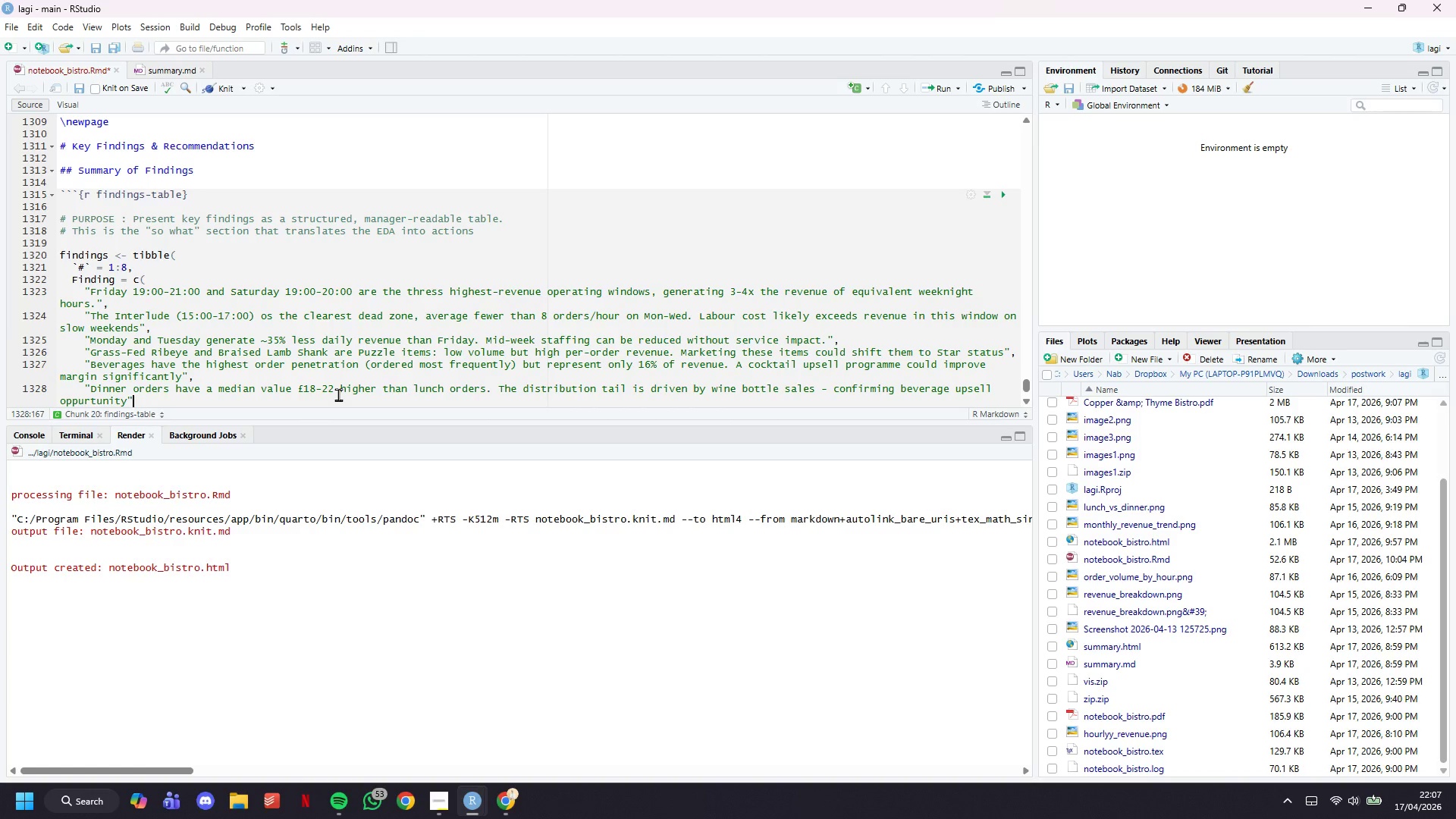 
key(Comma)
 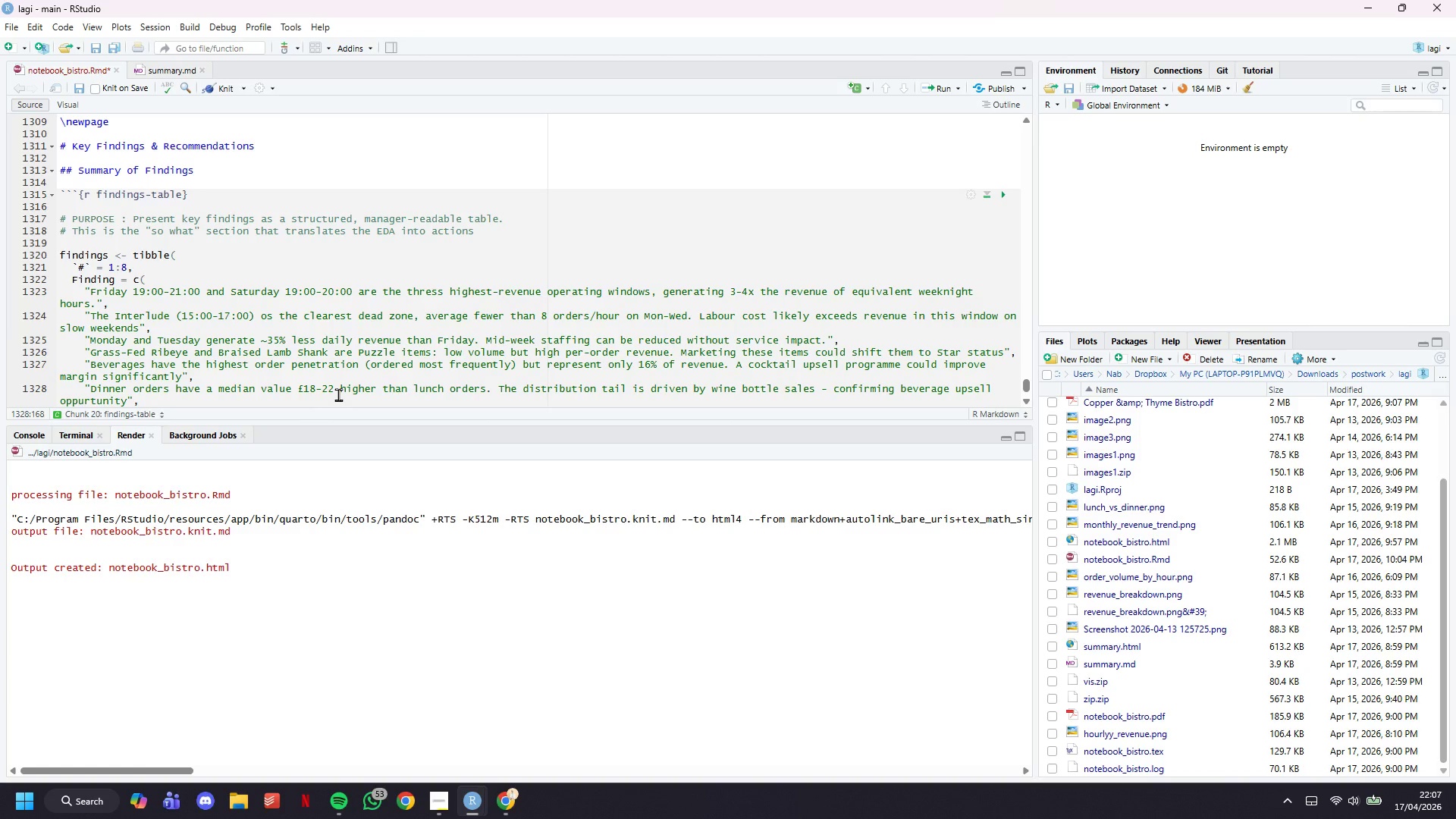 
key(Enter)
 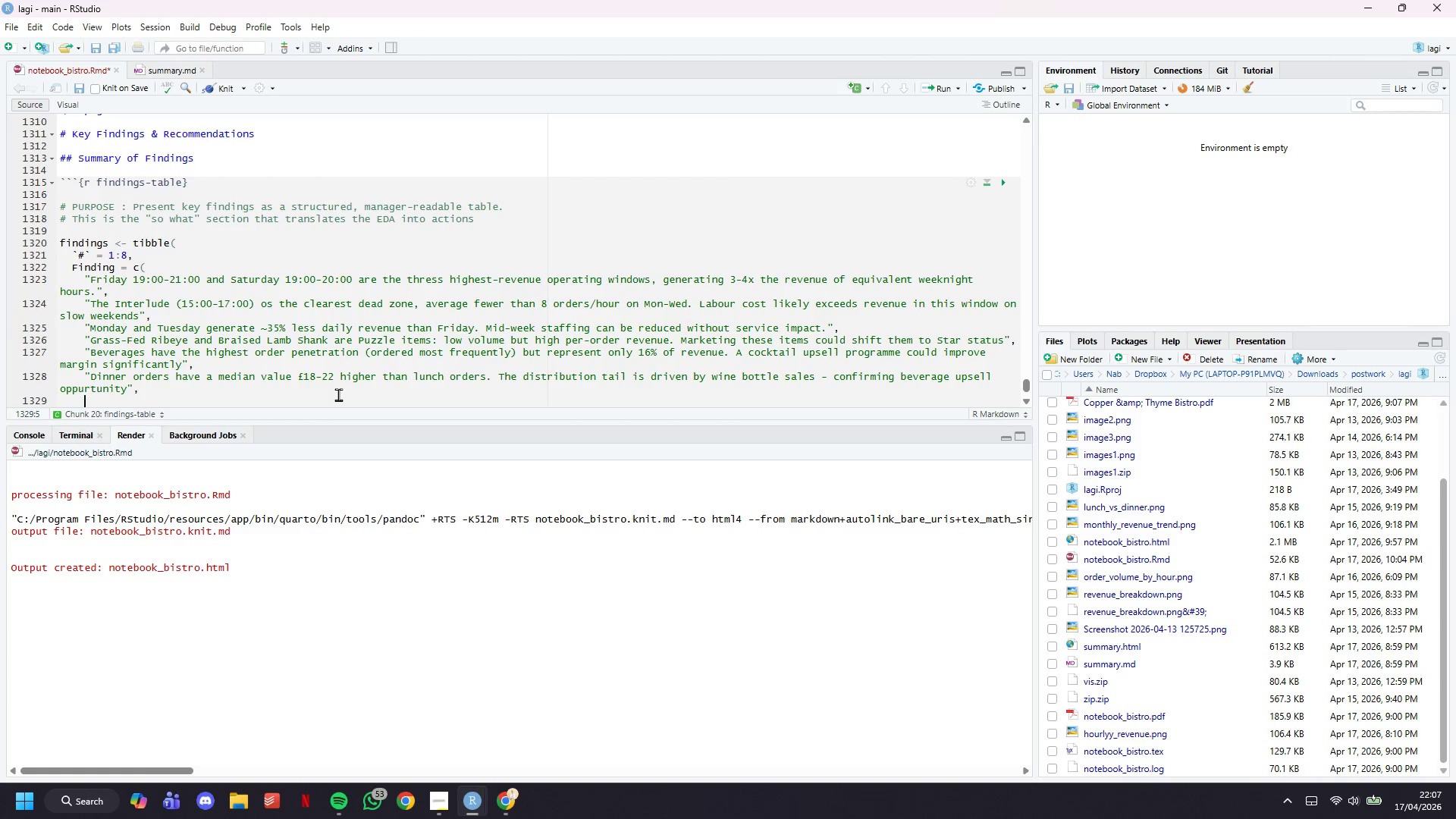 
type("Spaghetti Carbonara and House Wine ())
 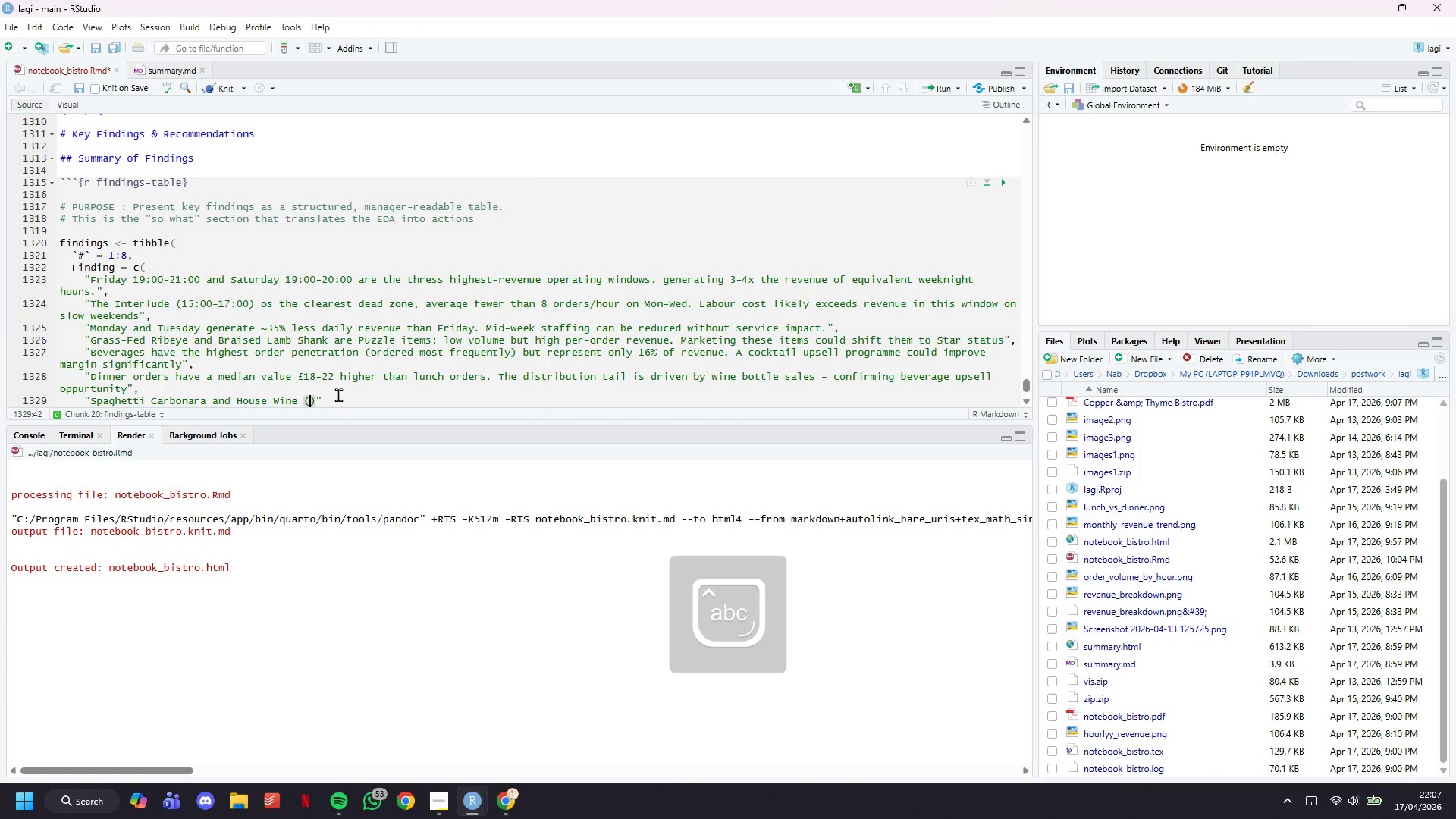 
 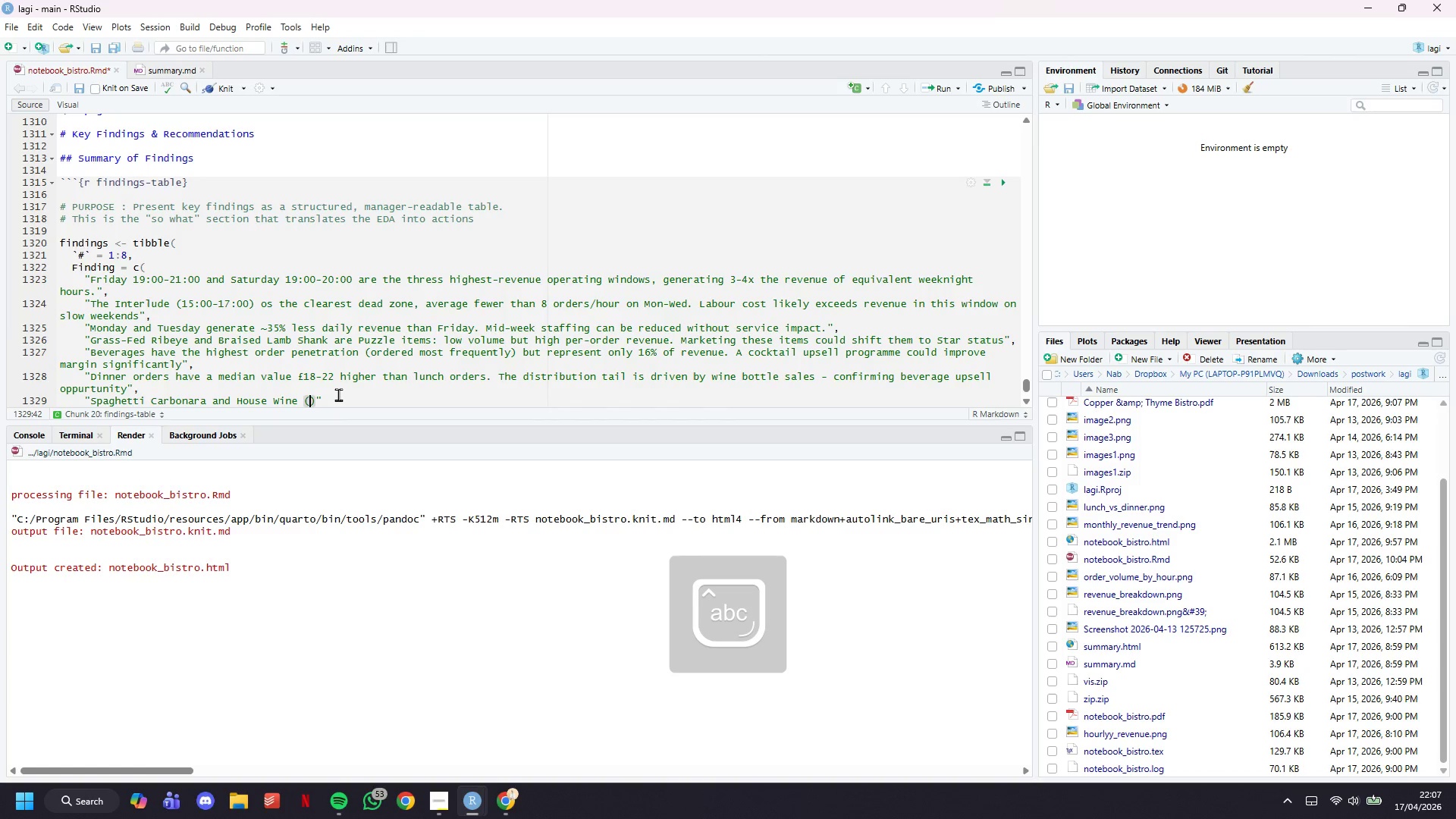 
key(ArrowLeft)
 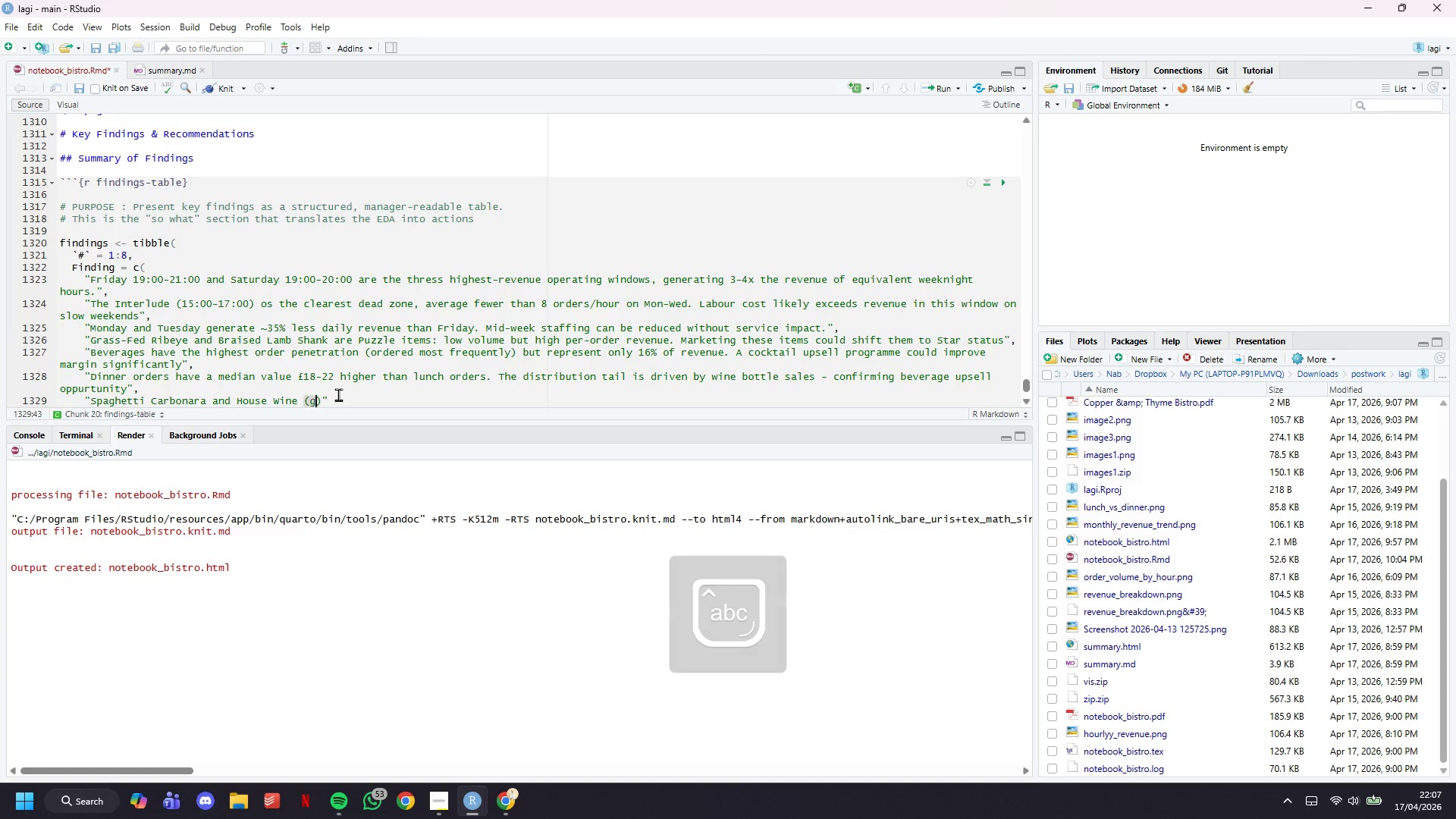 
type(glass)
 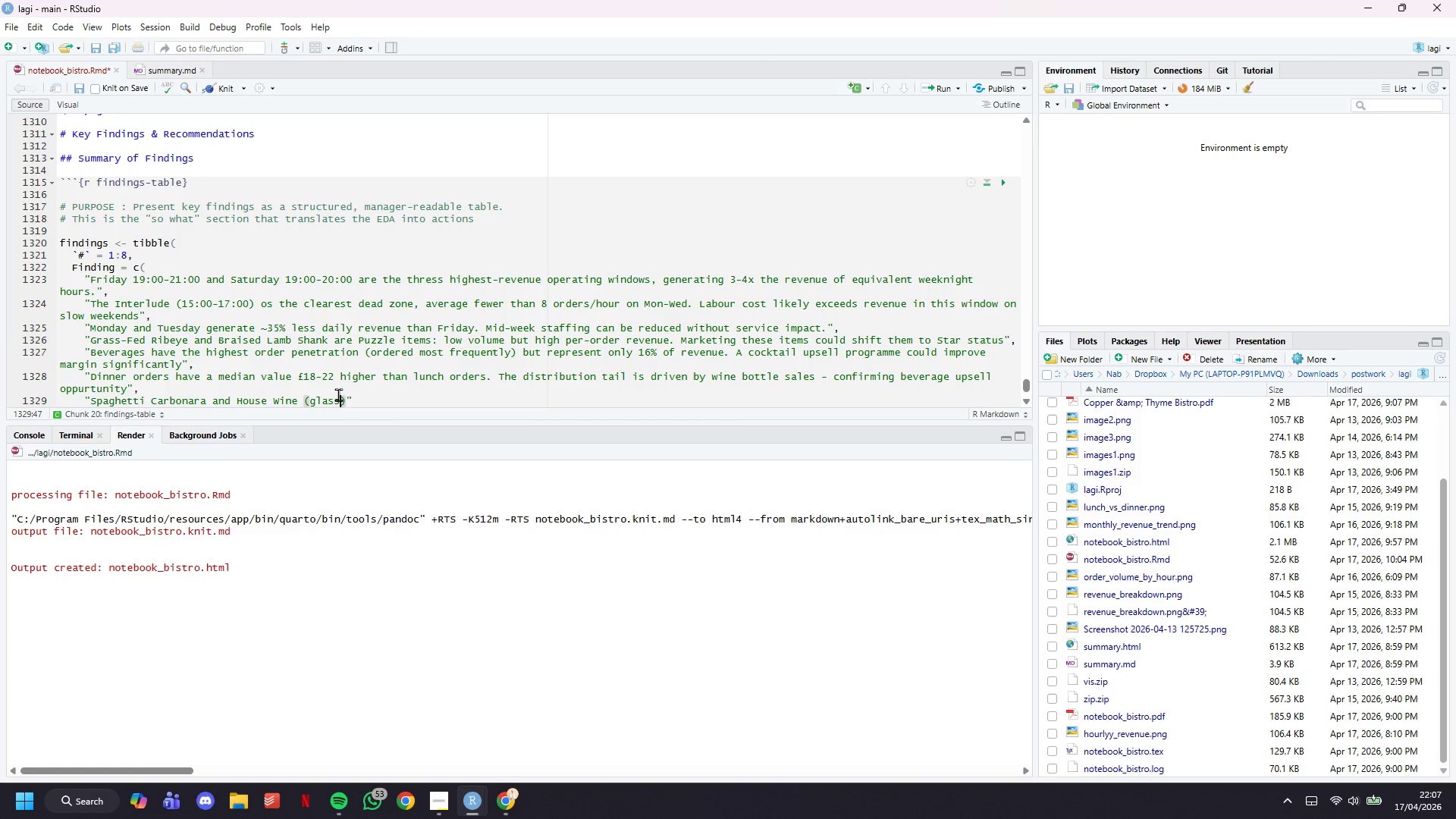 
key(ArrowRight)
 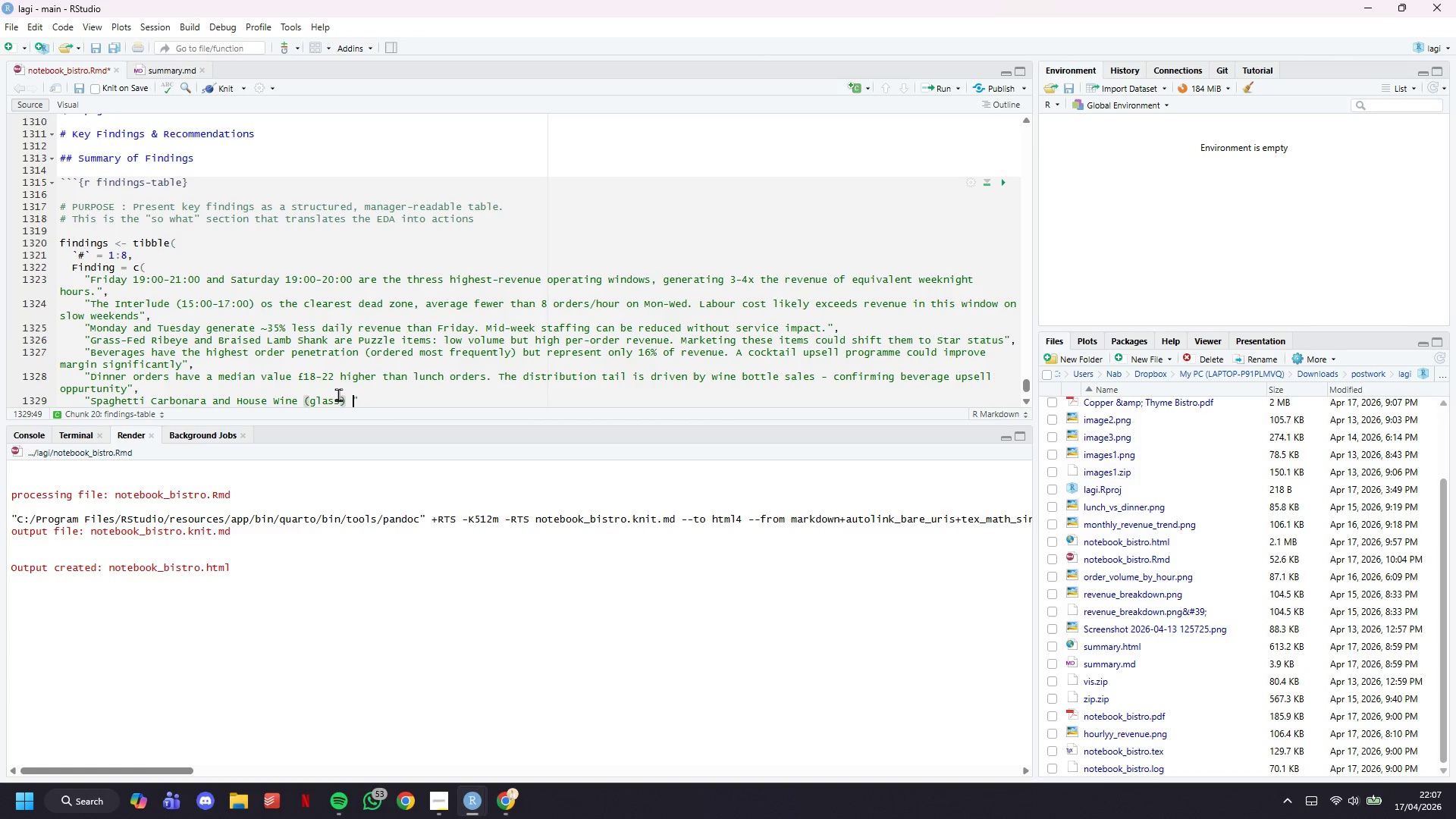 
type( are the highest-volume Star Items)
 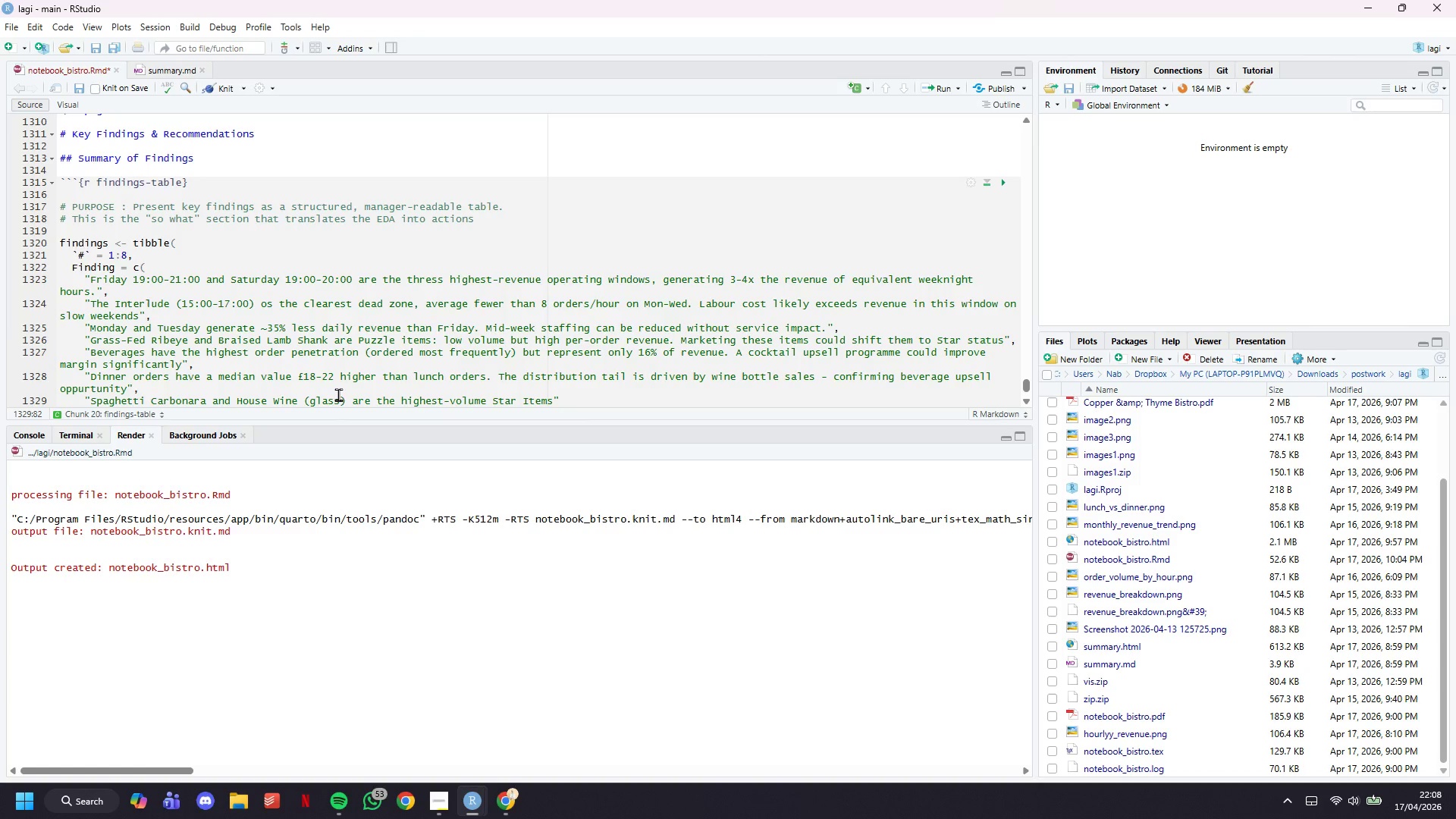 
wait(8.91)
 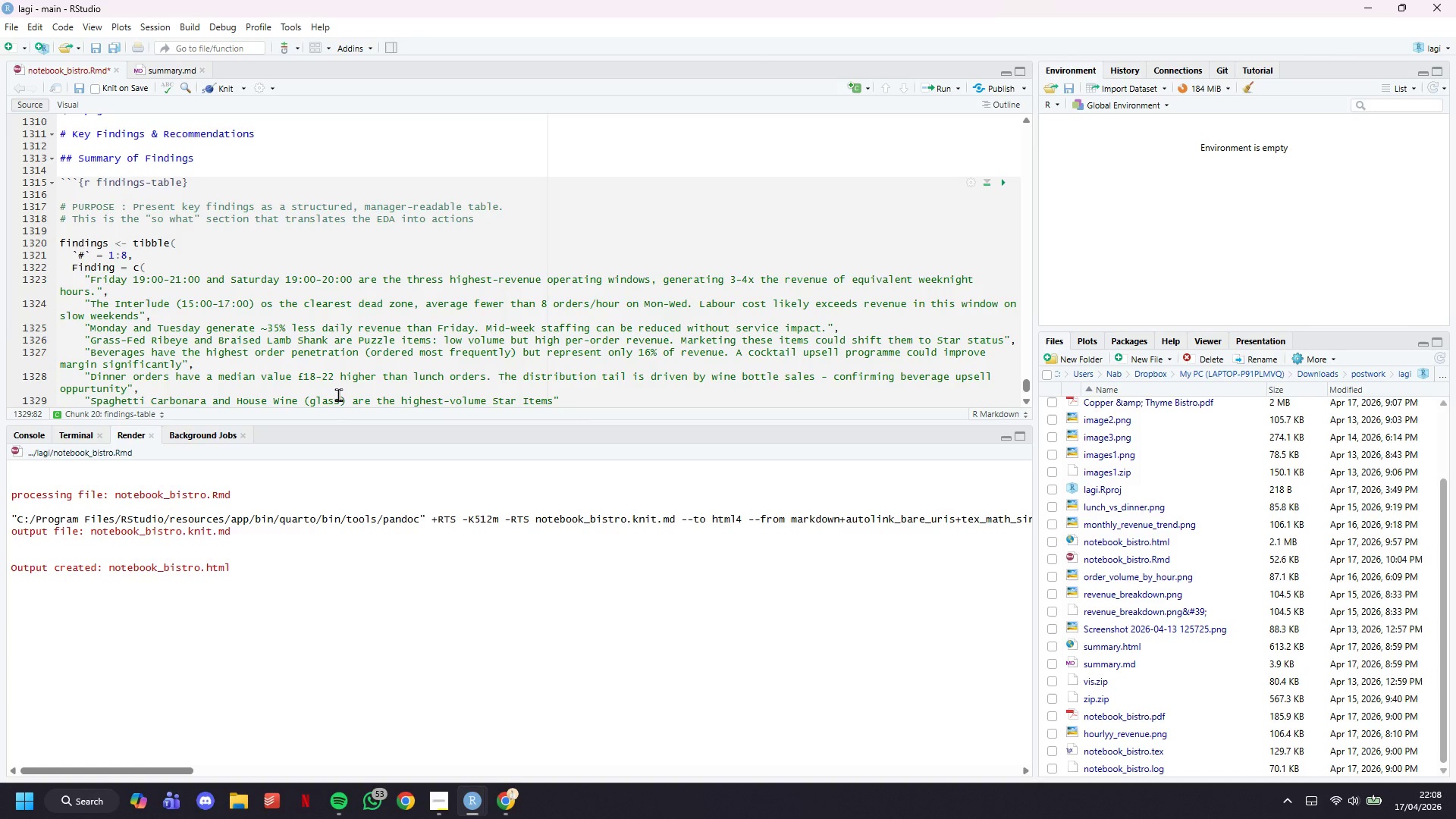 
type(. They should be protected from price increases that )
 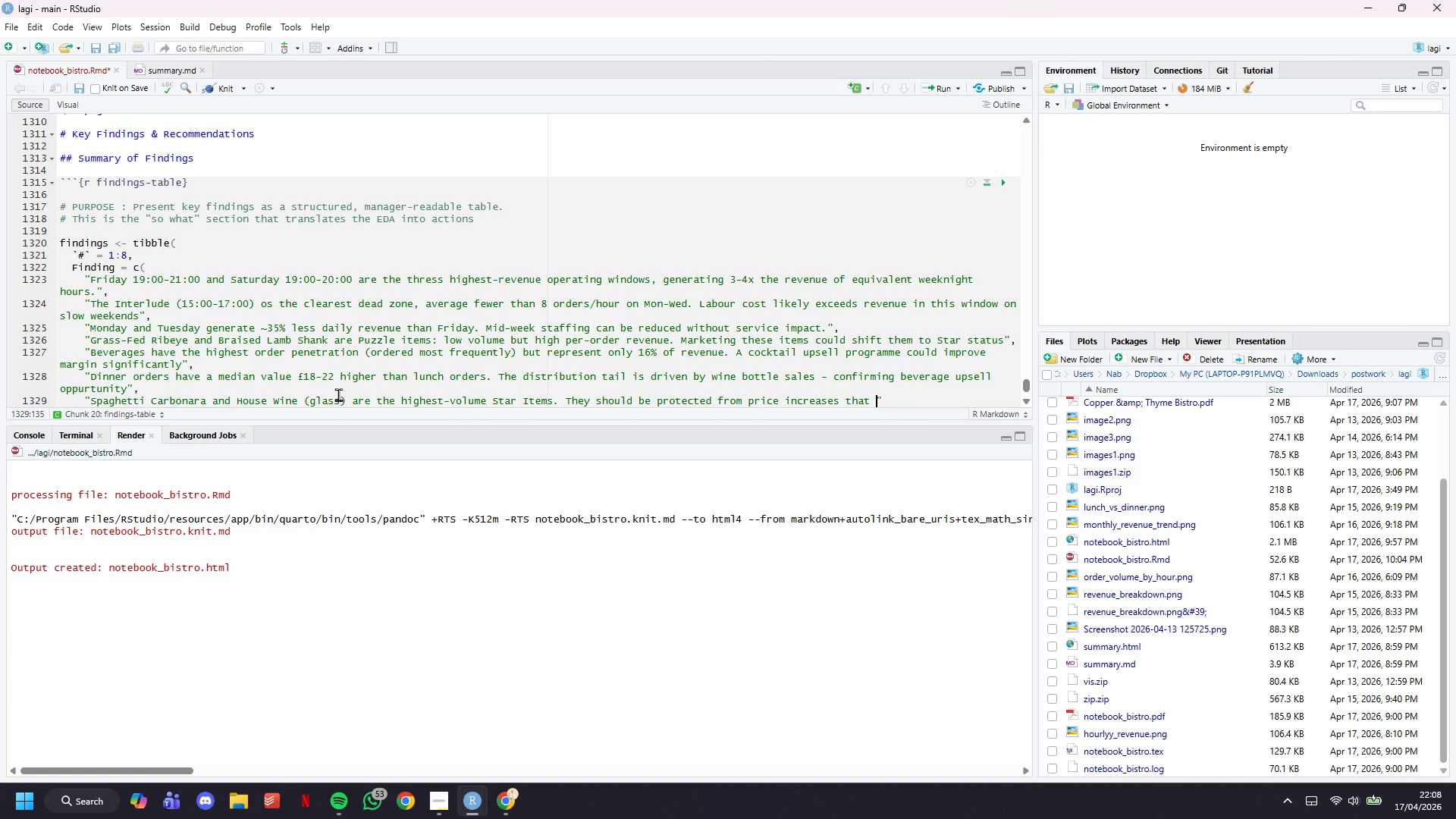 
wait(5.75)
 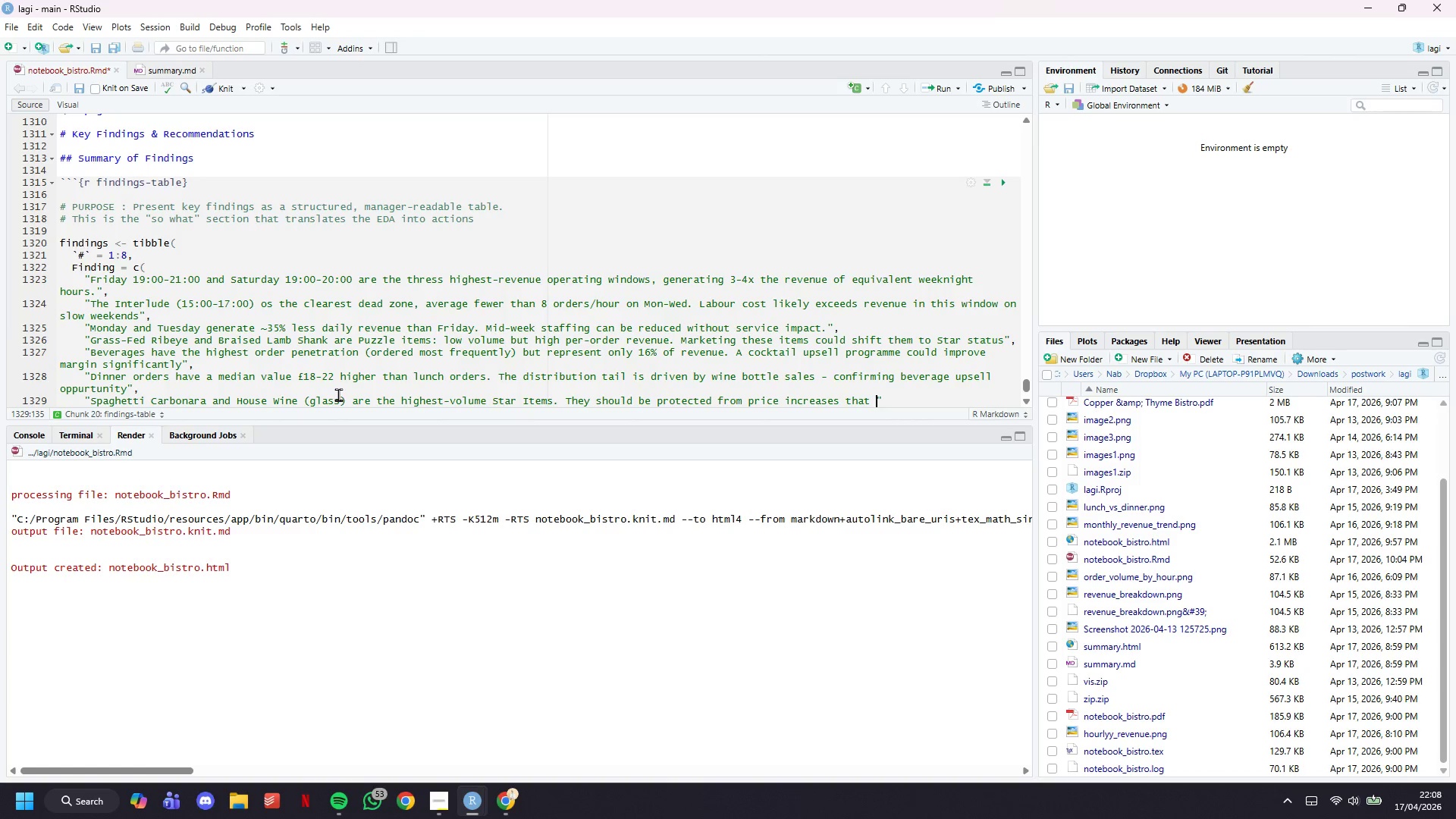 
type(could reduce frequency.)
 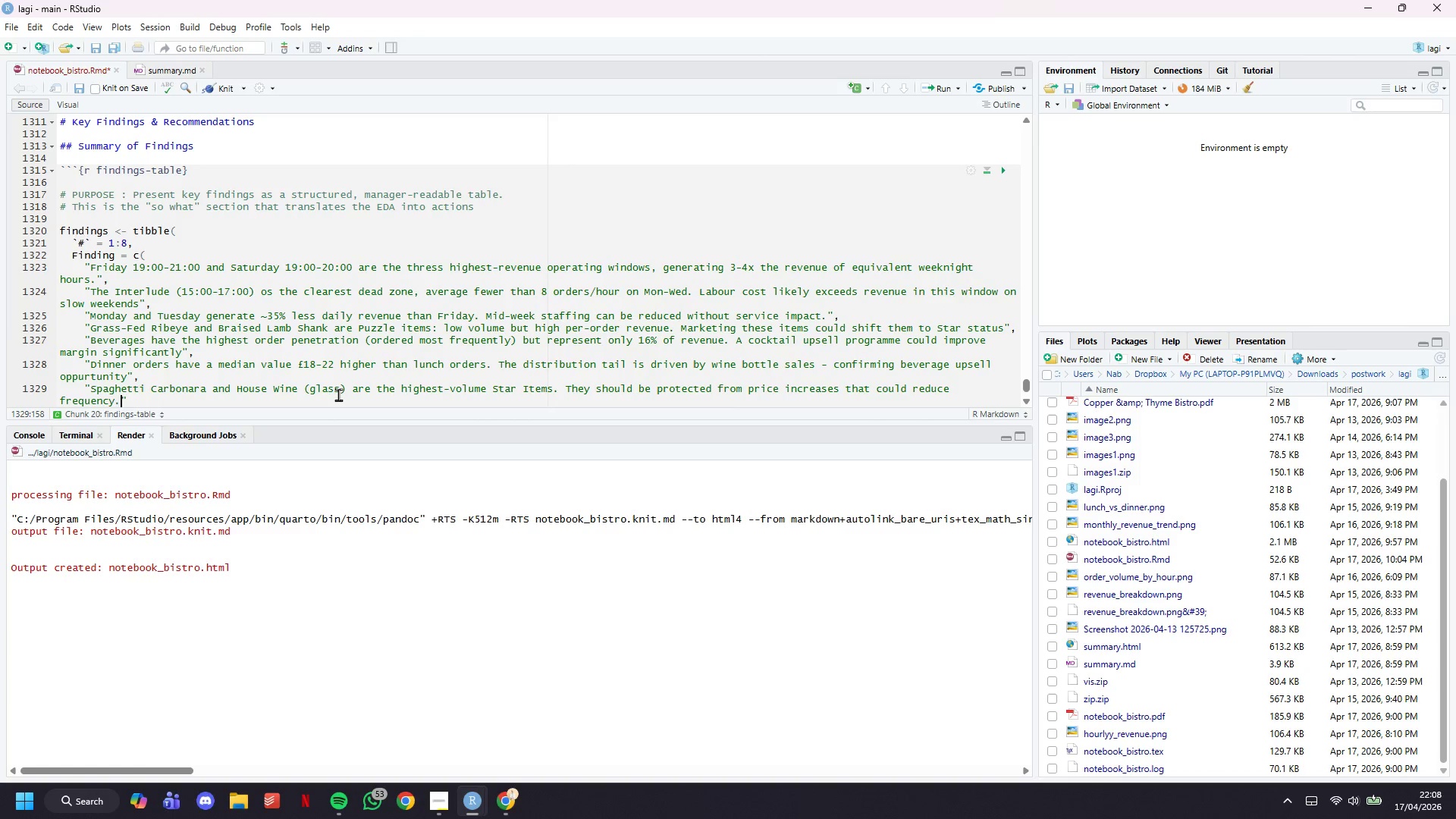 
key(ArrowRight)
 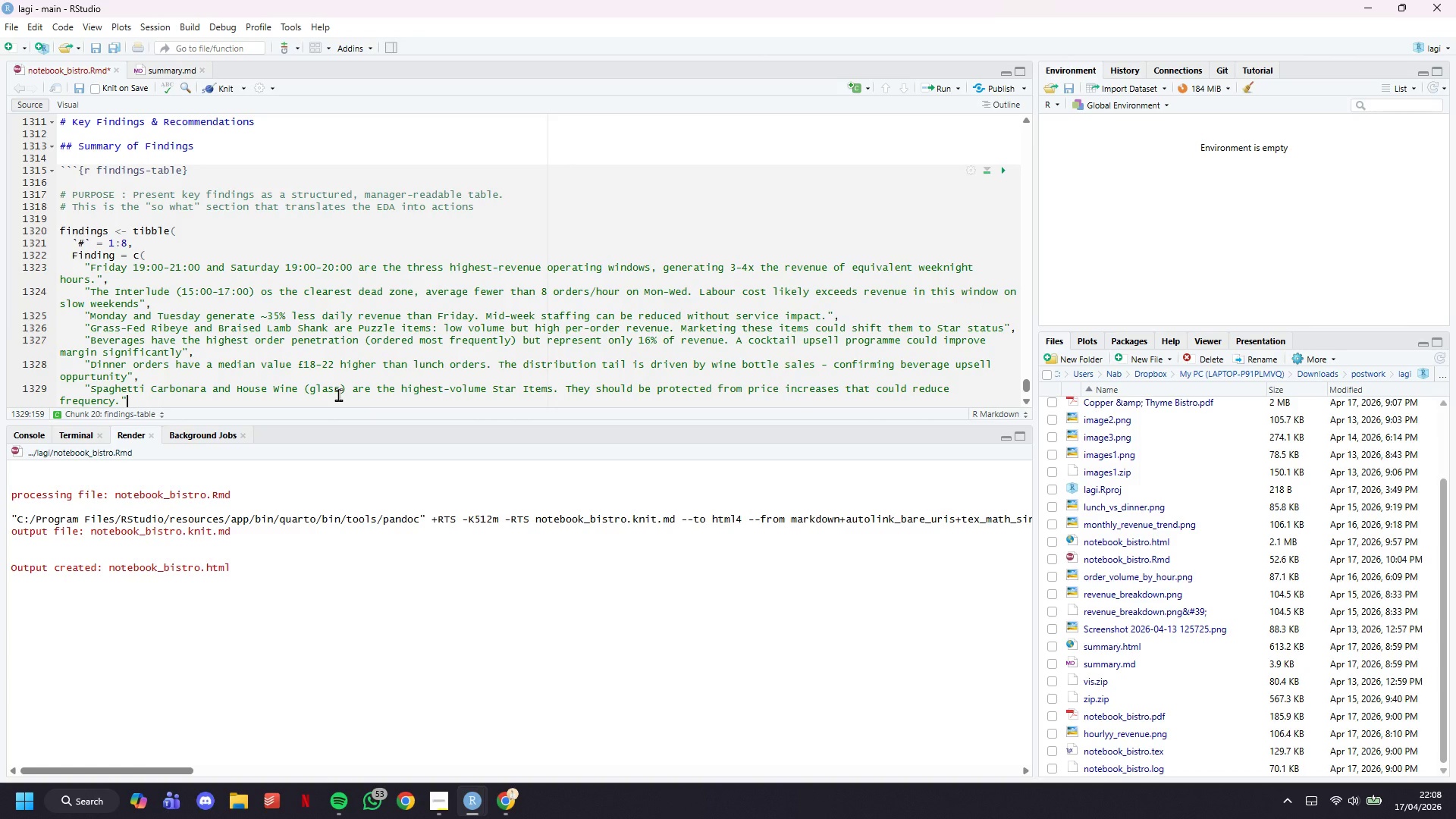 
key(Comma)
 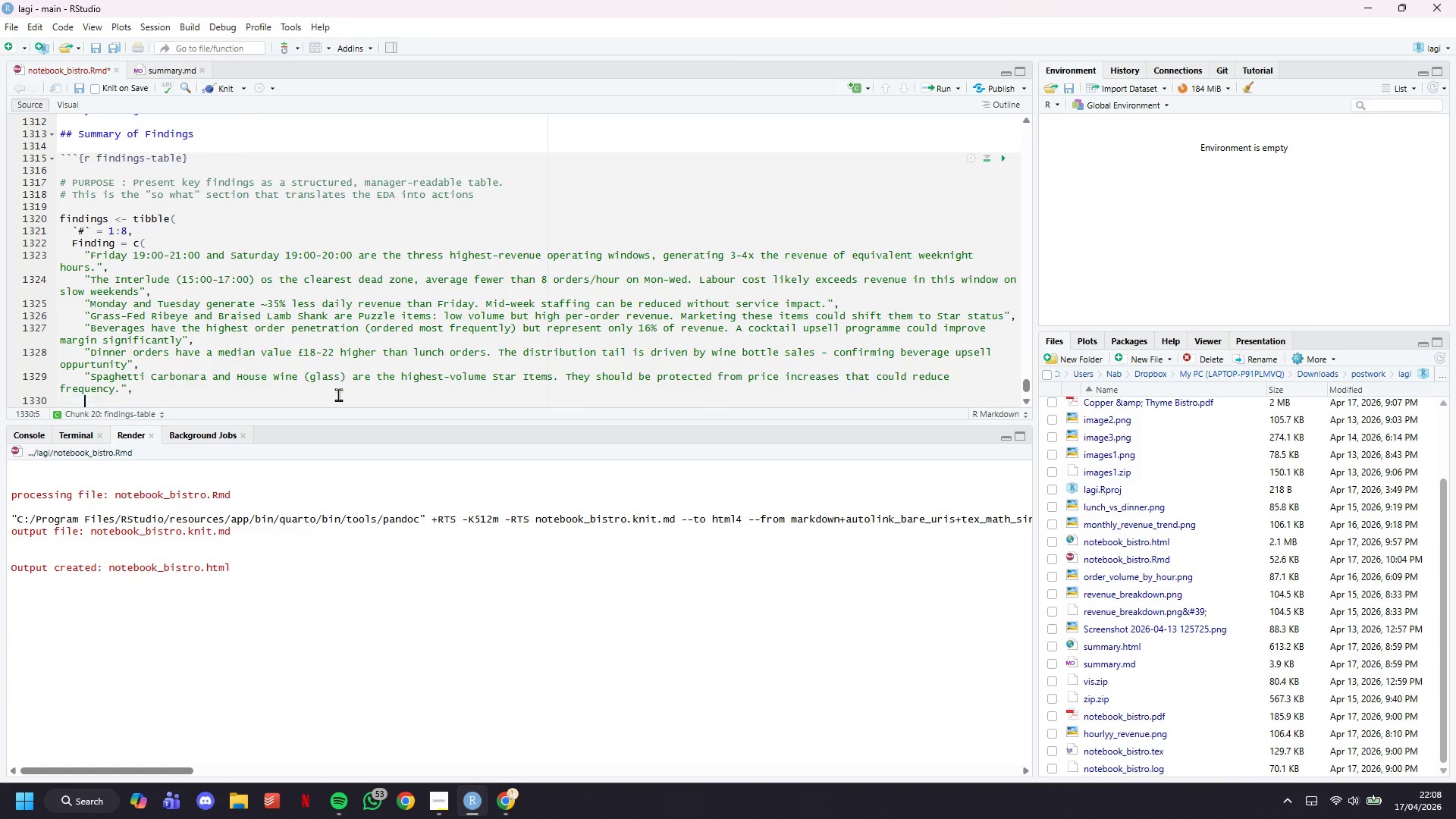 
key(Enter)
 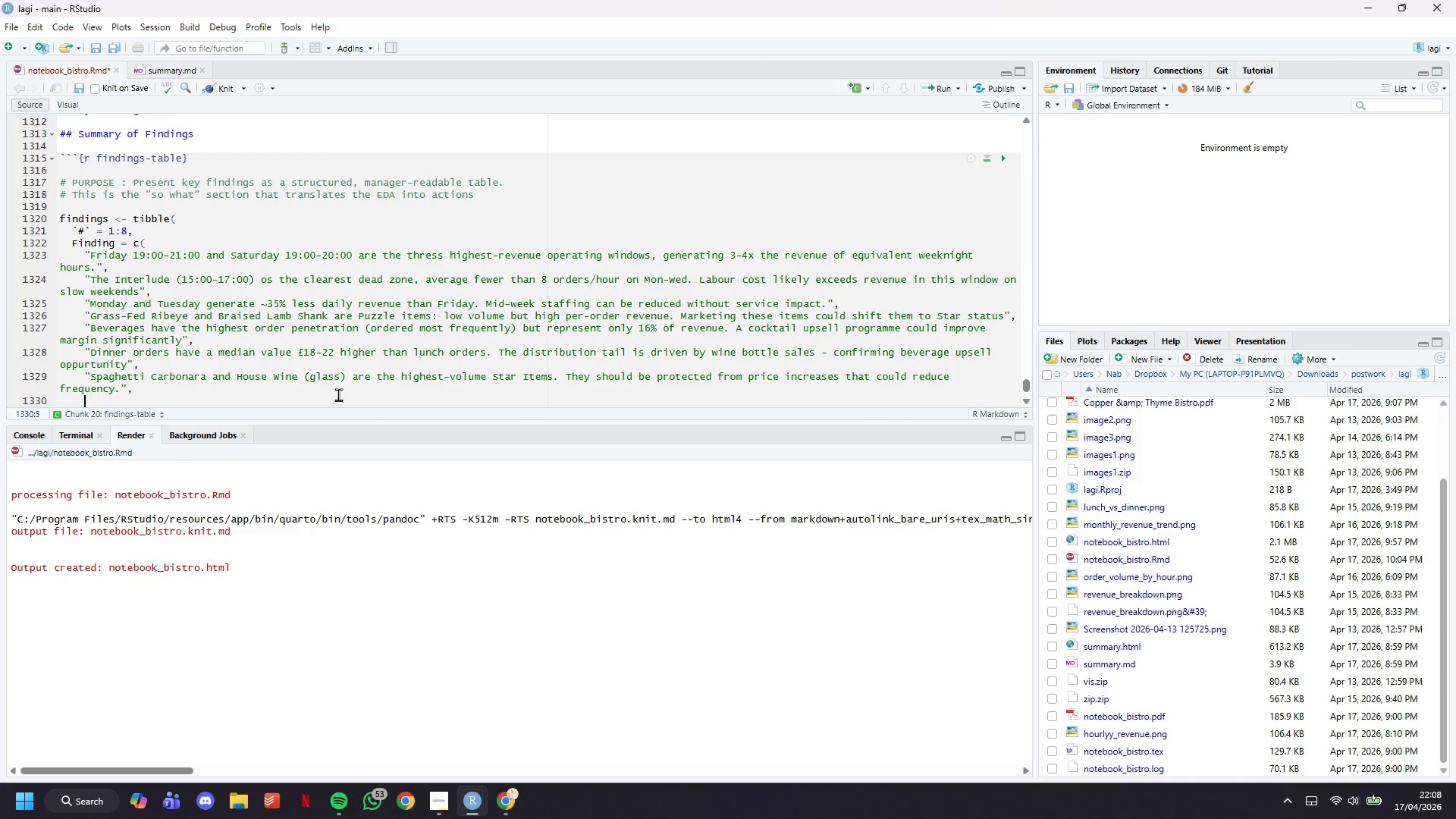 
type("Summer months (Jun-Aug) show ~28% revenue uplift. This is the ideal )
 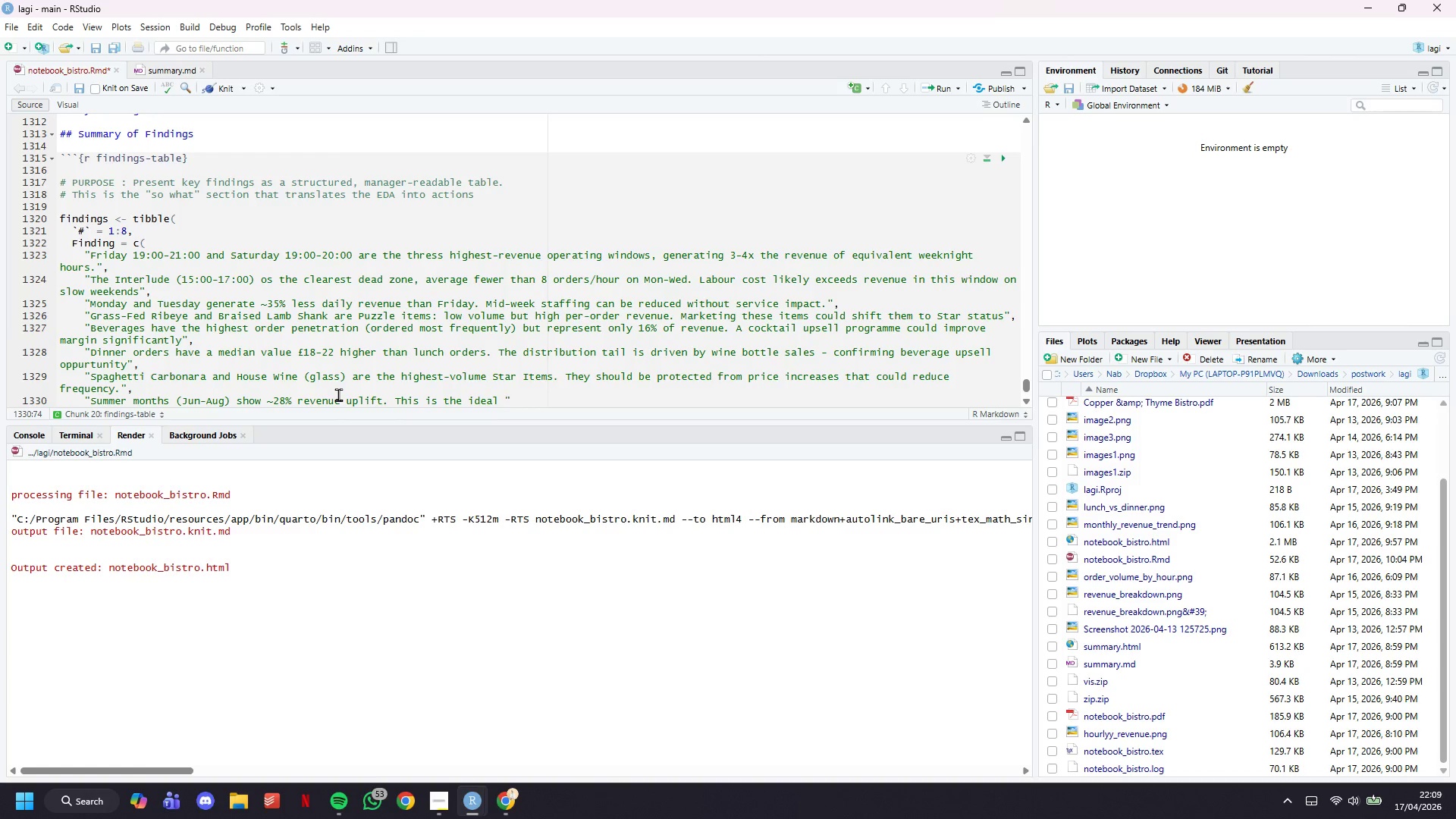 
wait(6.14)
 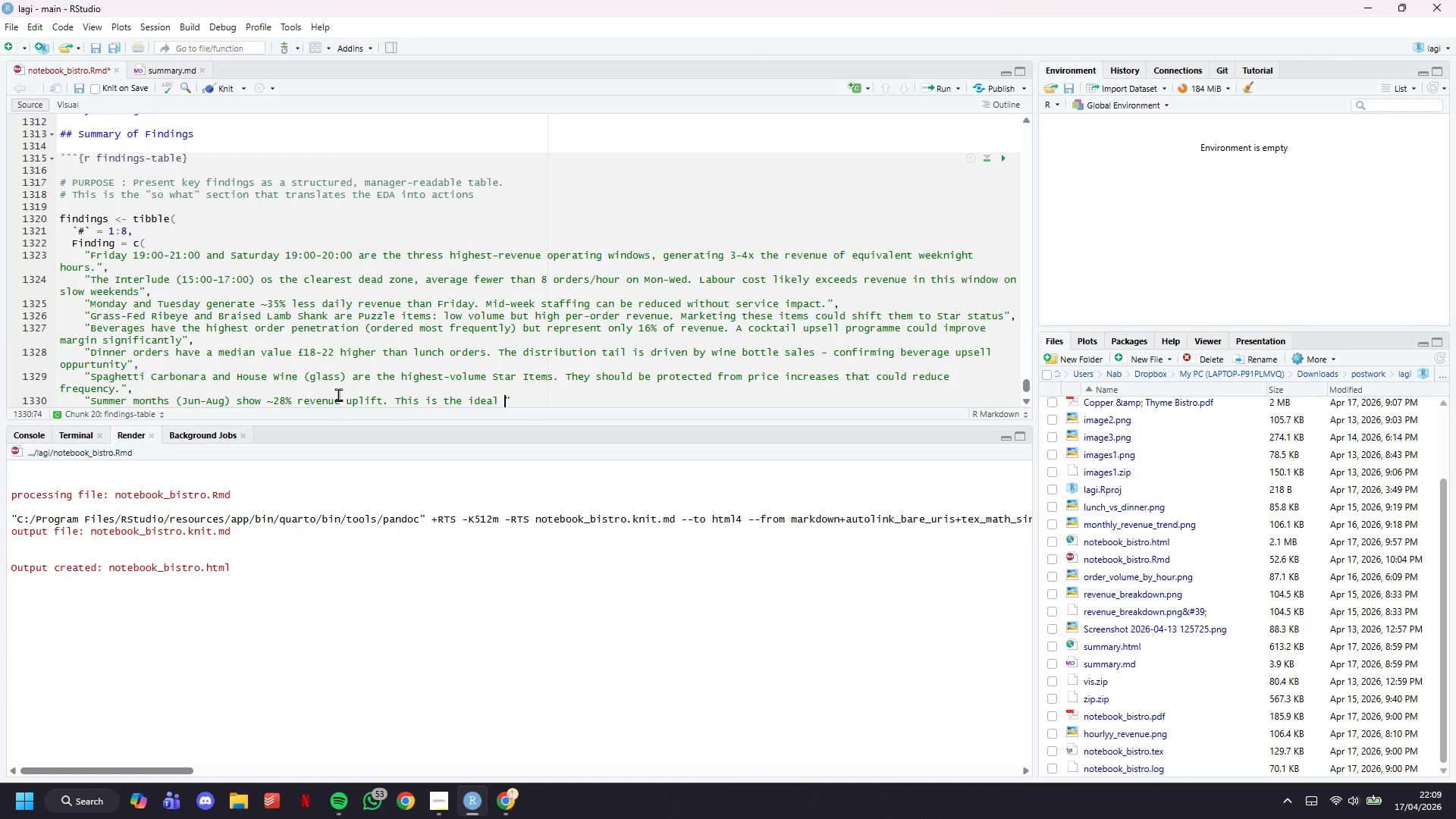 
type(window to trial premium)
 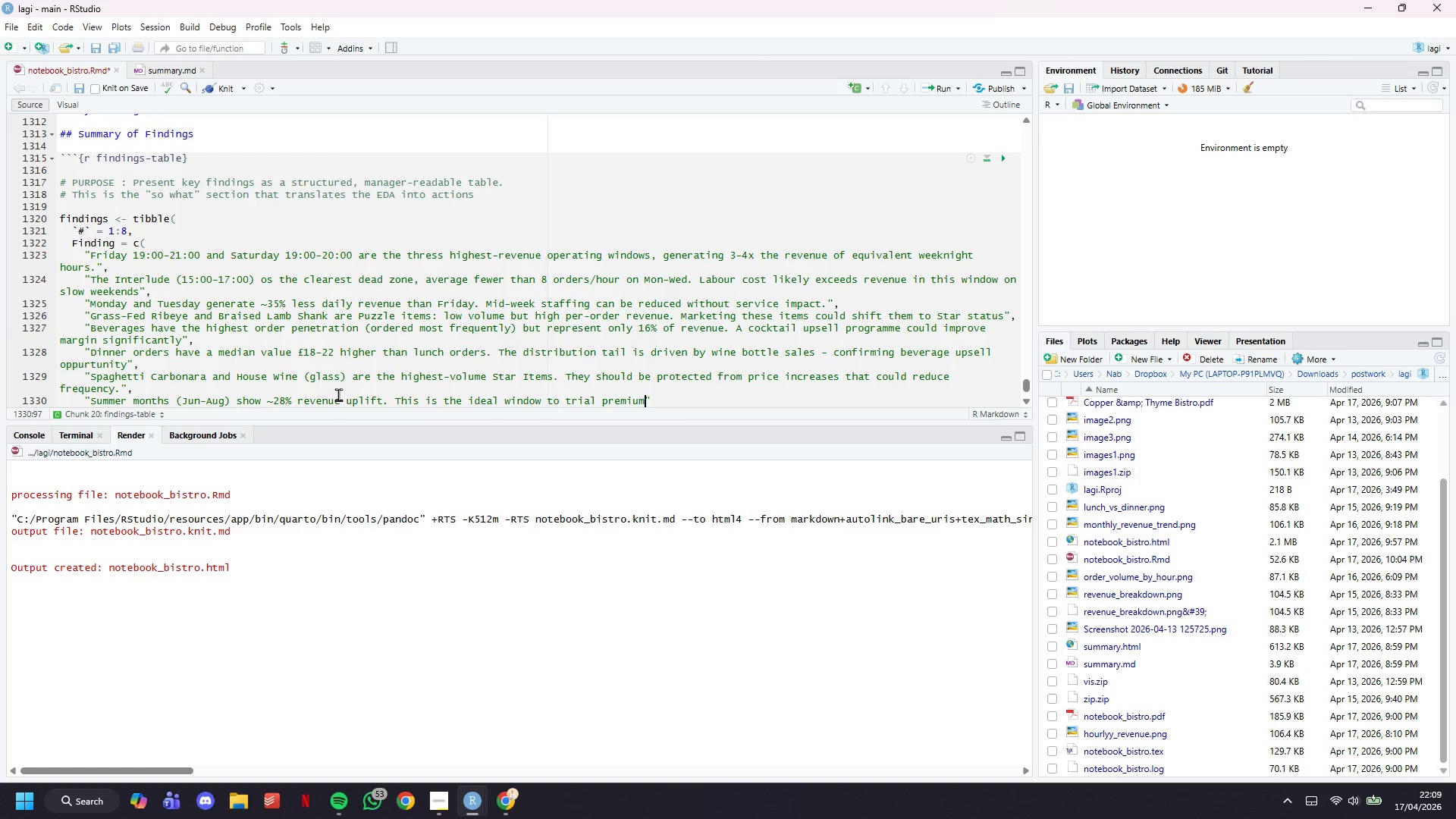 
type( set menus or special event evenings.)
 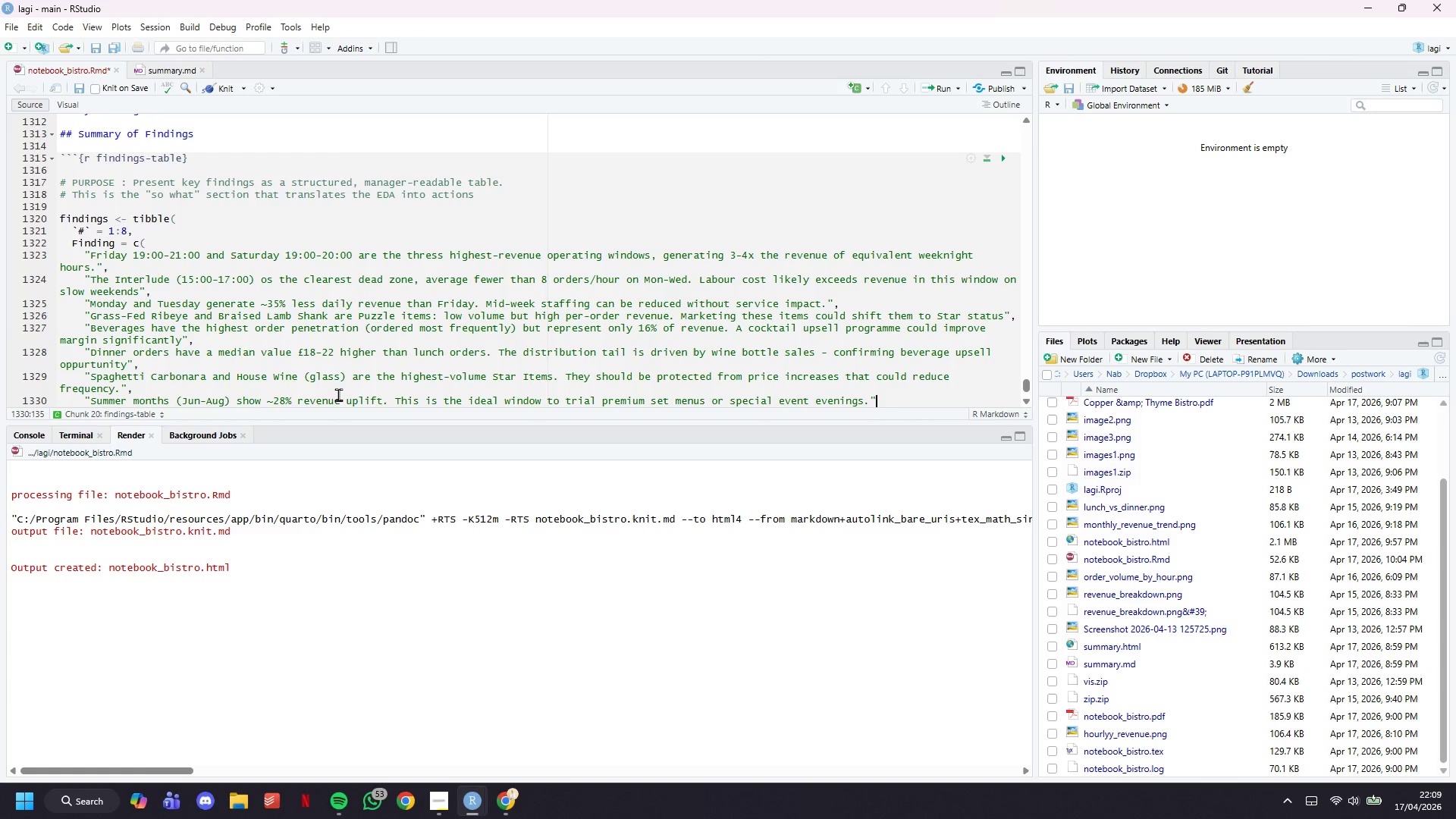 
key(ArrowRight)
 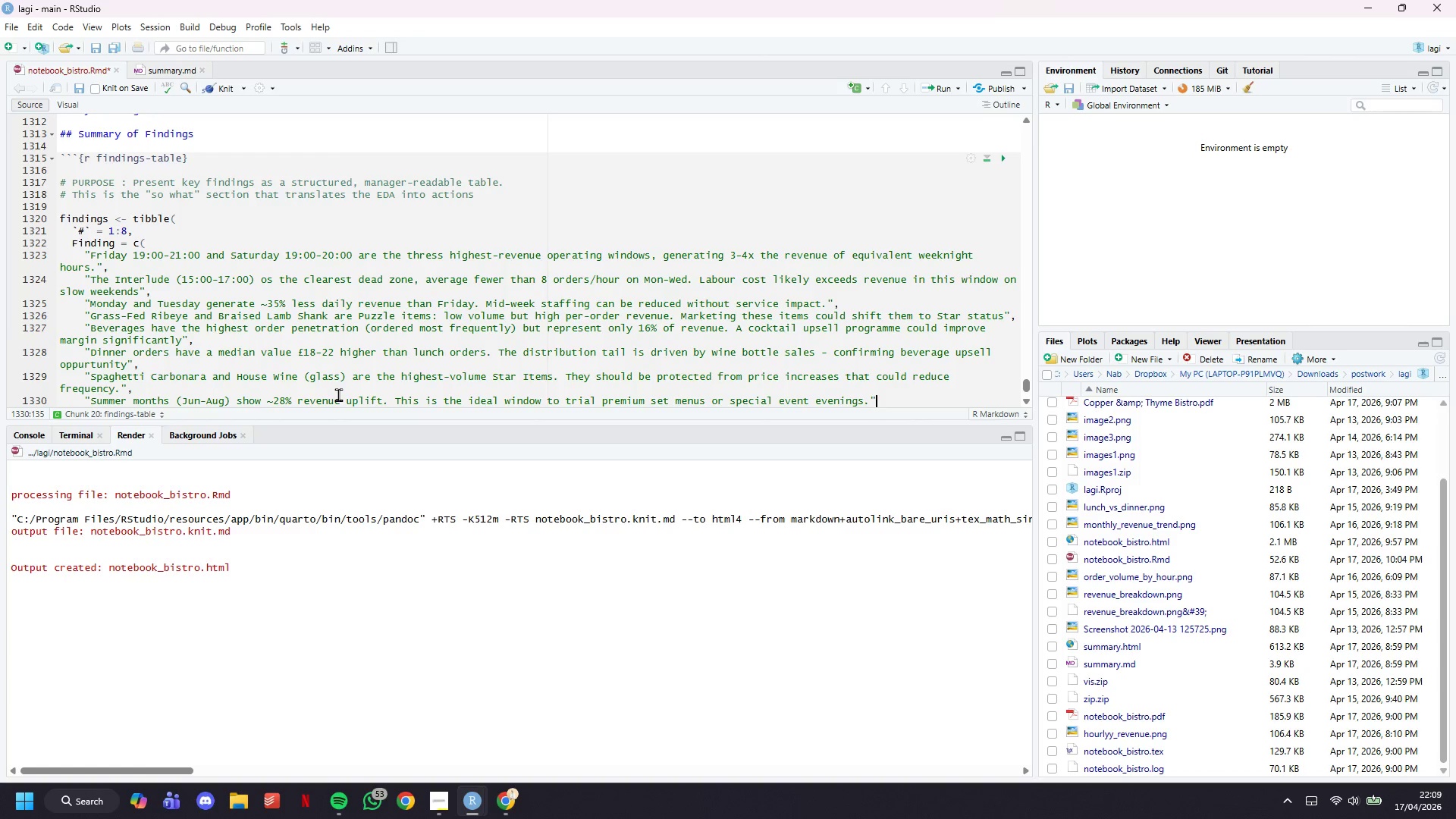 
key(ArrowDown)
 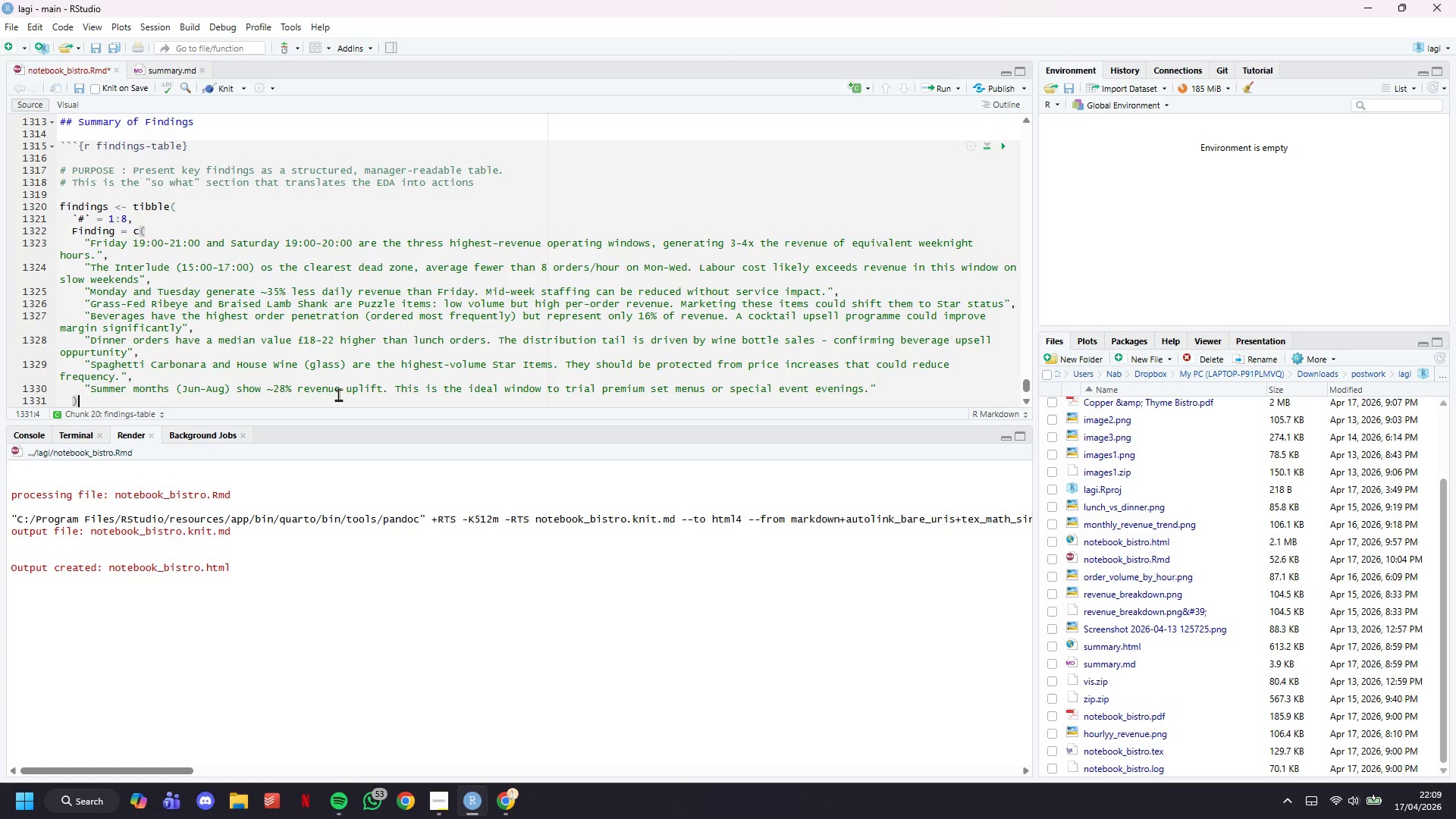 
key(ArrowDown)
 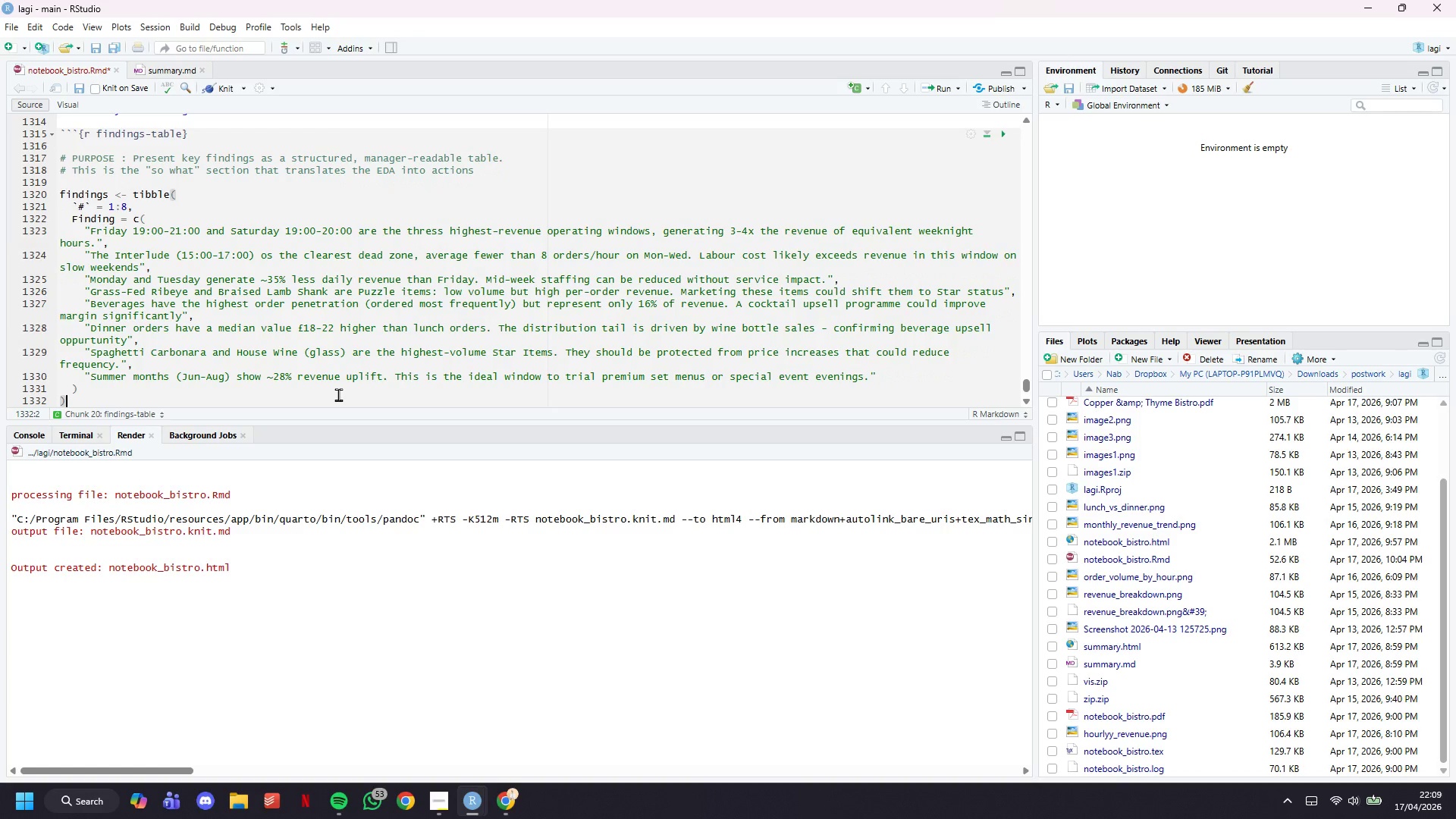 
key(ArrowUp)
 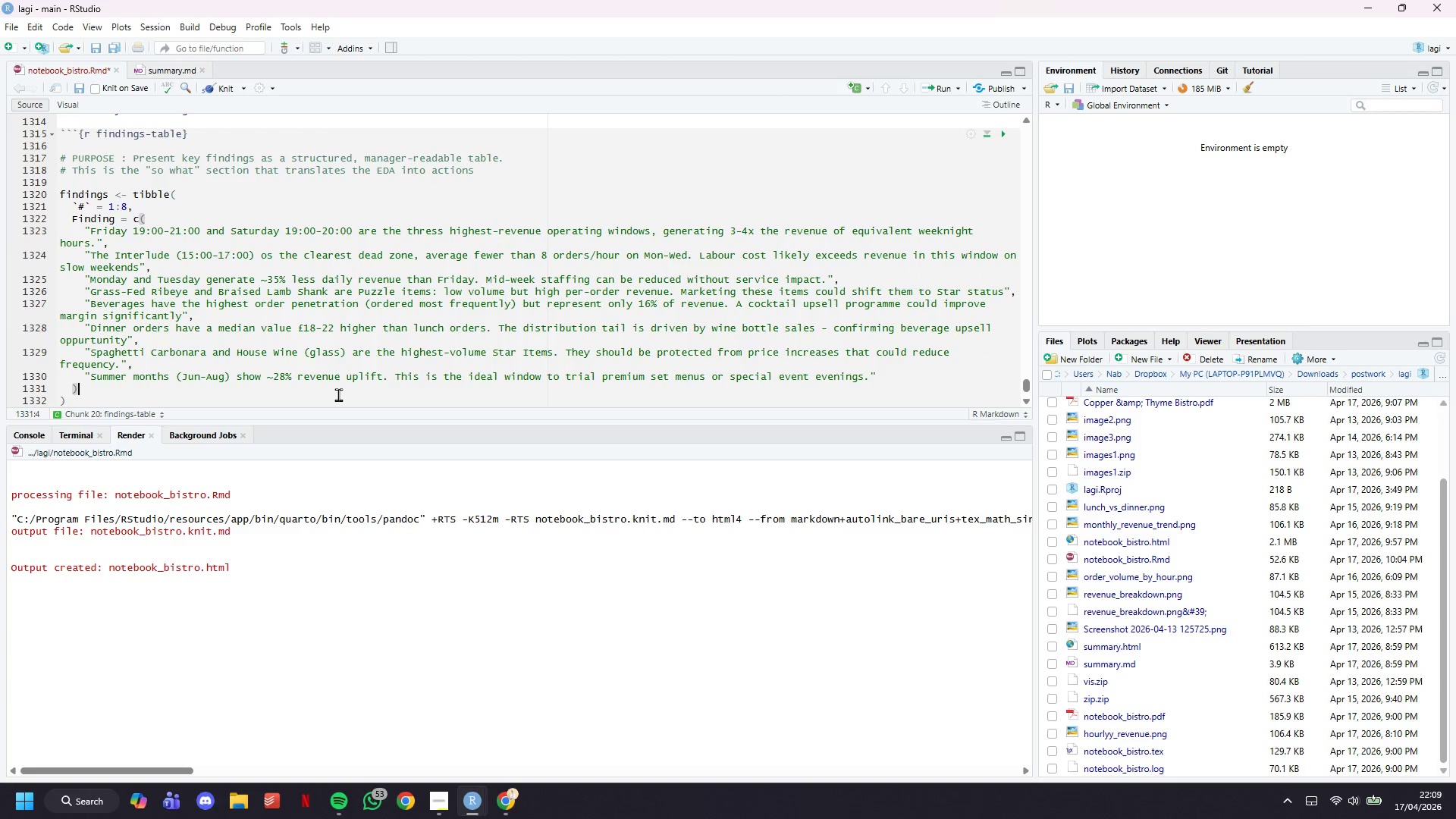 
key(Comma)
 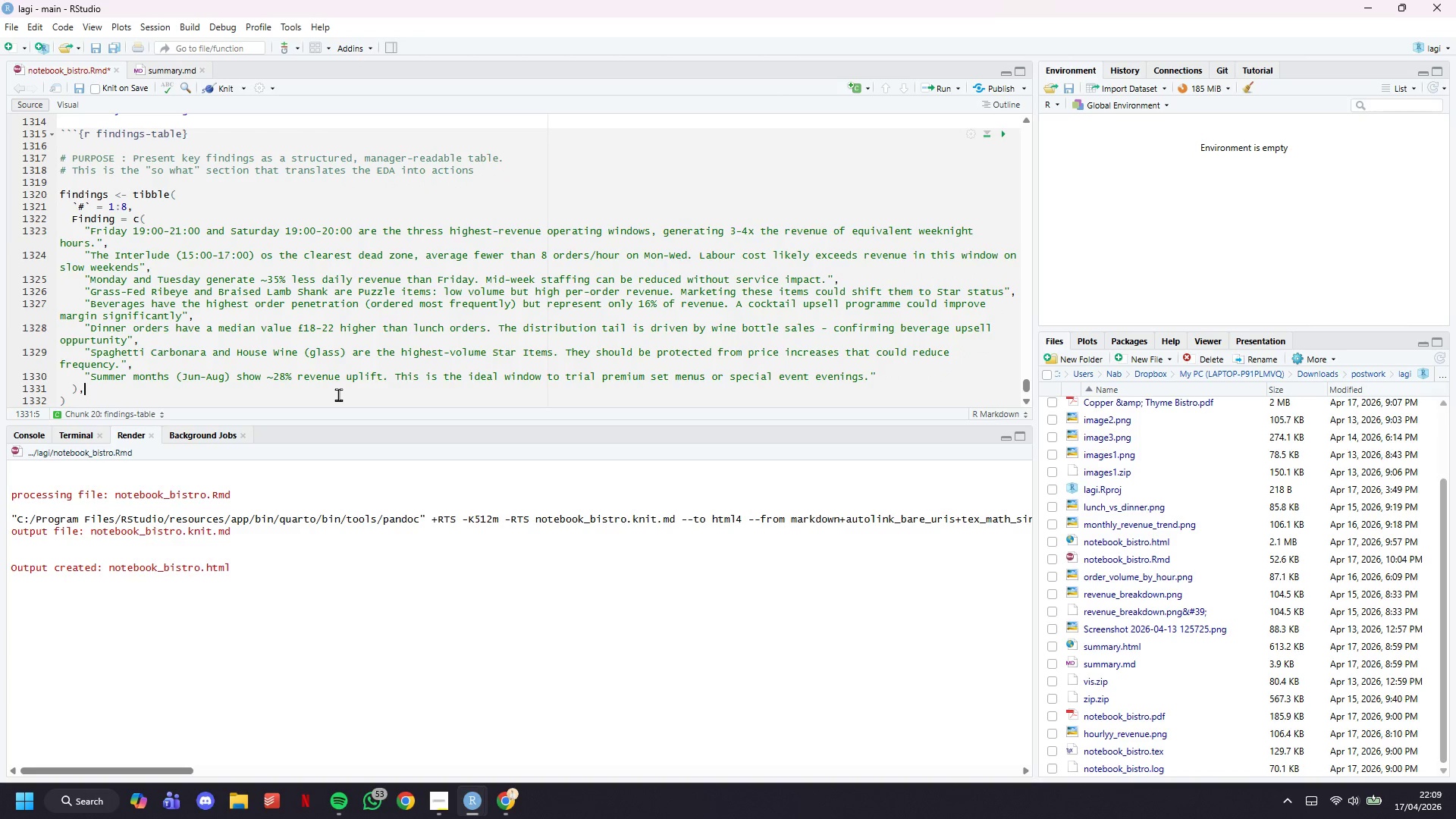 
key(Enter)
 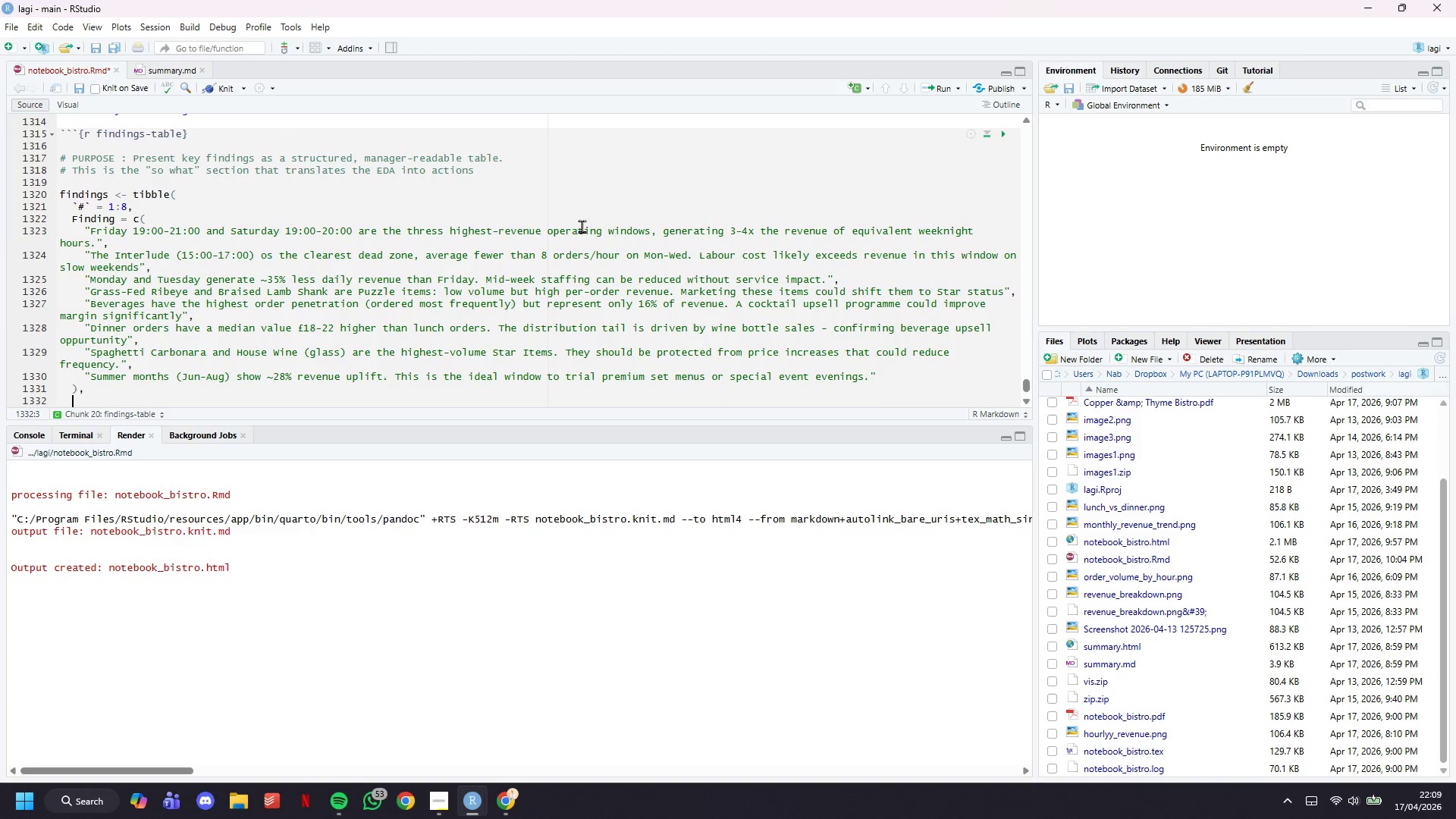 
scroll: coordinate [605, 336], scroll_direction: down, amount: 6.0
 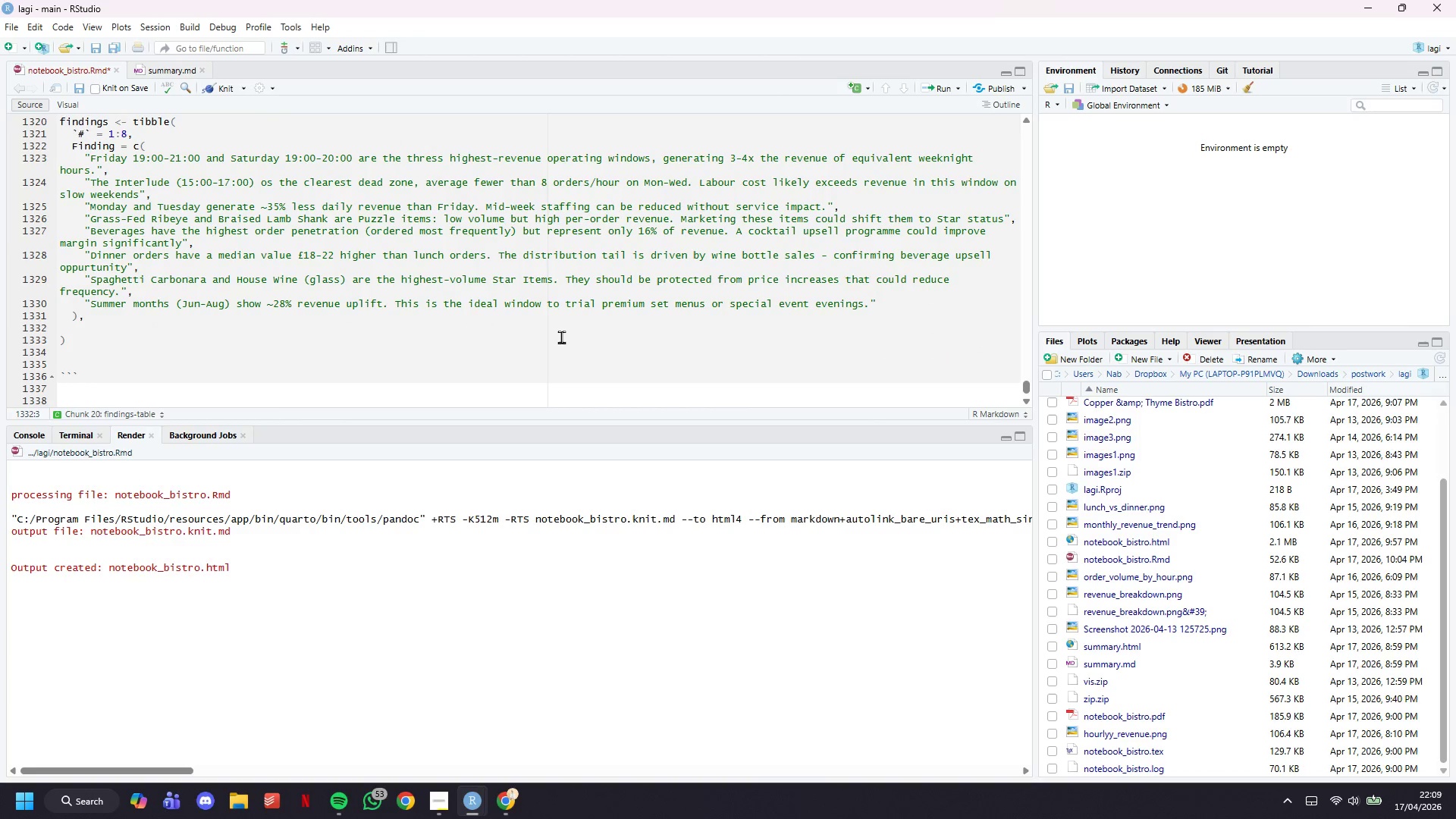 
key(Backquote)
 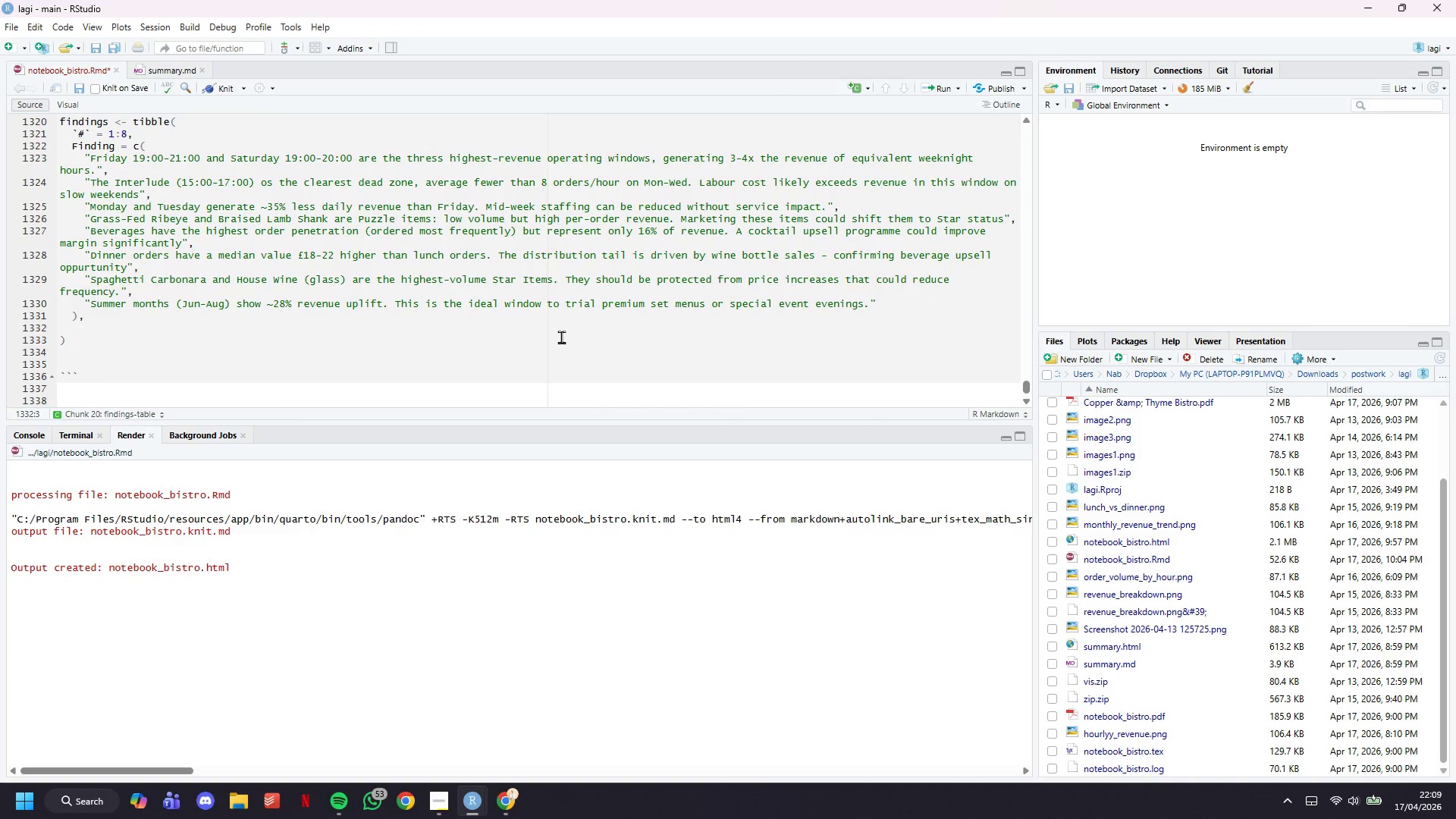 
key(Backquote)
 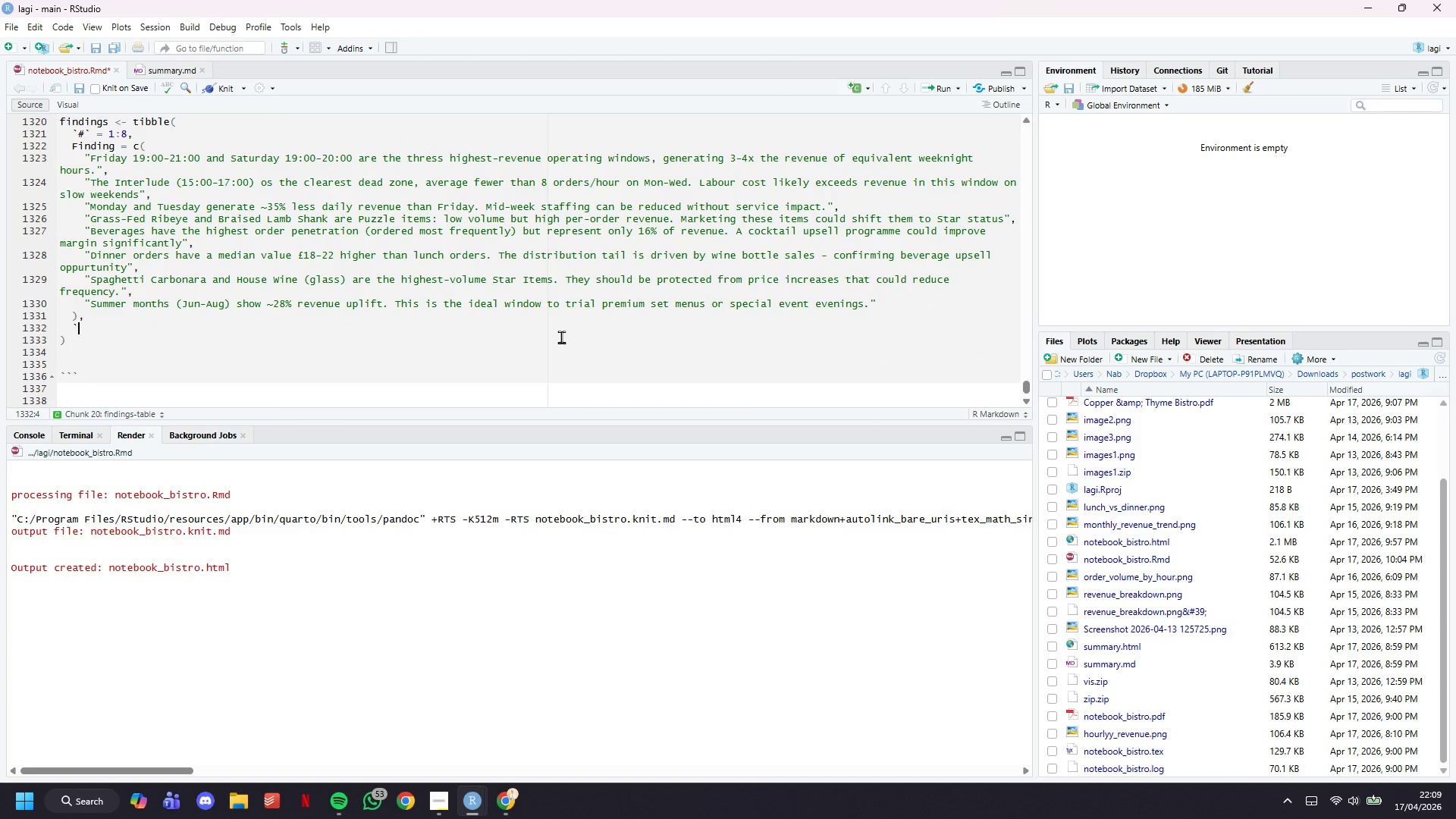 
key(ArrowLeft)
 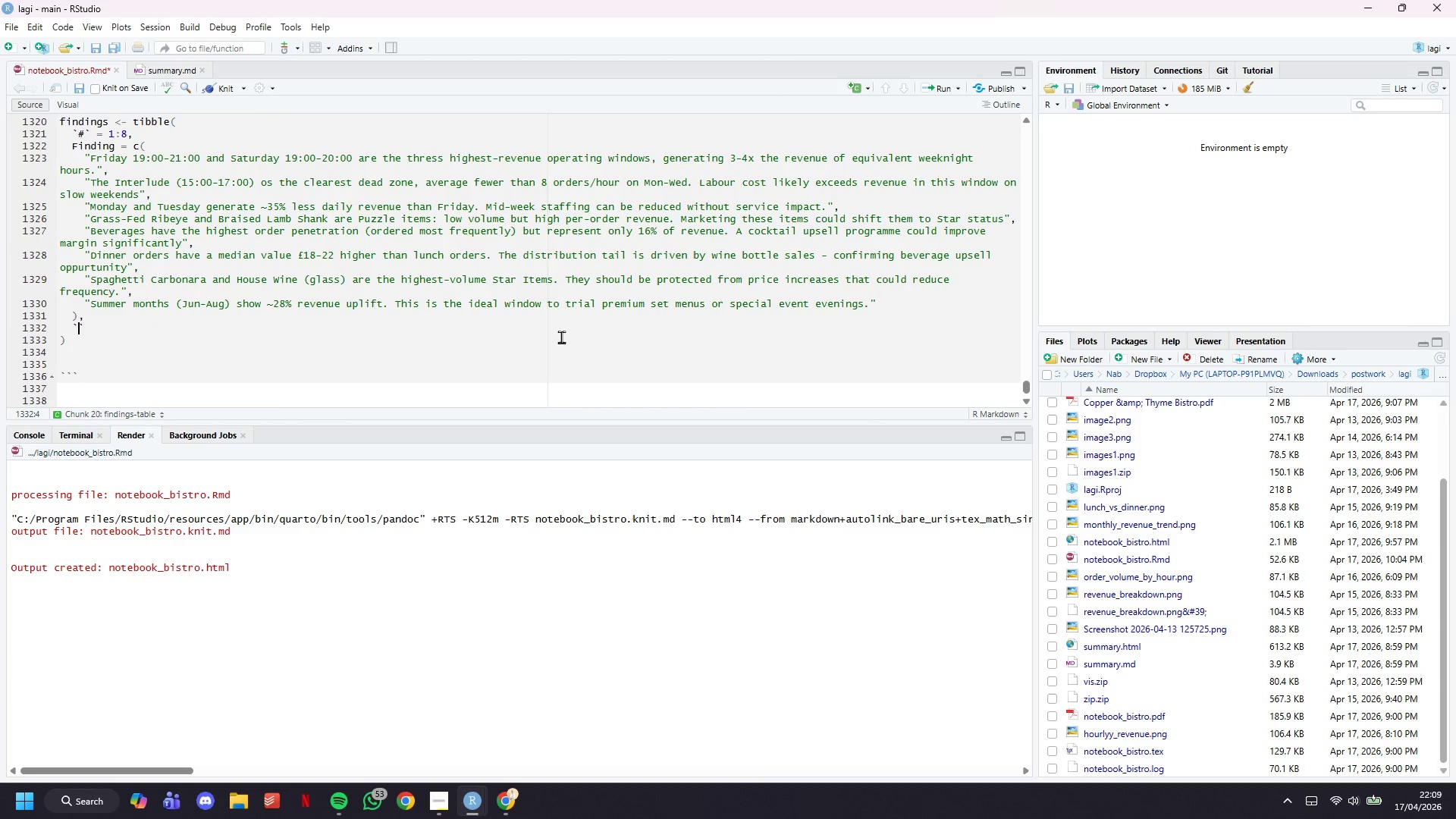 
type(Action / Impl)
key(Backspace)
type(ilication)
 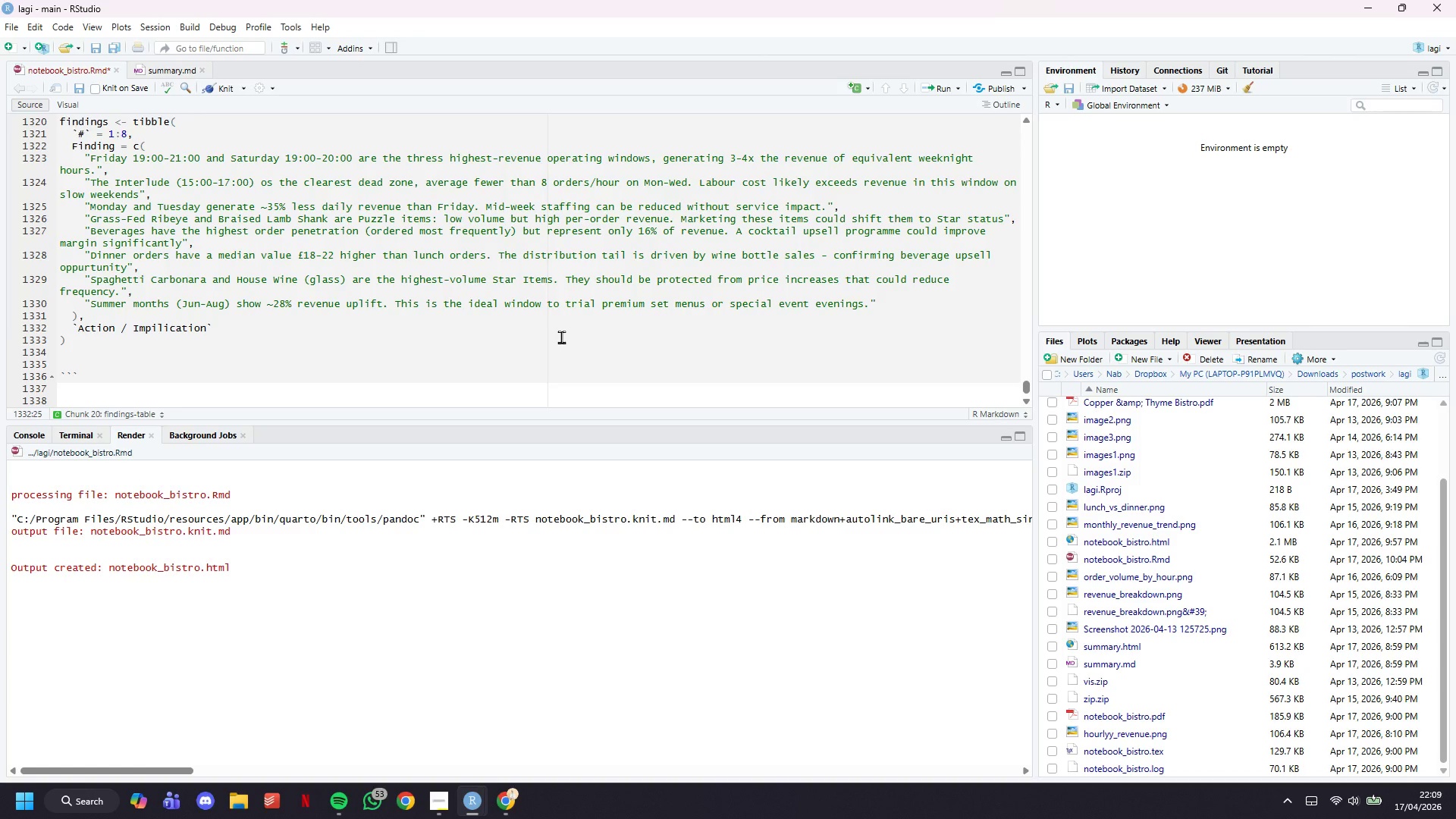 
wait(8.75)
 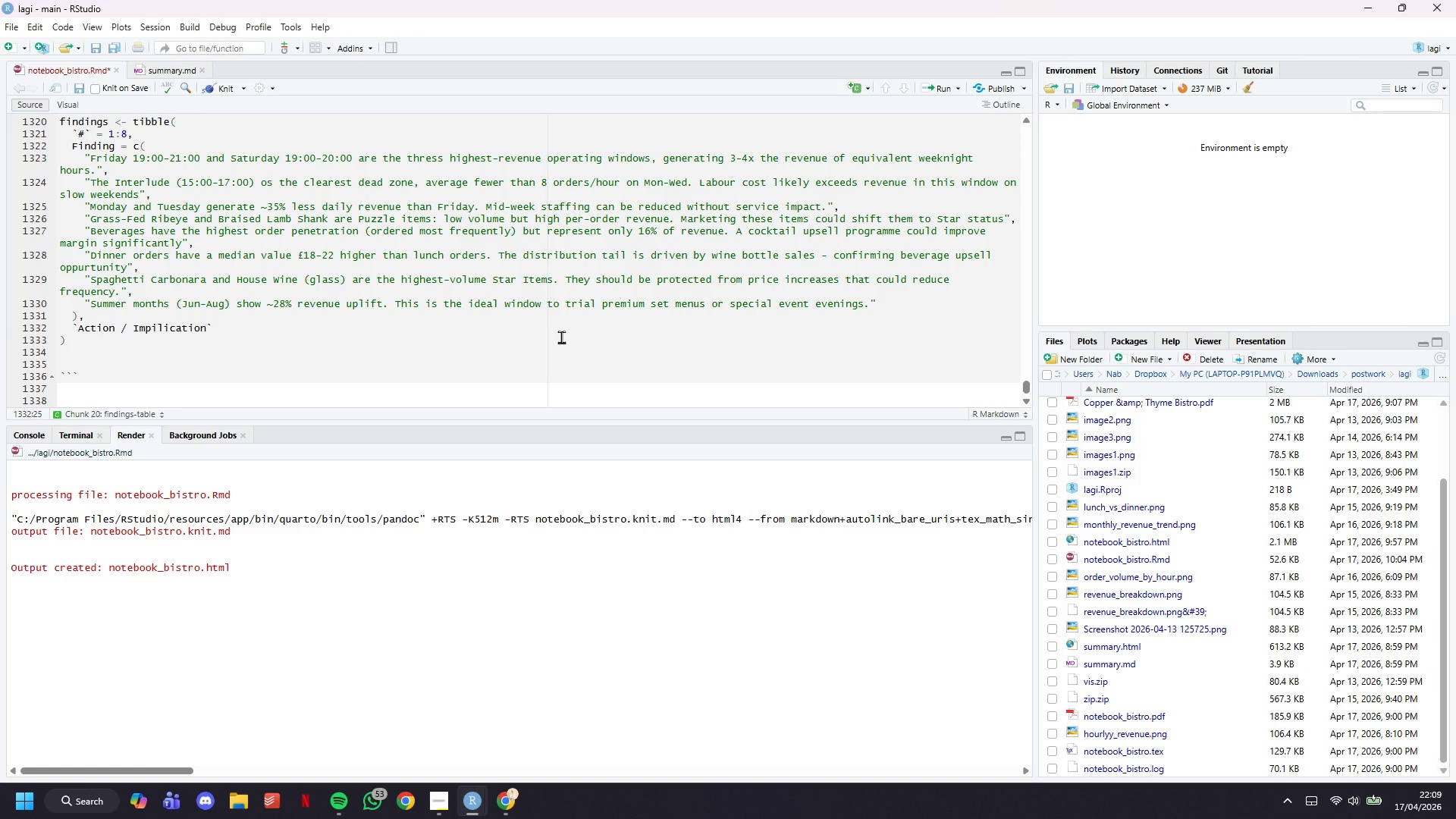 
key(ArrowRight)
 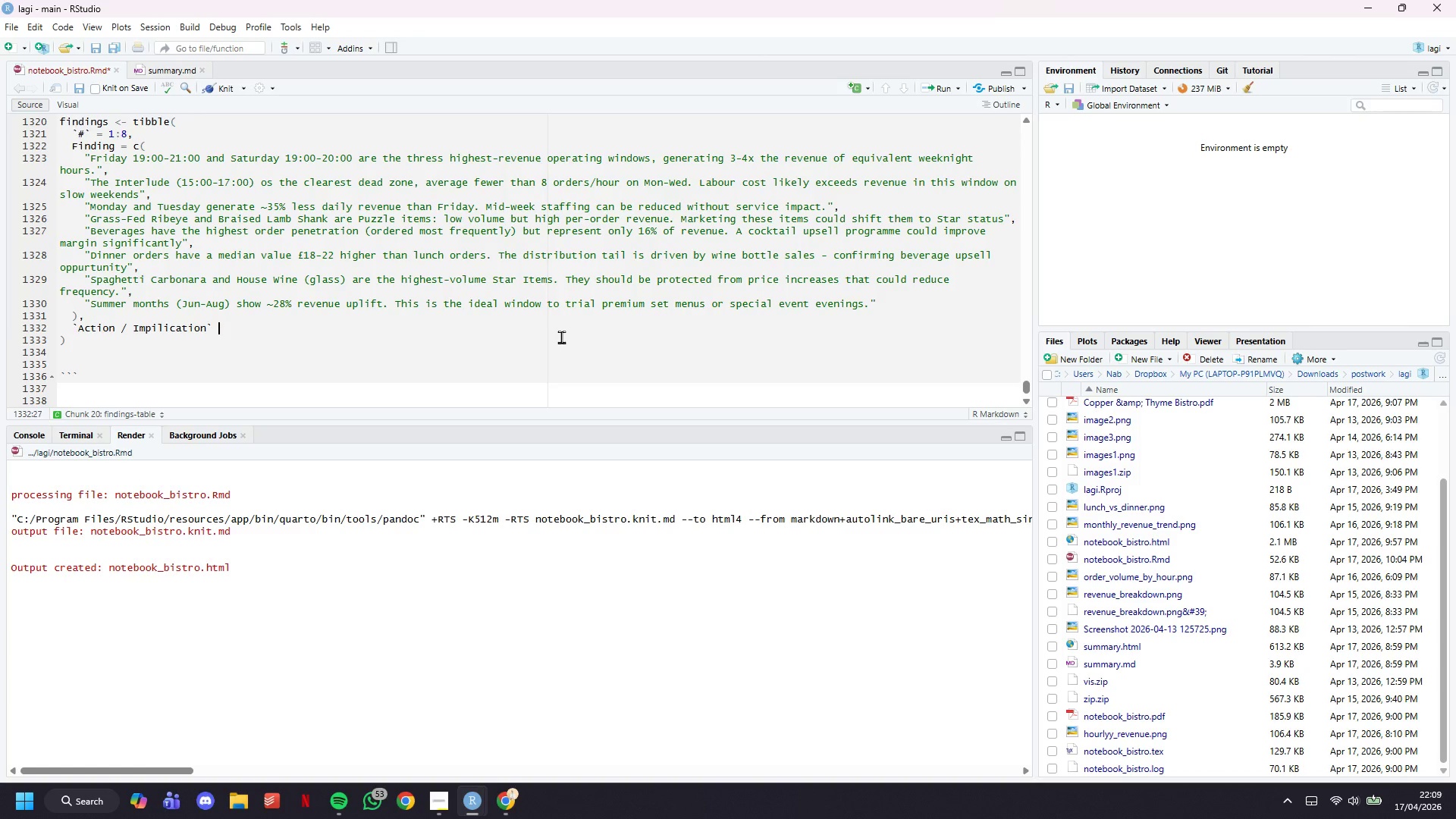 
key(Space)
 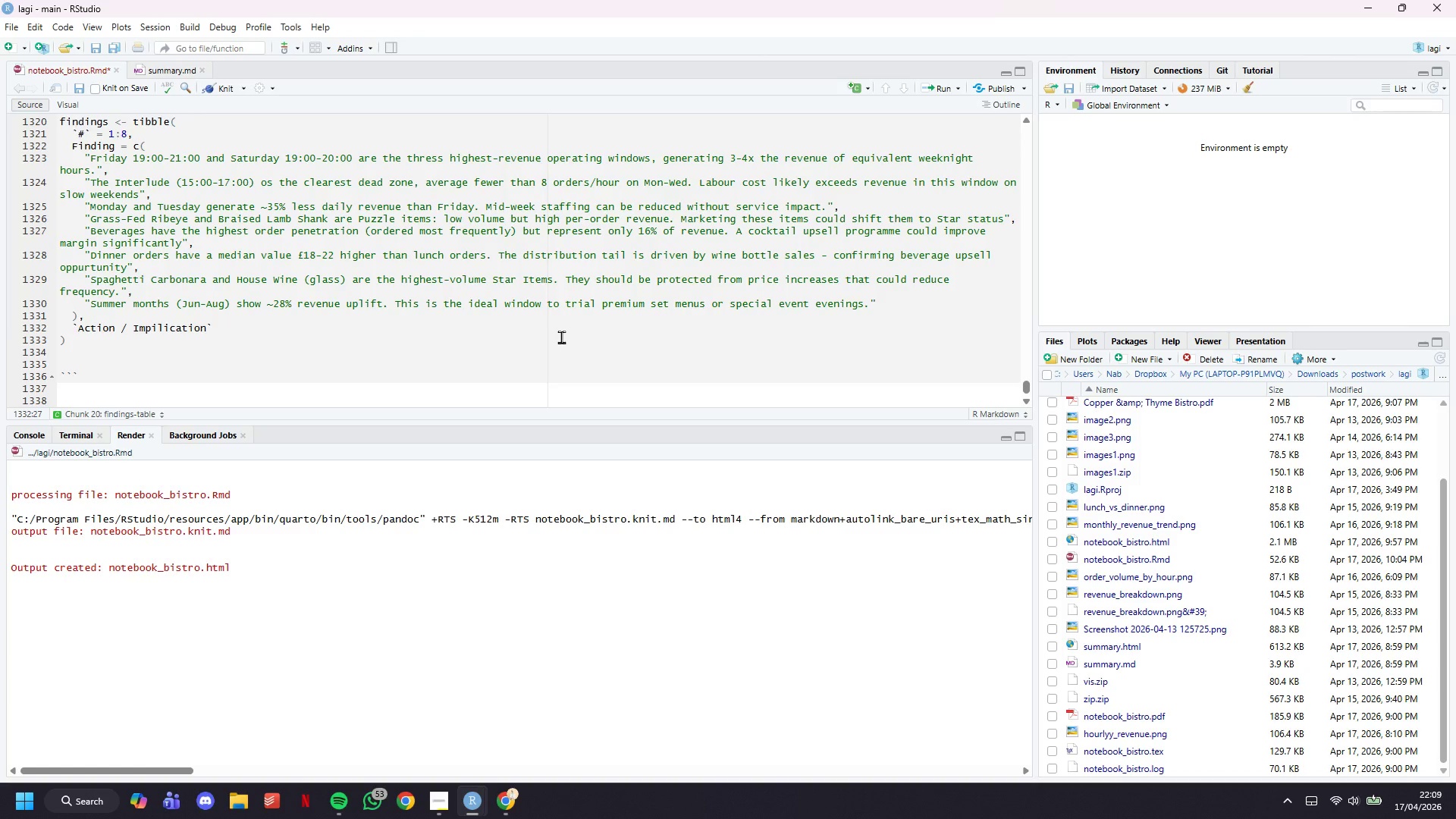 
key(Equal)
 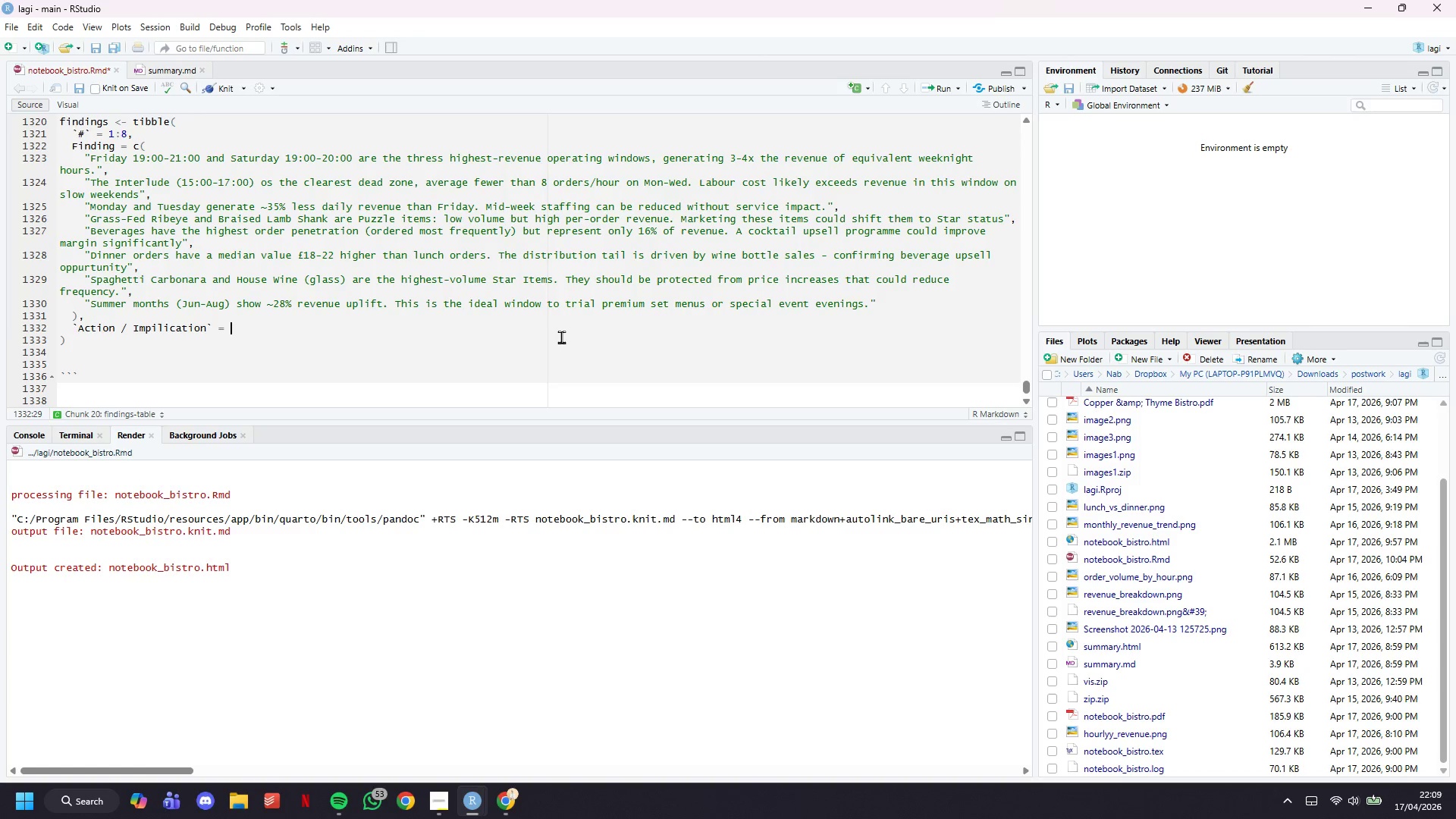 
key(Space)
 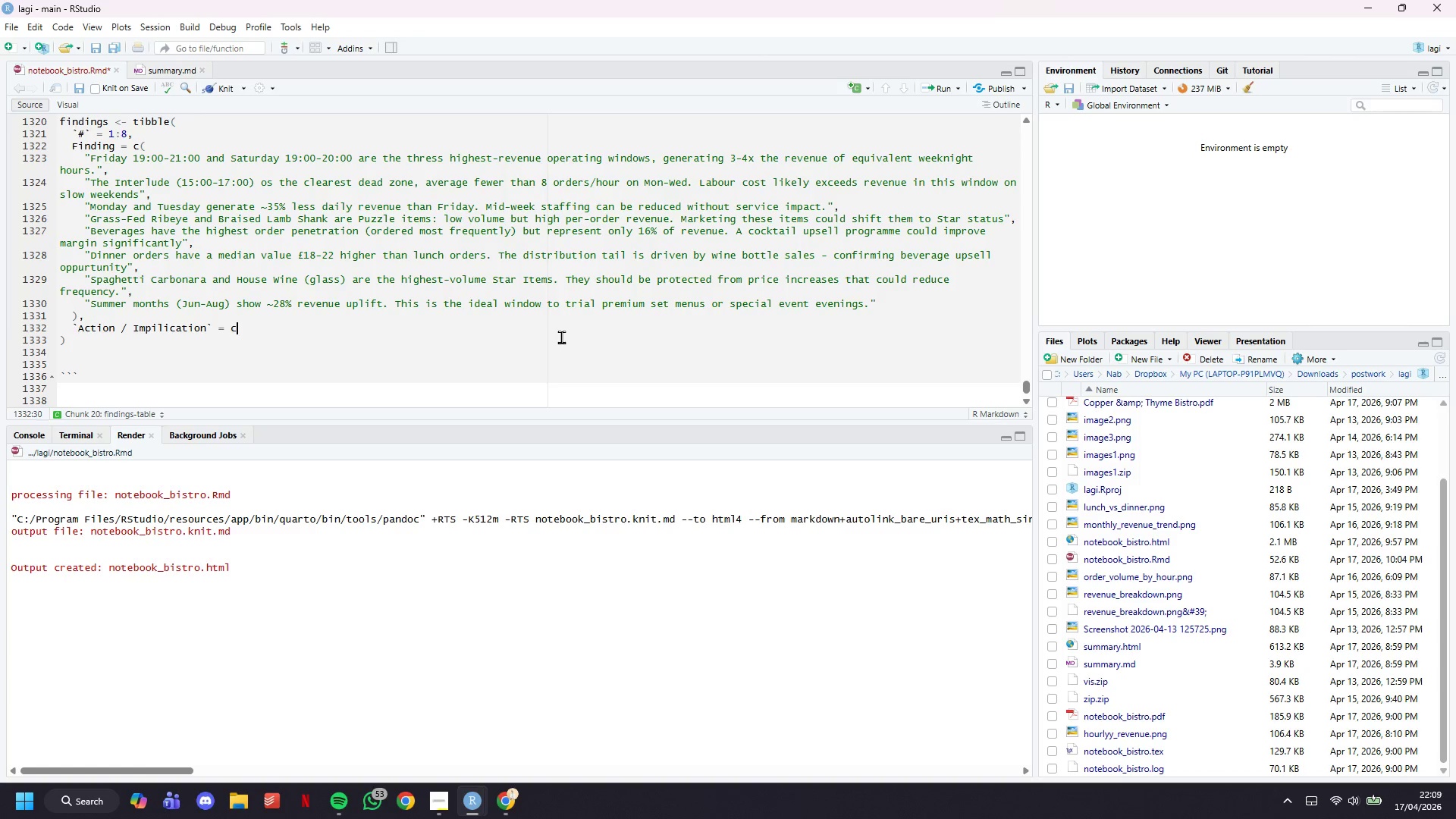 
key(C)
 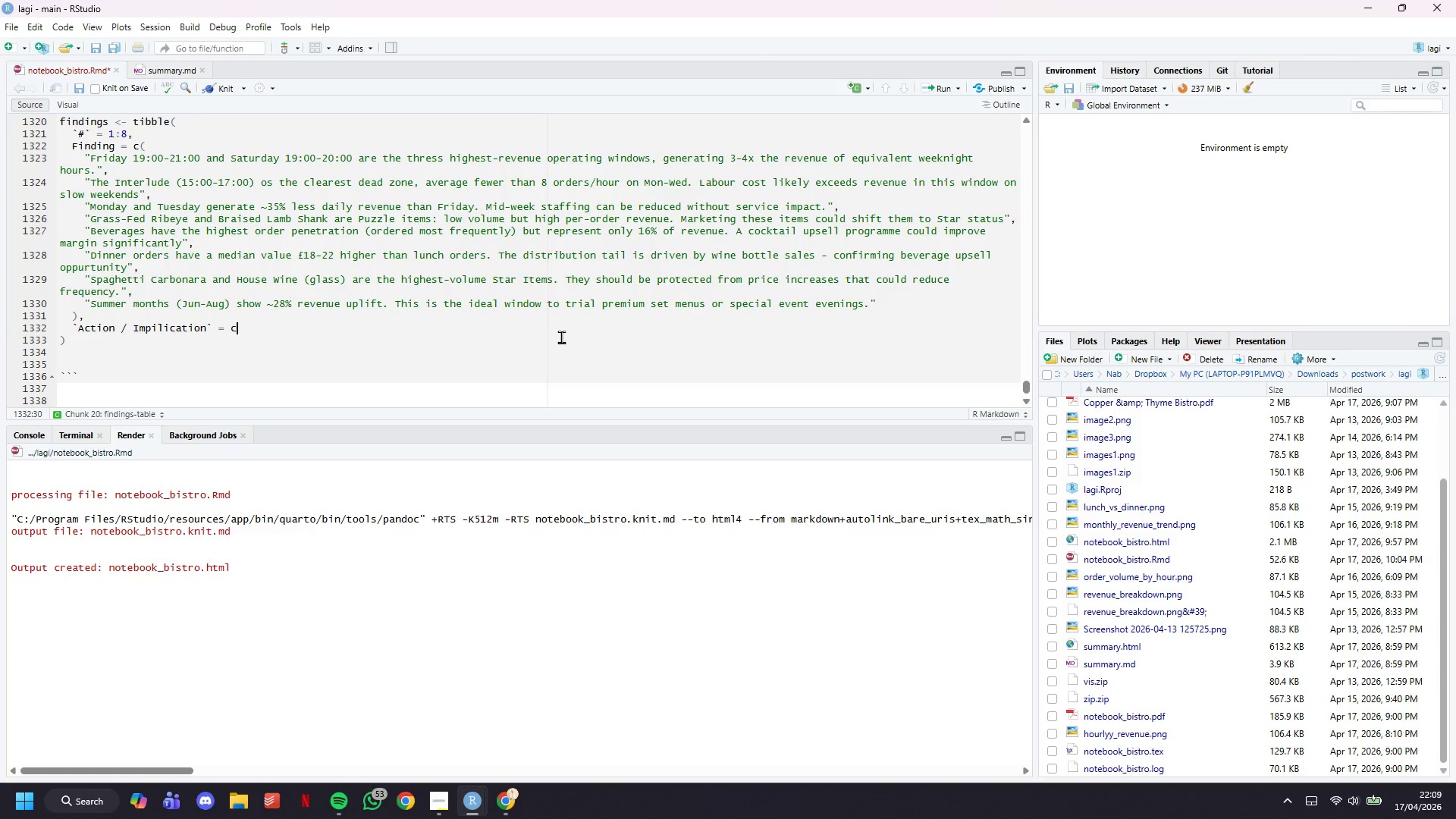 
key(Shift+ShiftLeft)
 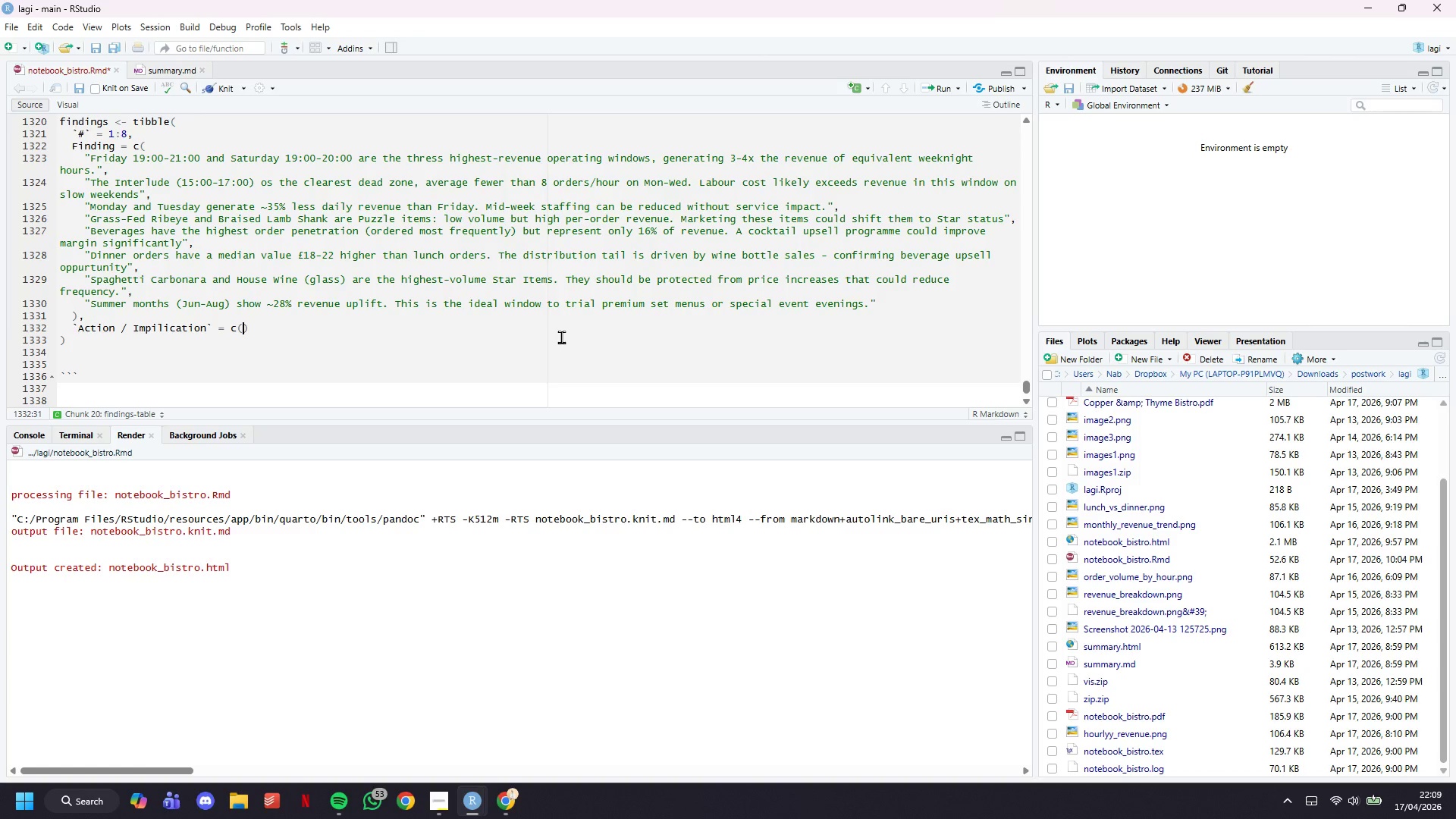 
key(Shift+9)
 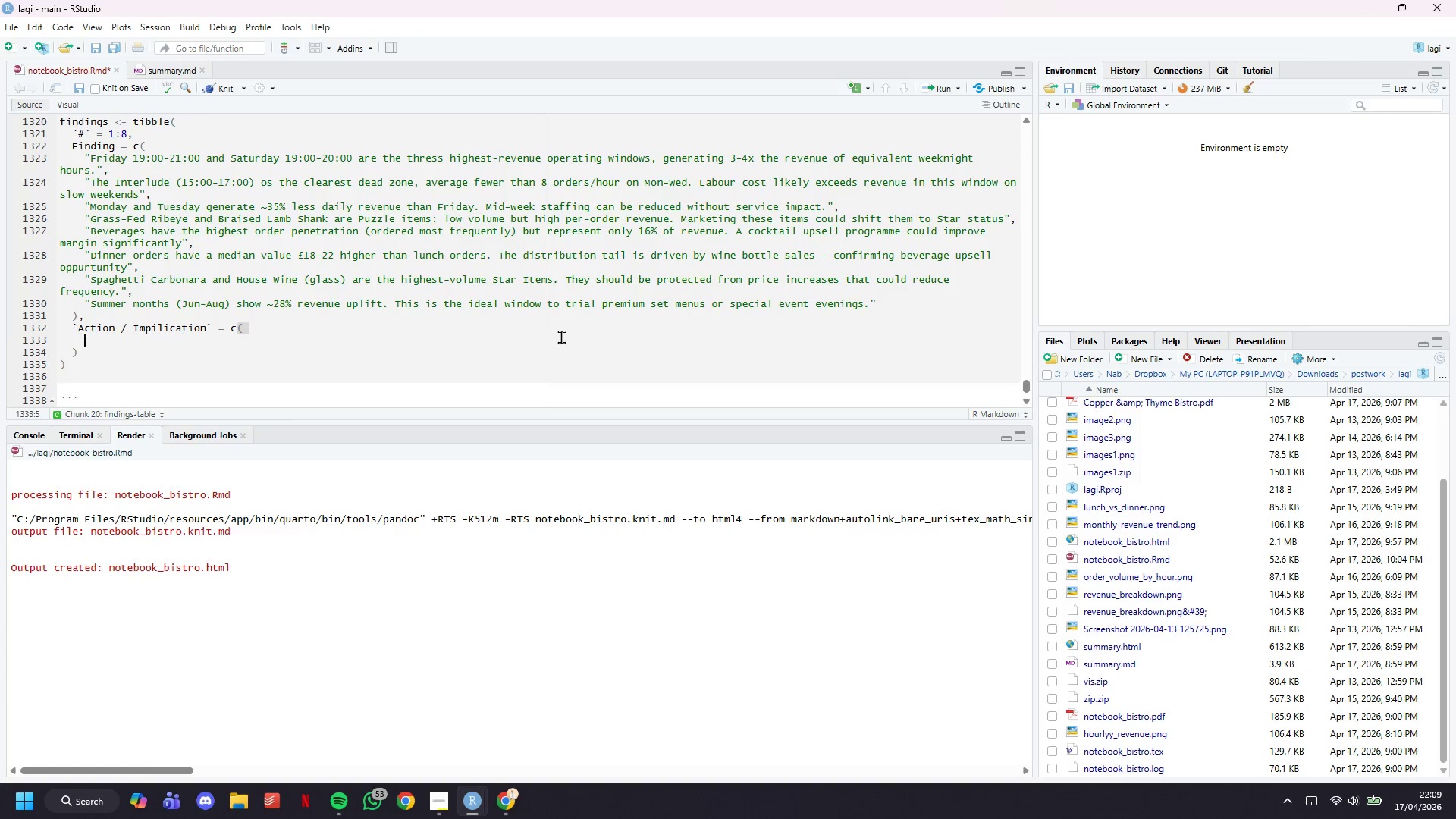 
key(Enter)
 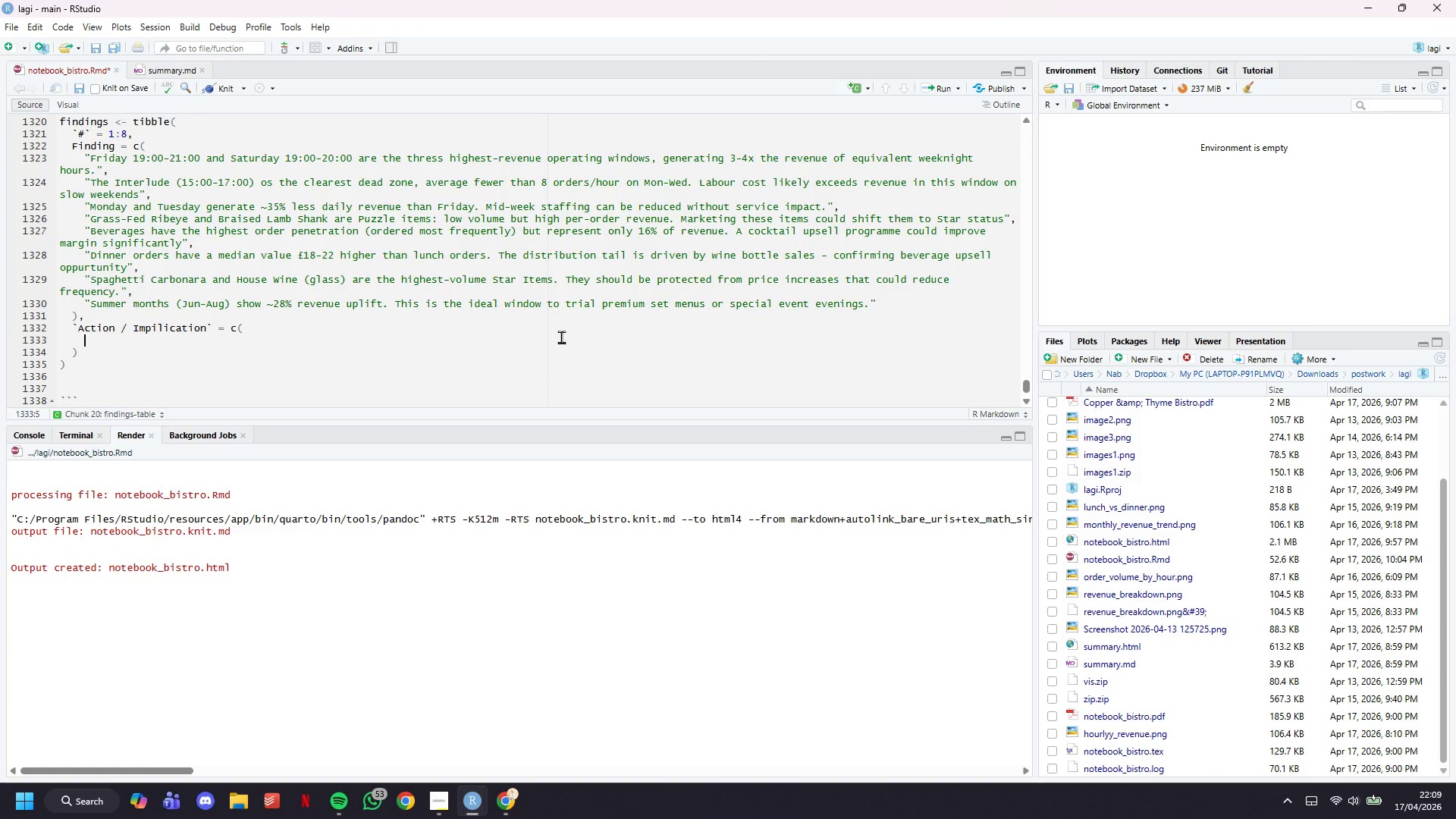 
type("Ensure a)
key(Backspace)
type(full staffing and senior fo)
key(Backspace)
type(ront-of-house cover Fri-Sat evenings. Do not schedule routine maintenance )
 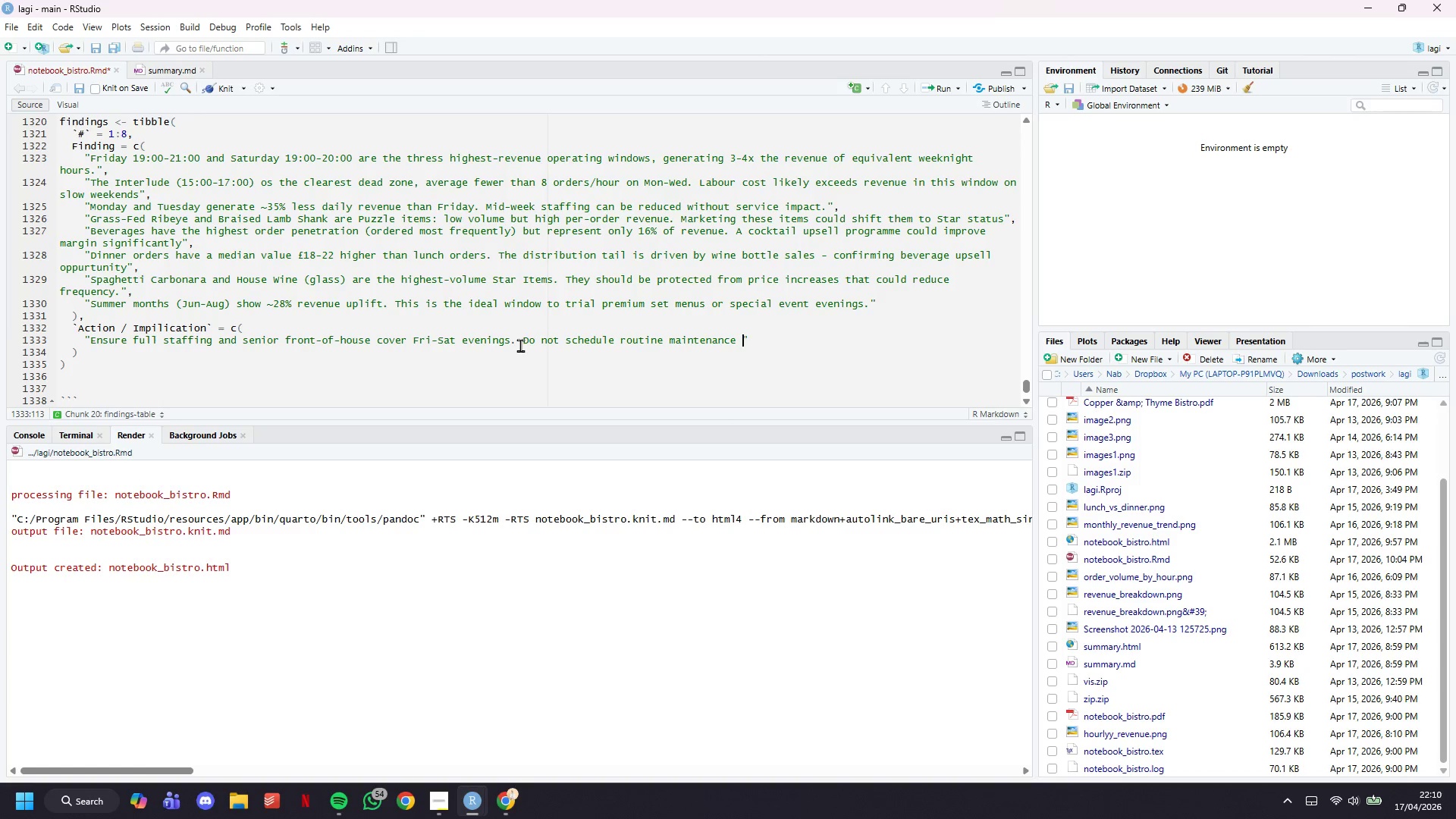 
wait(27.09)
 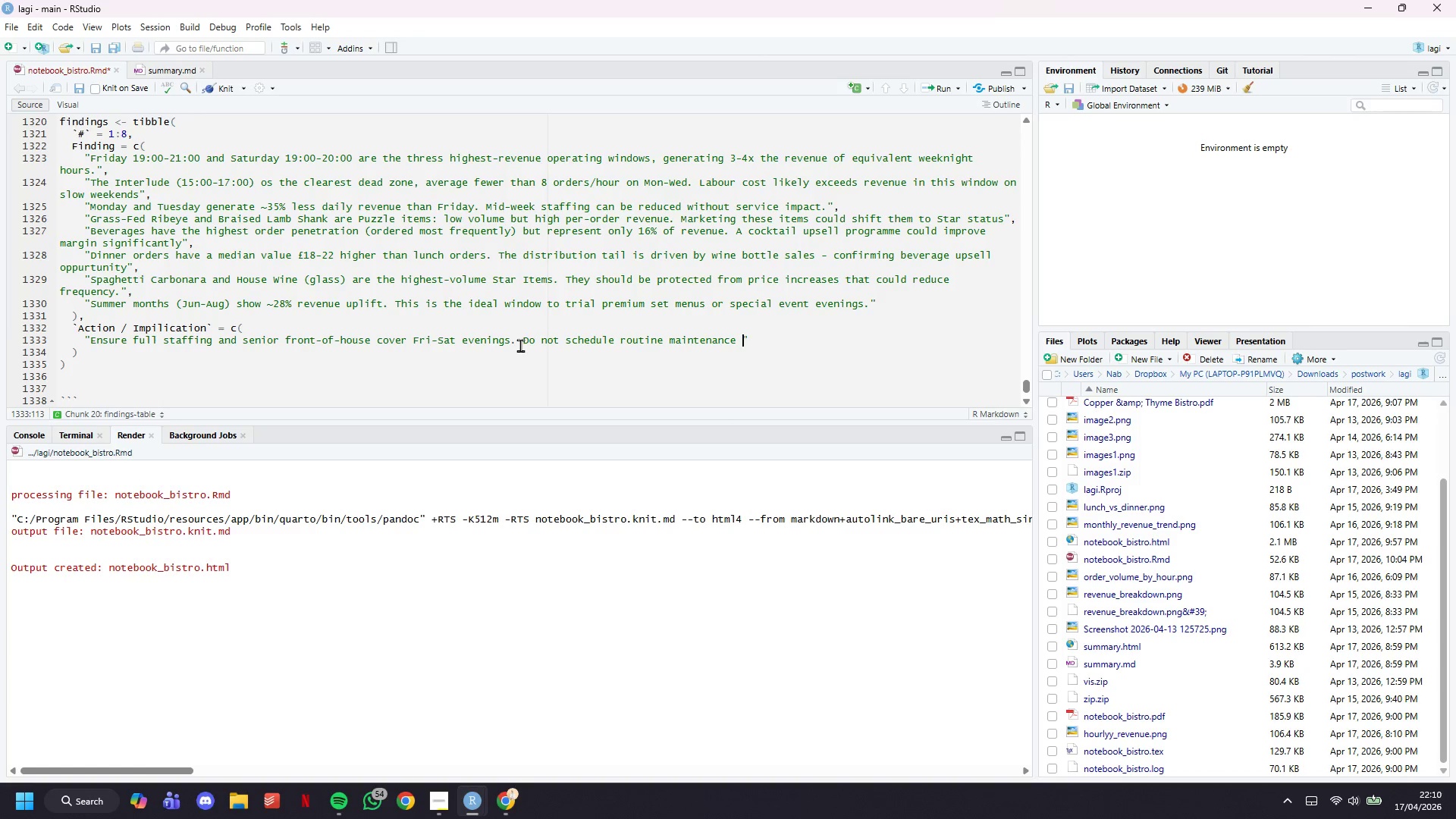 
type(of )
key(Backspace)
key(Backspace)
type(r staff meetings in these windows.)
 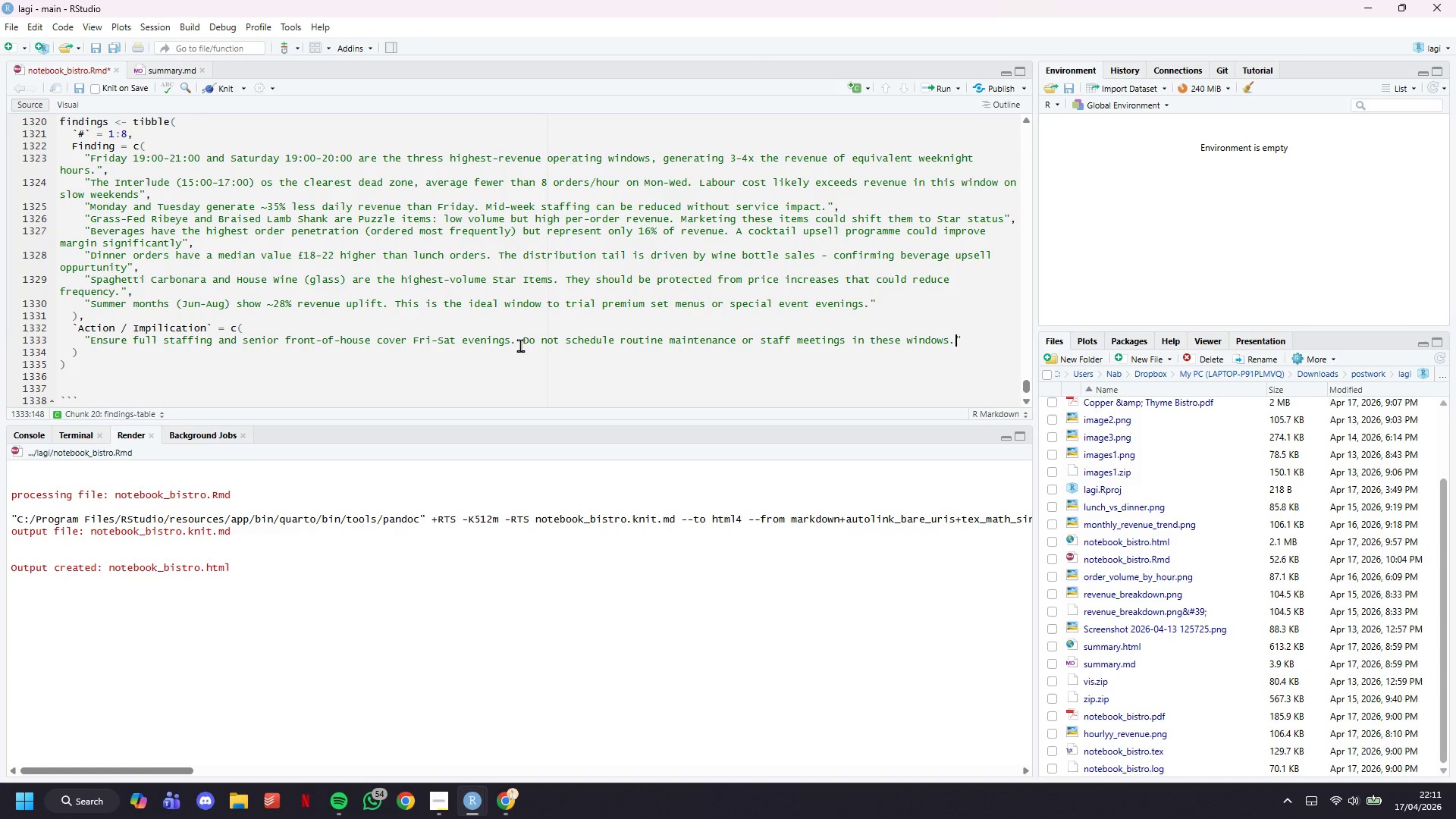 
key(ArrowRight)
 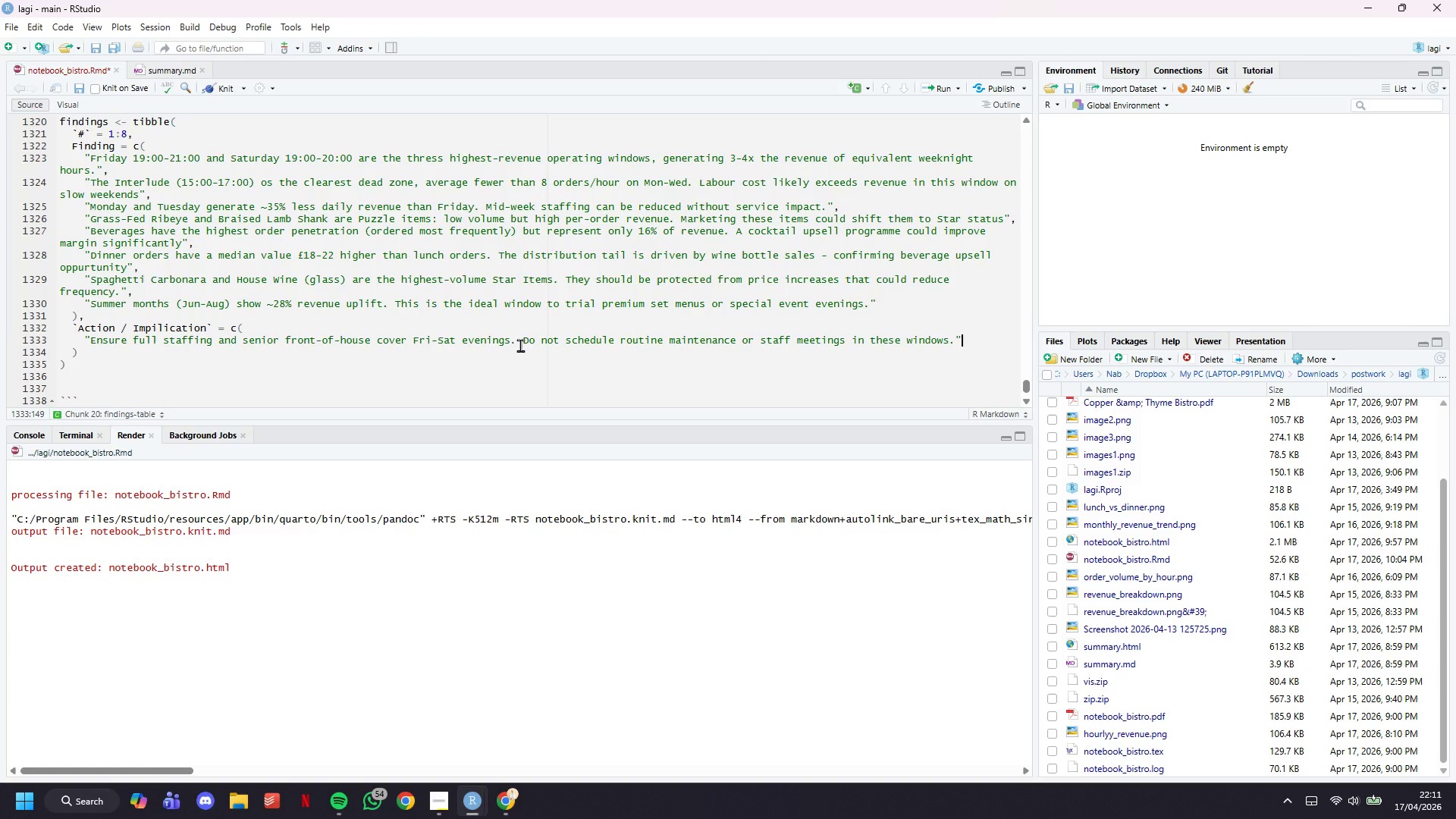 
key(Comma)
 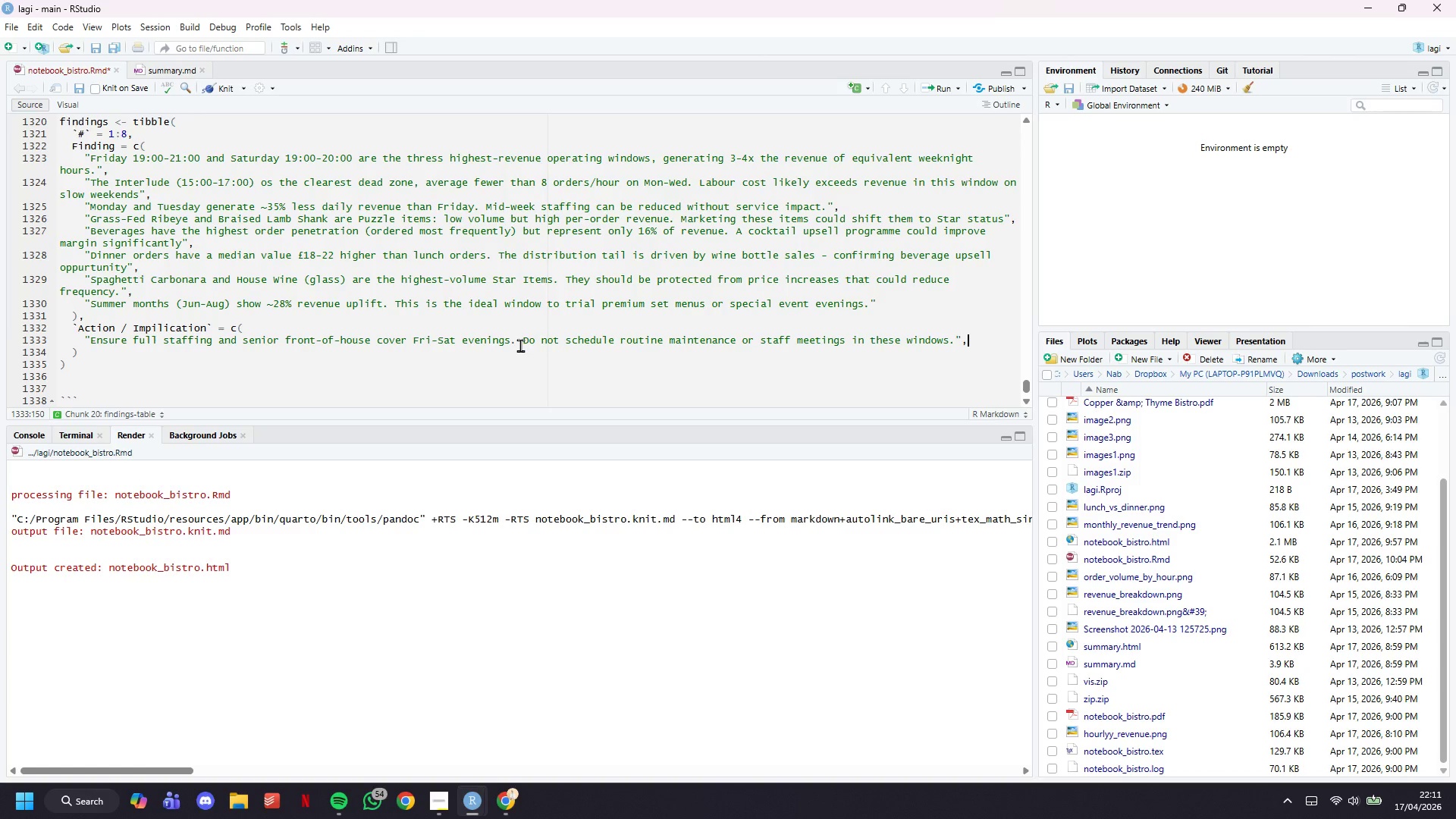 
key(Enter)
 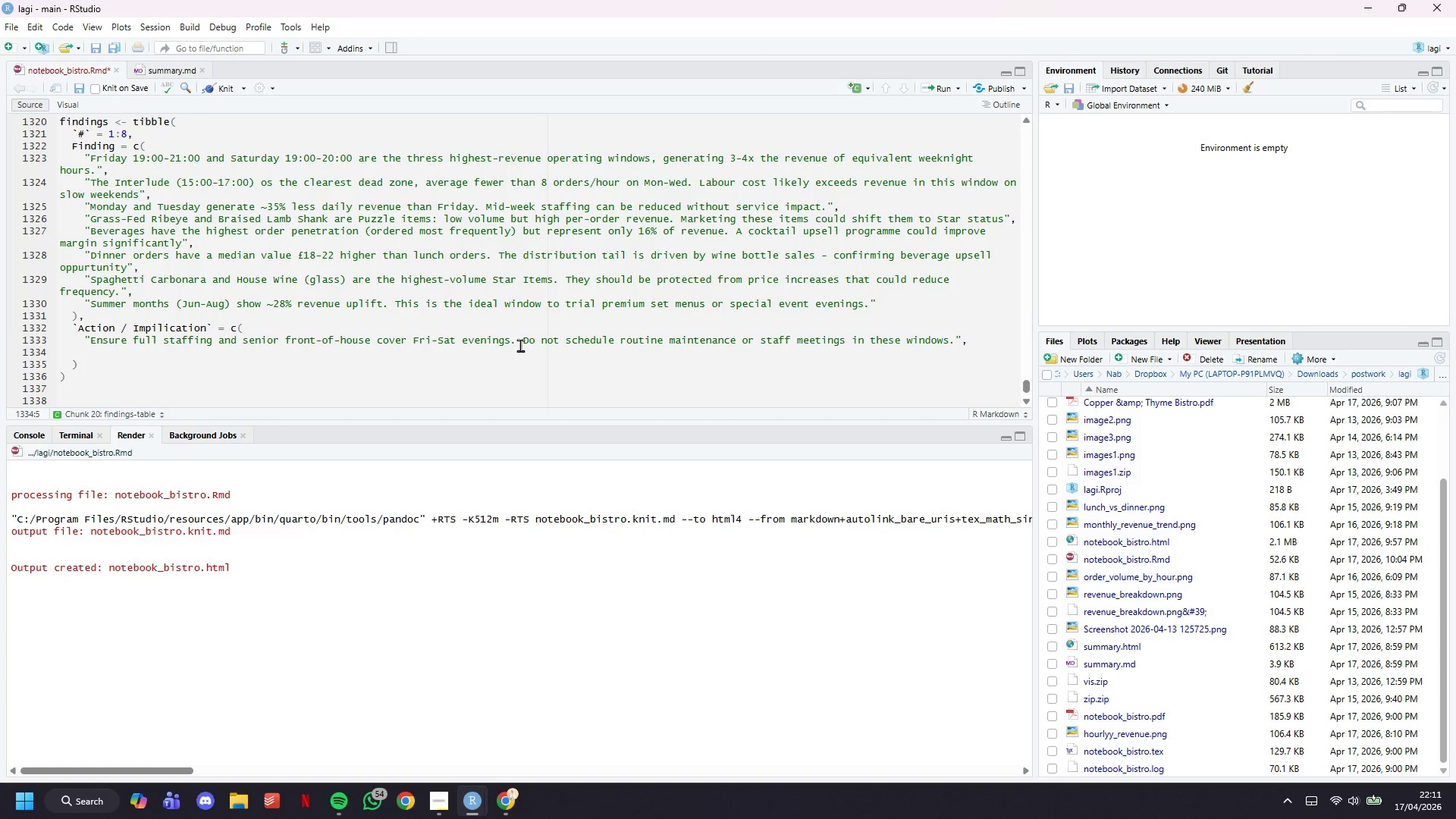 
type("Consider closing kitchen )
 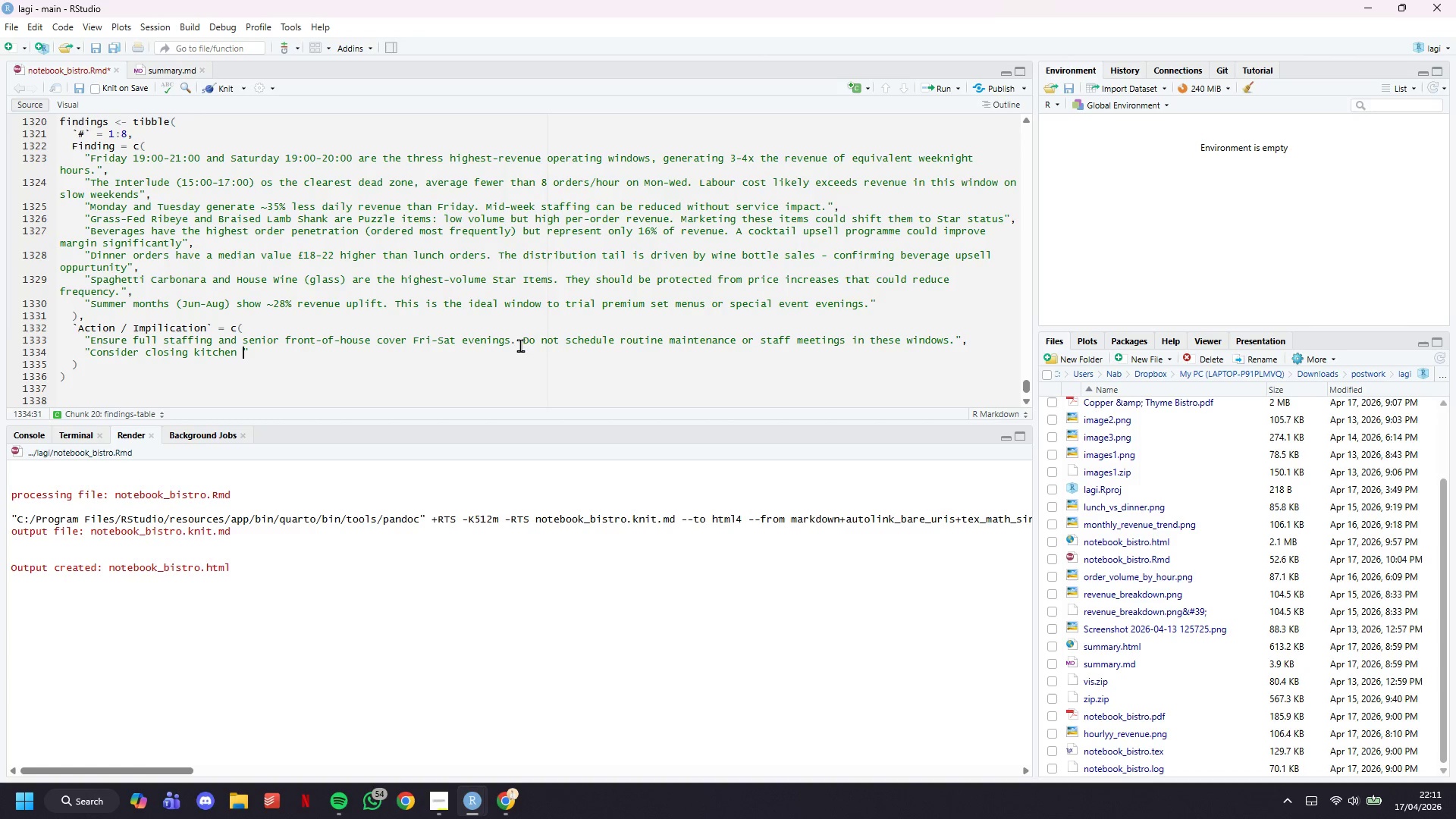 
wait(5.27)
 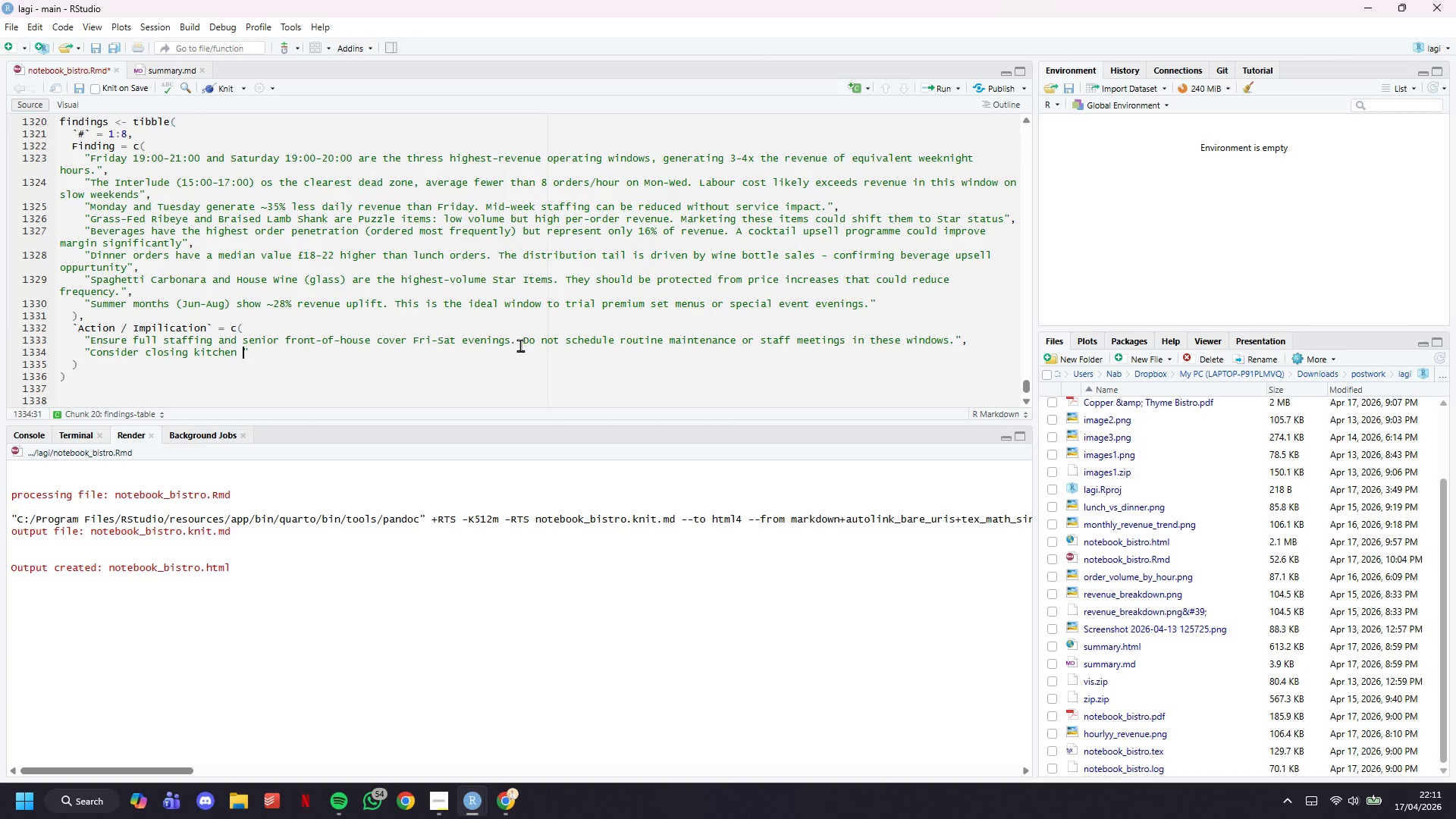 
type(or transitioning to bar-only service on Mod-Me)
key(Backspace)
key(Backspace)
type(Wed 15:00-17:00 )
key(Backspace)
type(. Potential labour saving: 2-3 hours x 2 staff x 50 days = )
 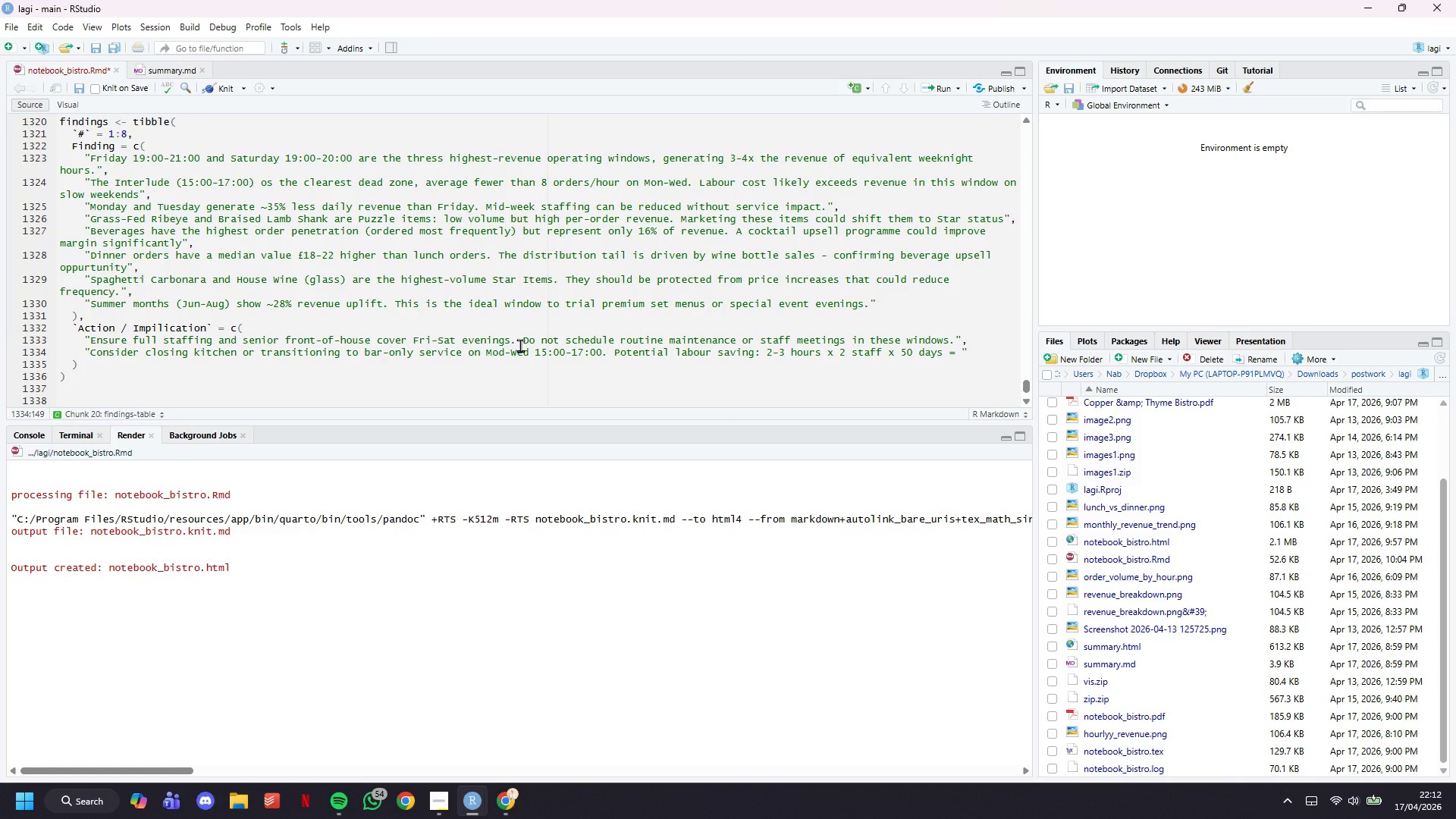 
 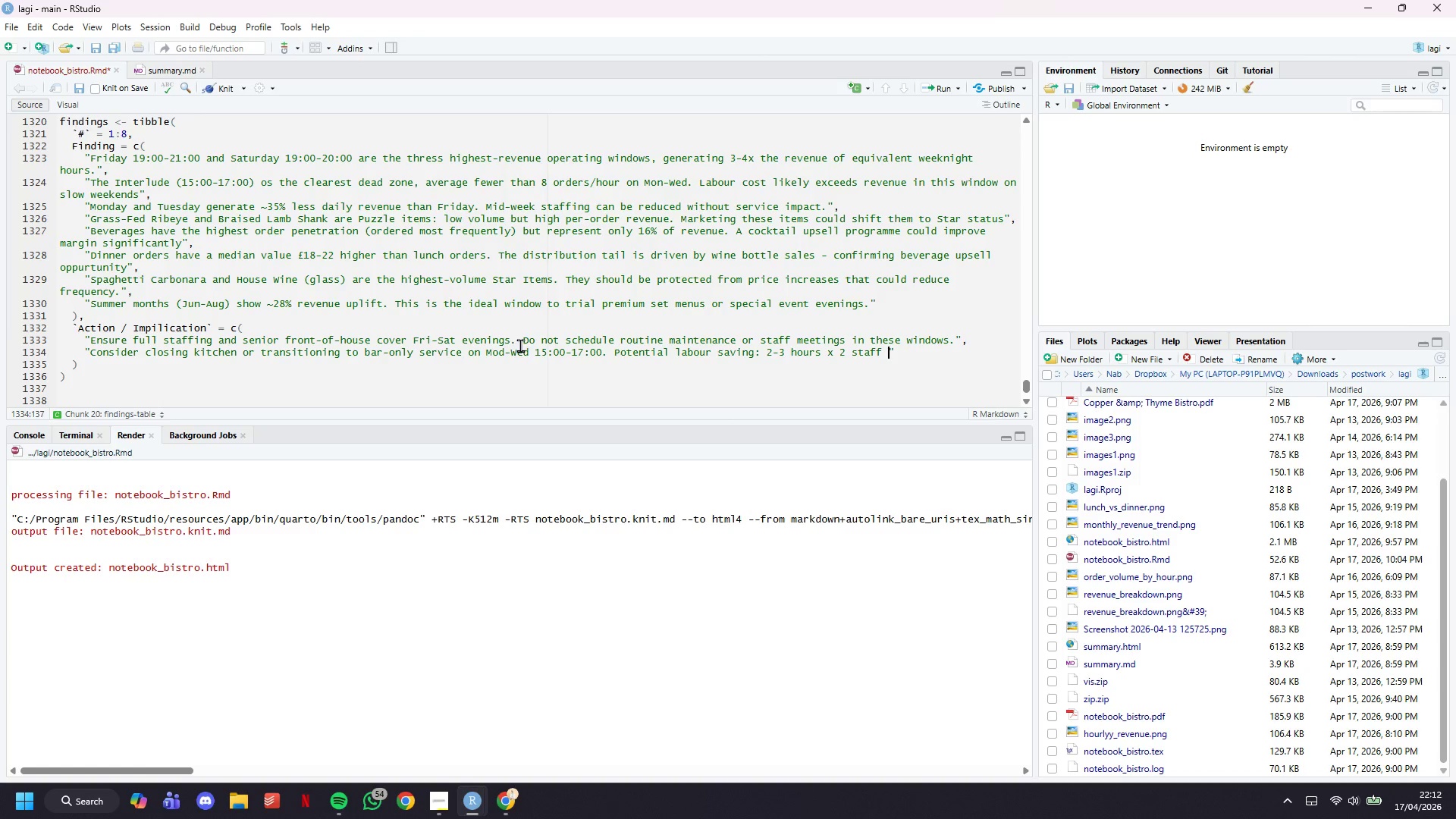 
hold_key(key=ShiftLeft, duration=2.8)
 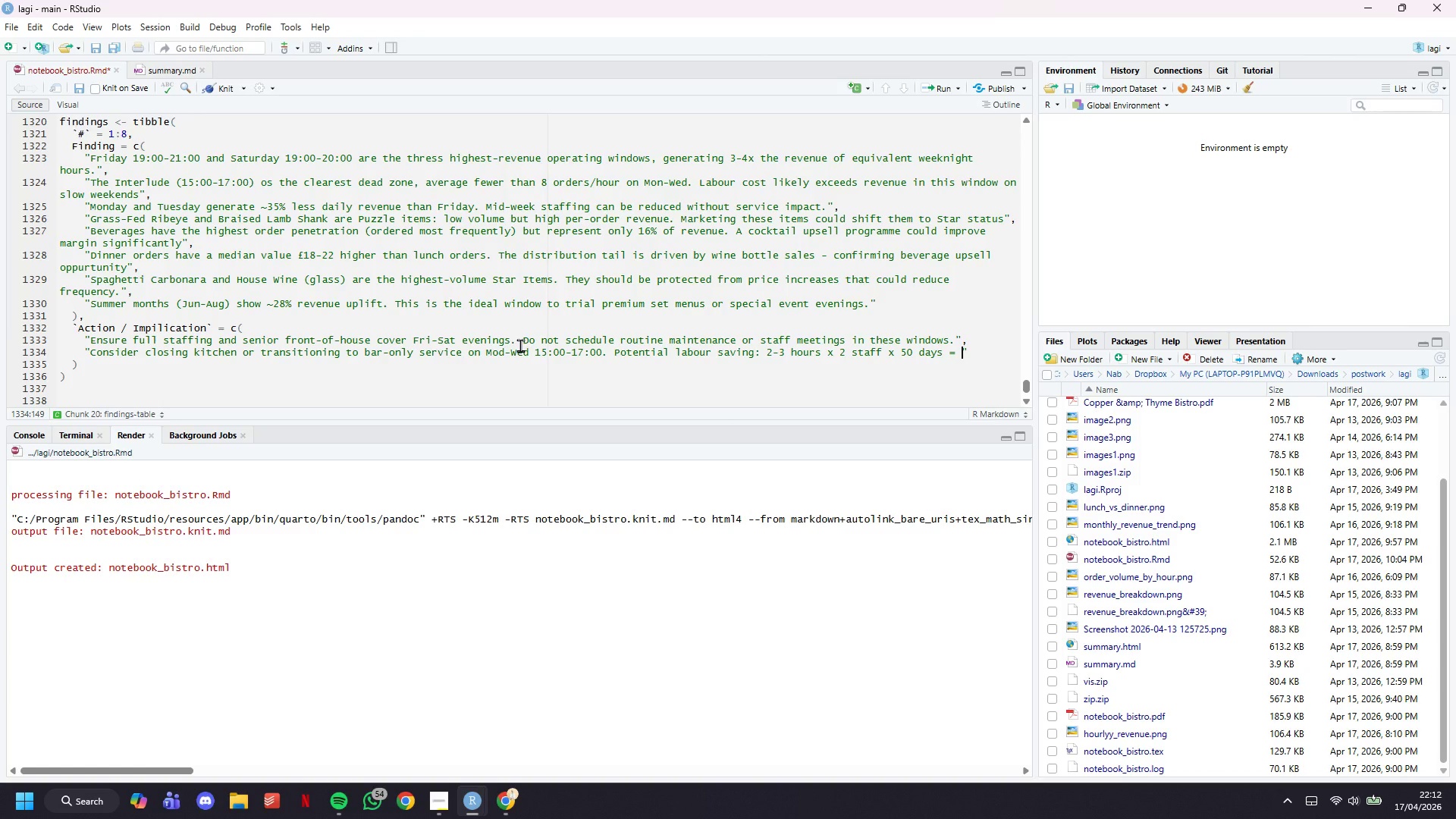 
key(Meta+MetaLeft)
 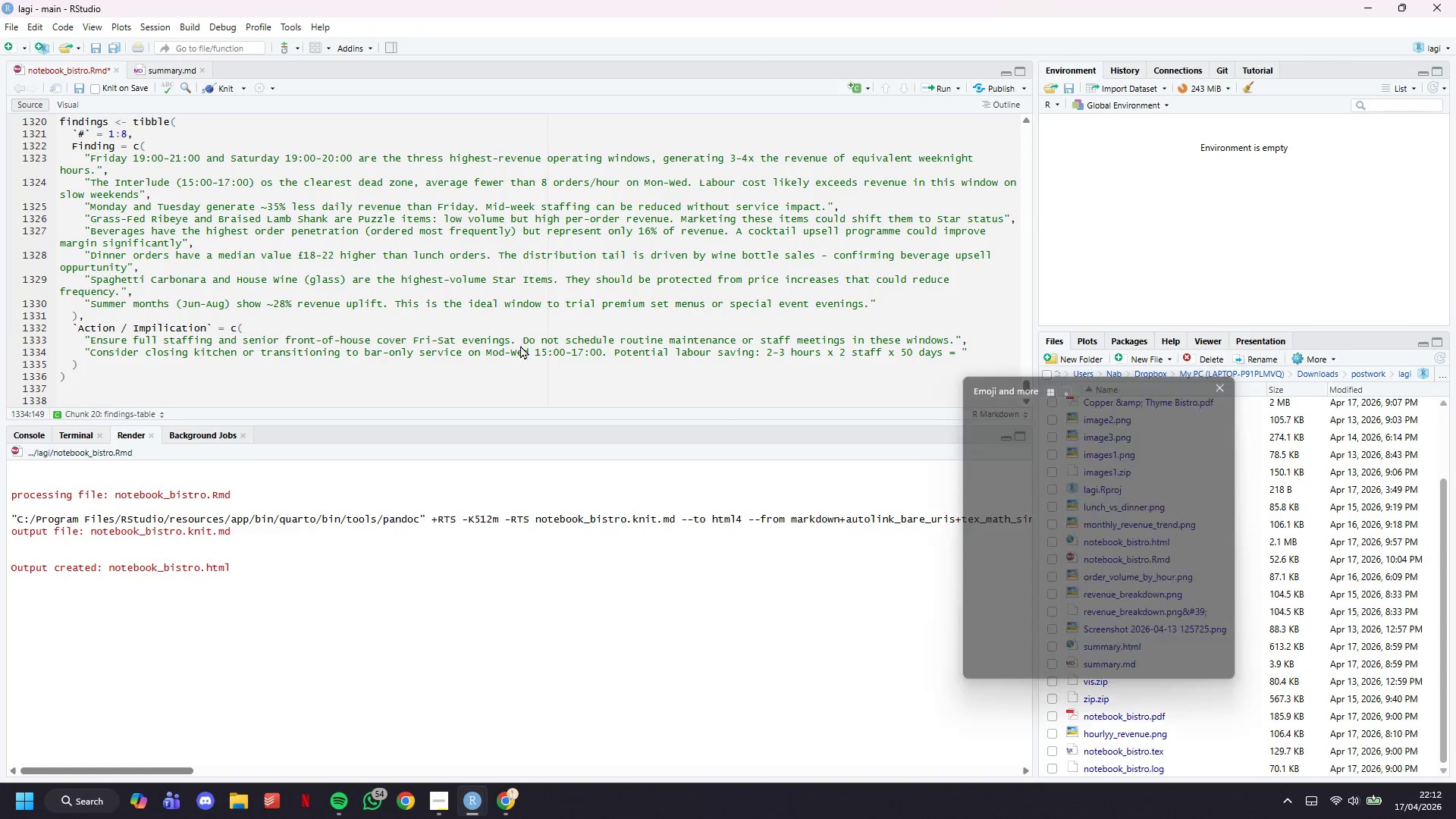 
key(Meta+Period)
 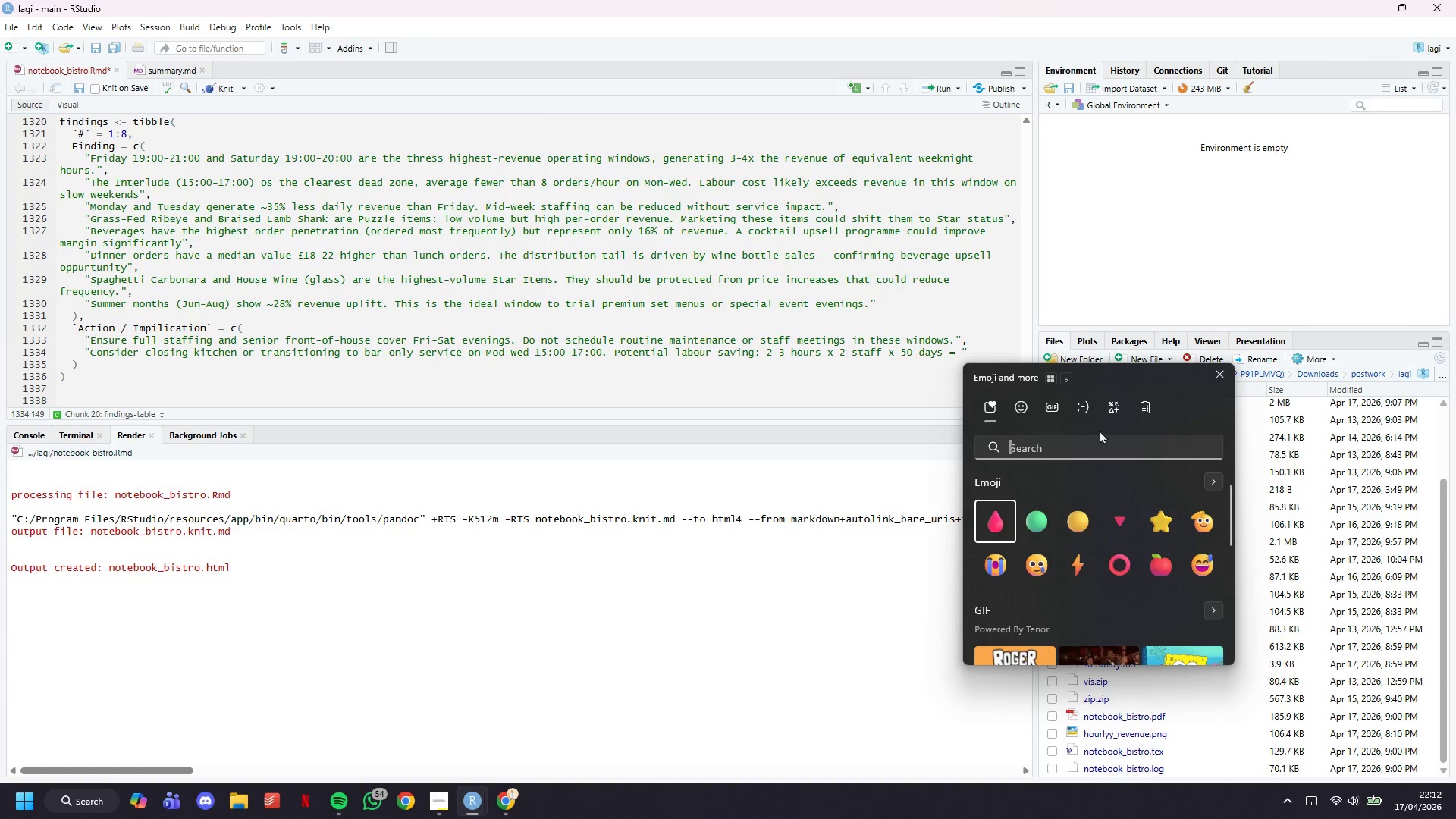 
left_click([1125, 400])
 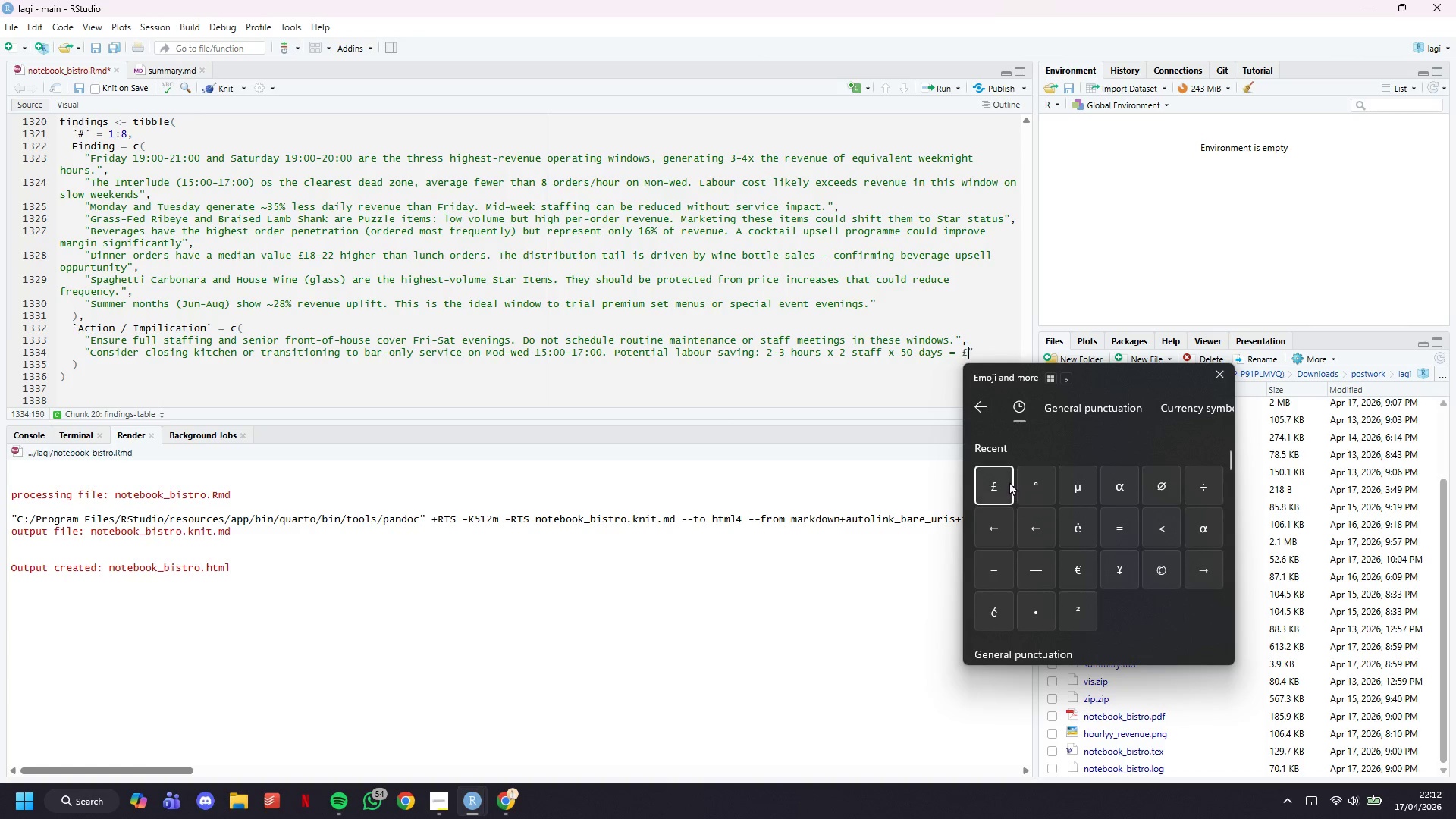 
left_click([967, 353])
 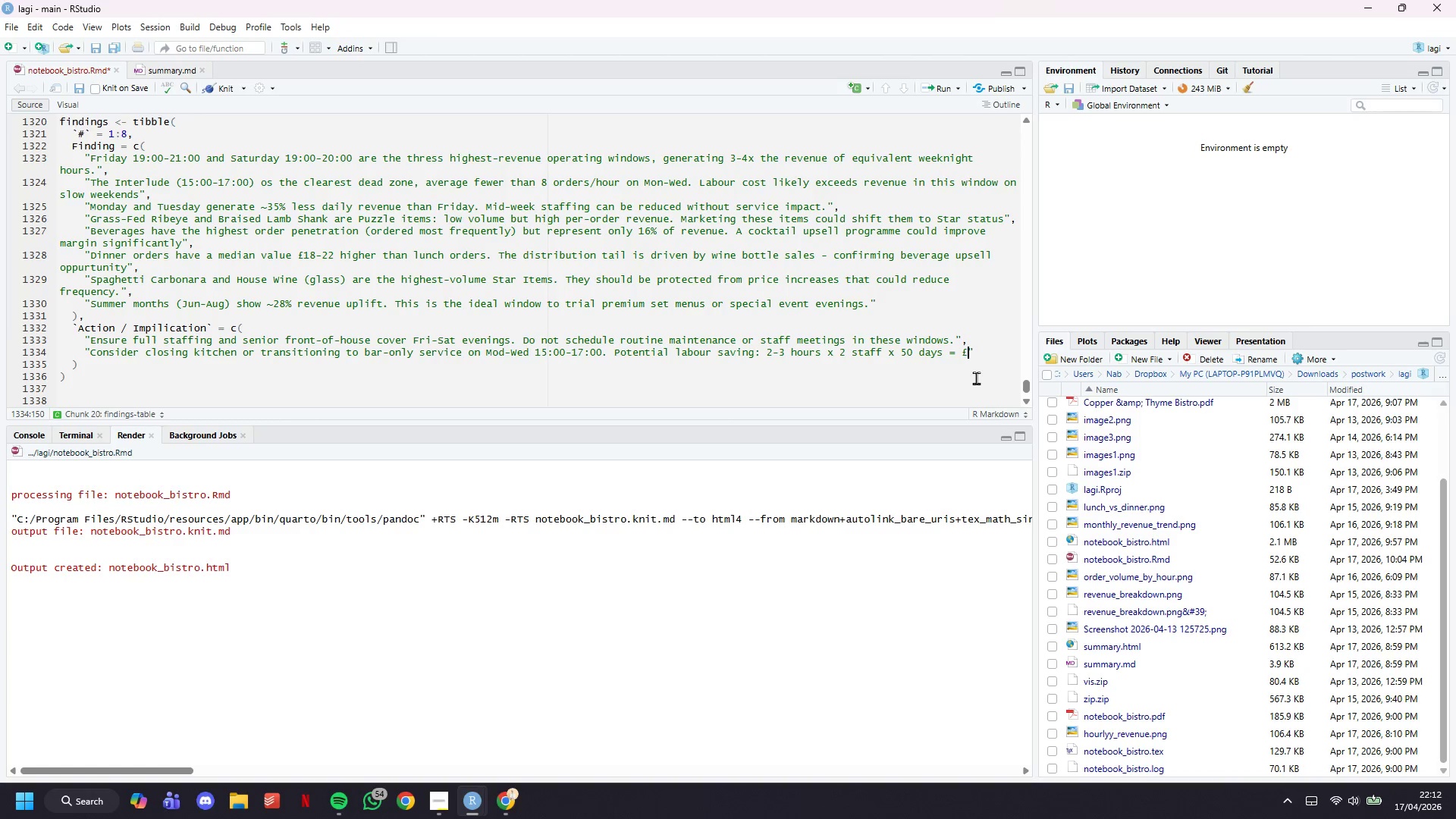 
type(1,500-)
 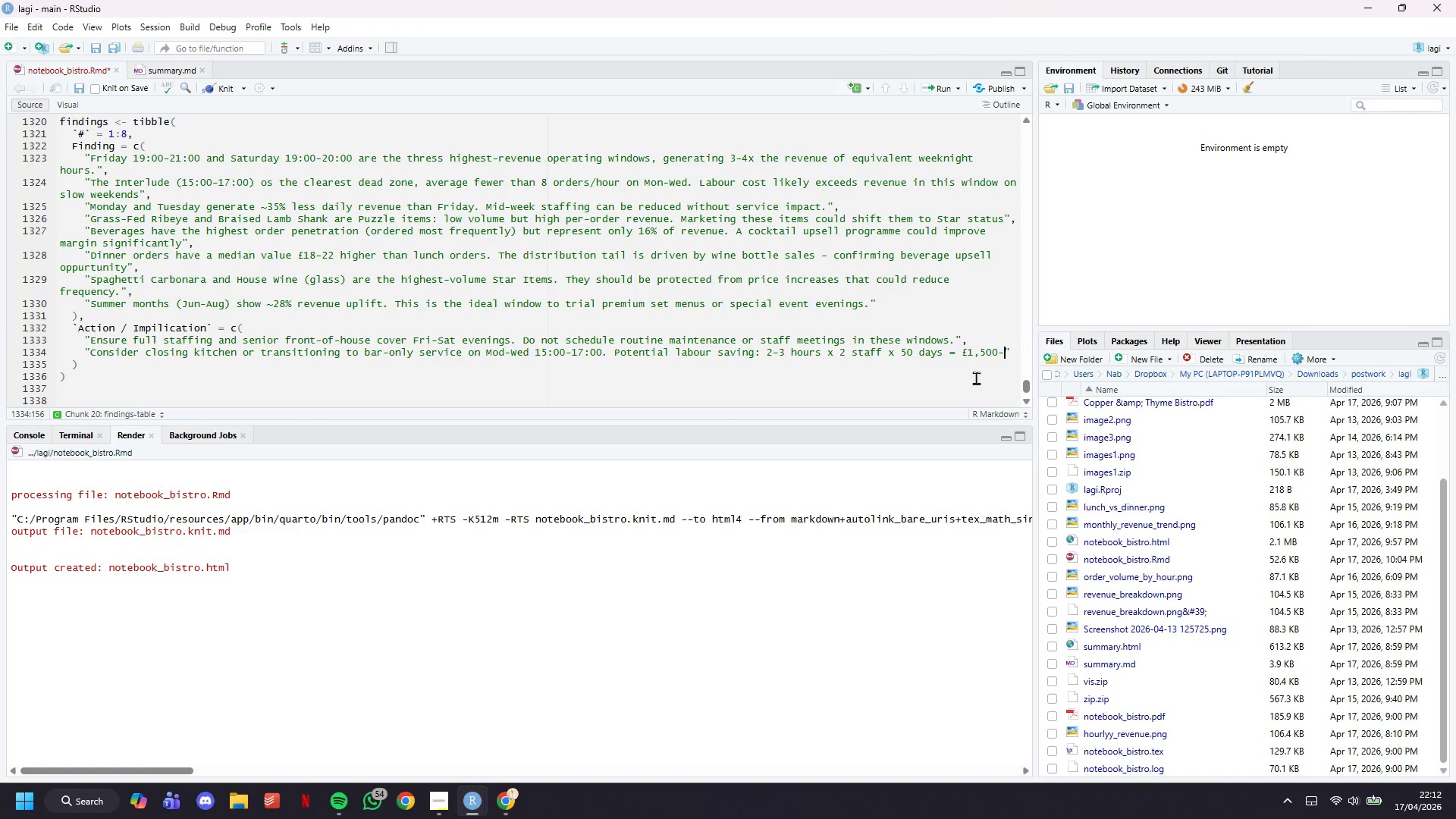 
key(Meta+Period)
 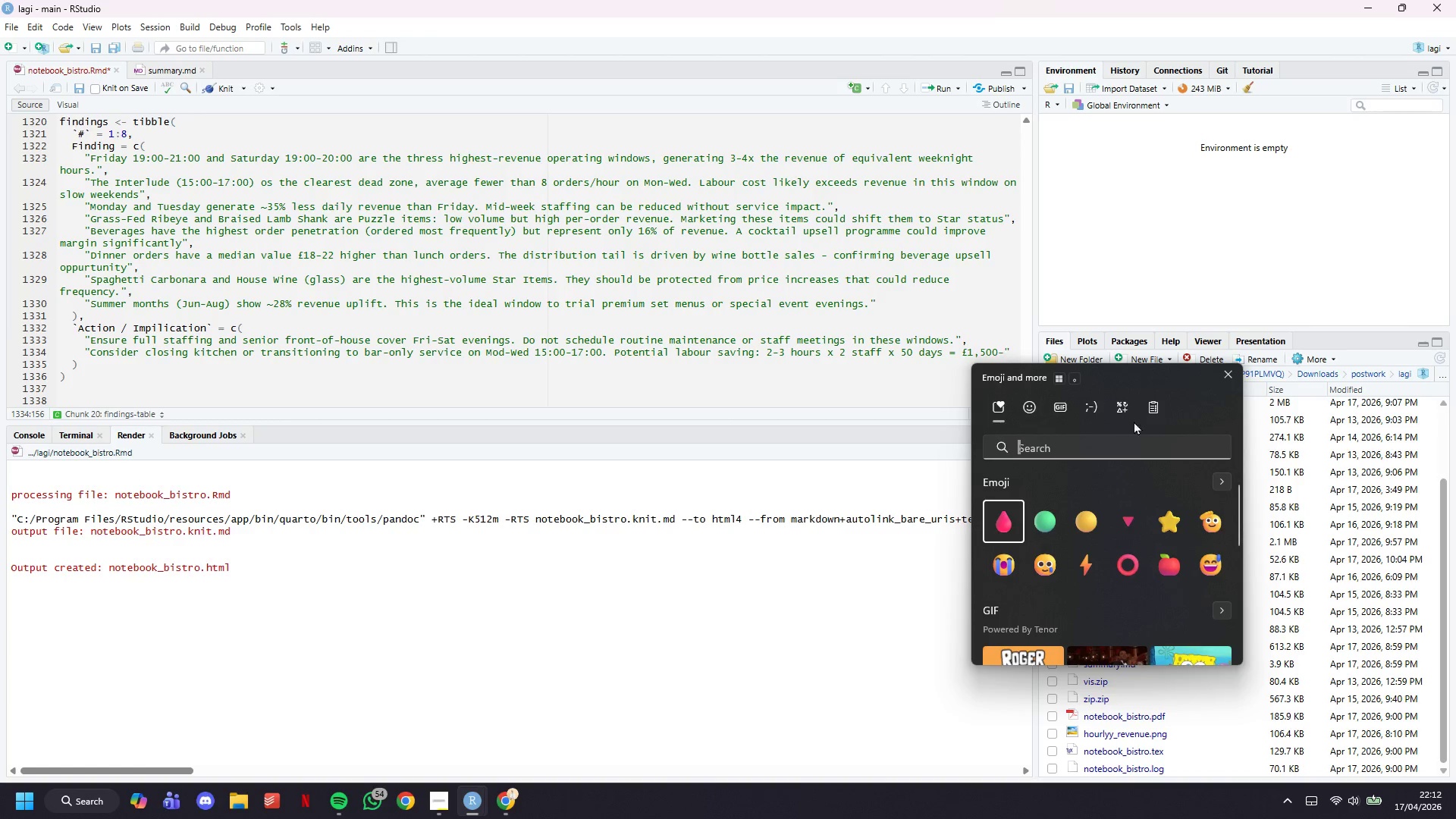 
left_click([1129, 411])
 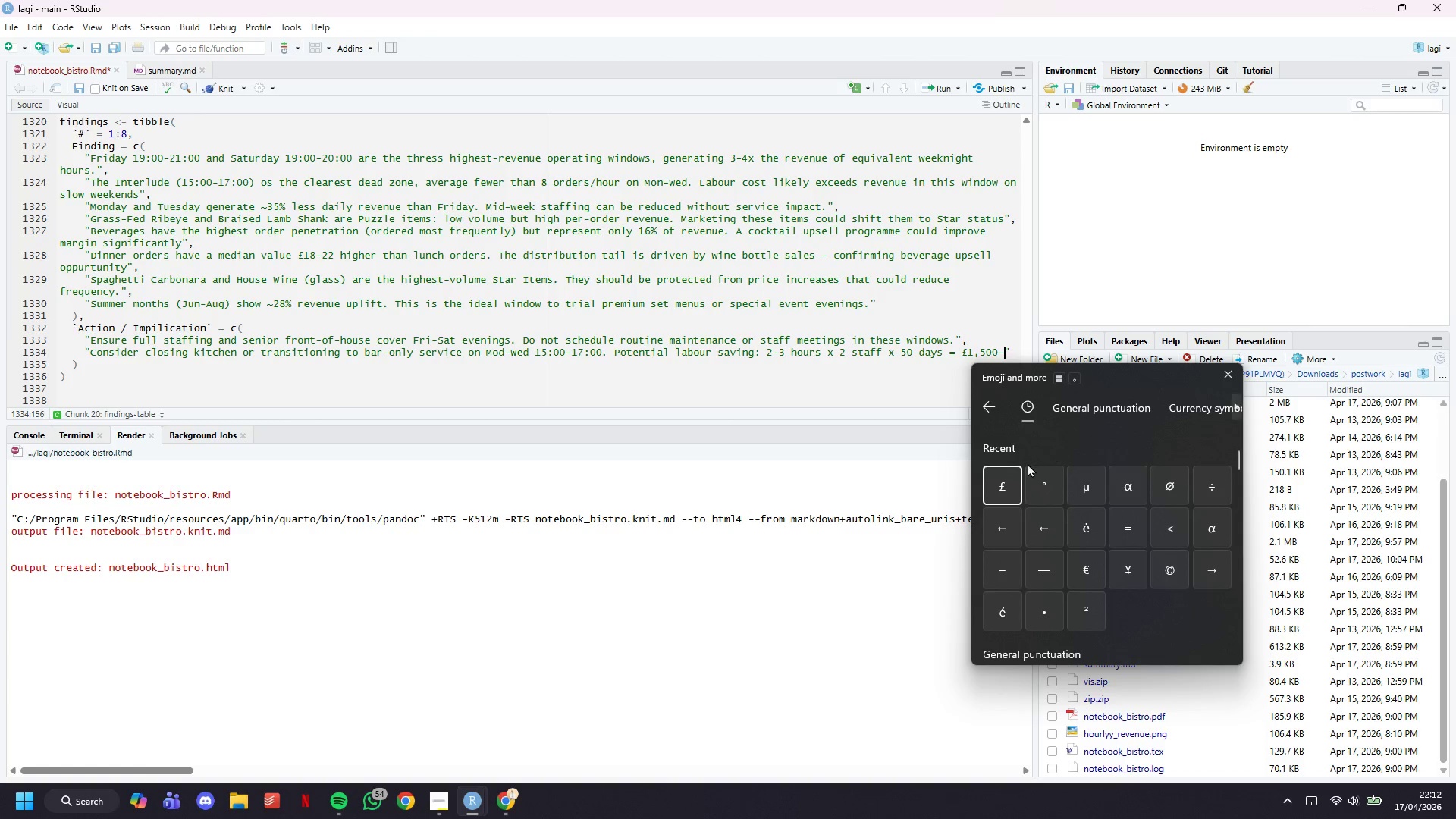 
left_click([1003, 485])
 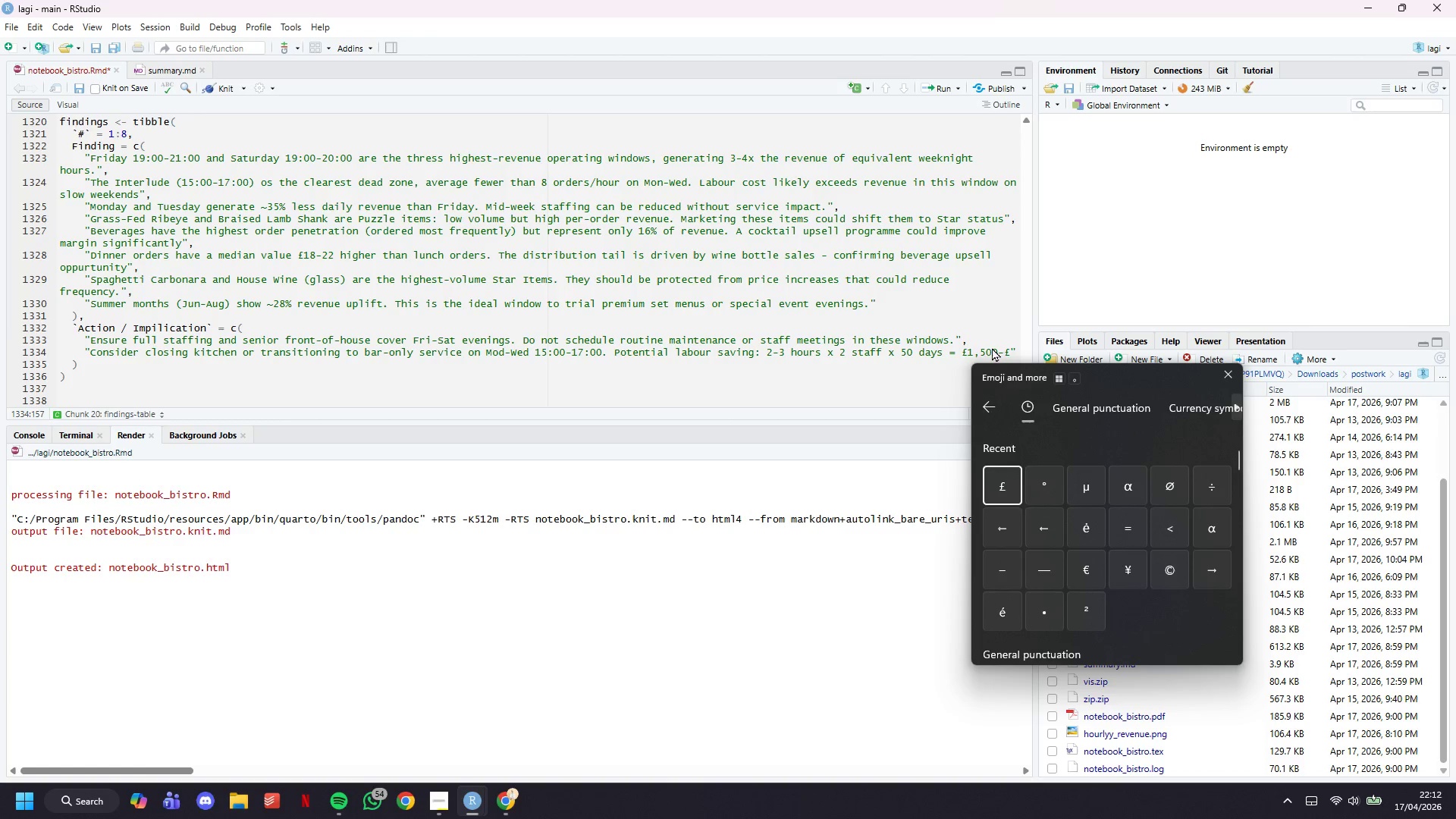 
left_click([990, 346])
 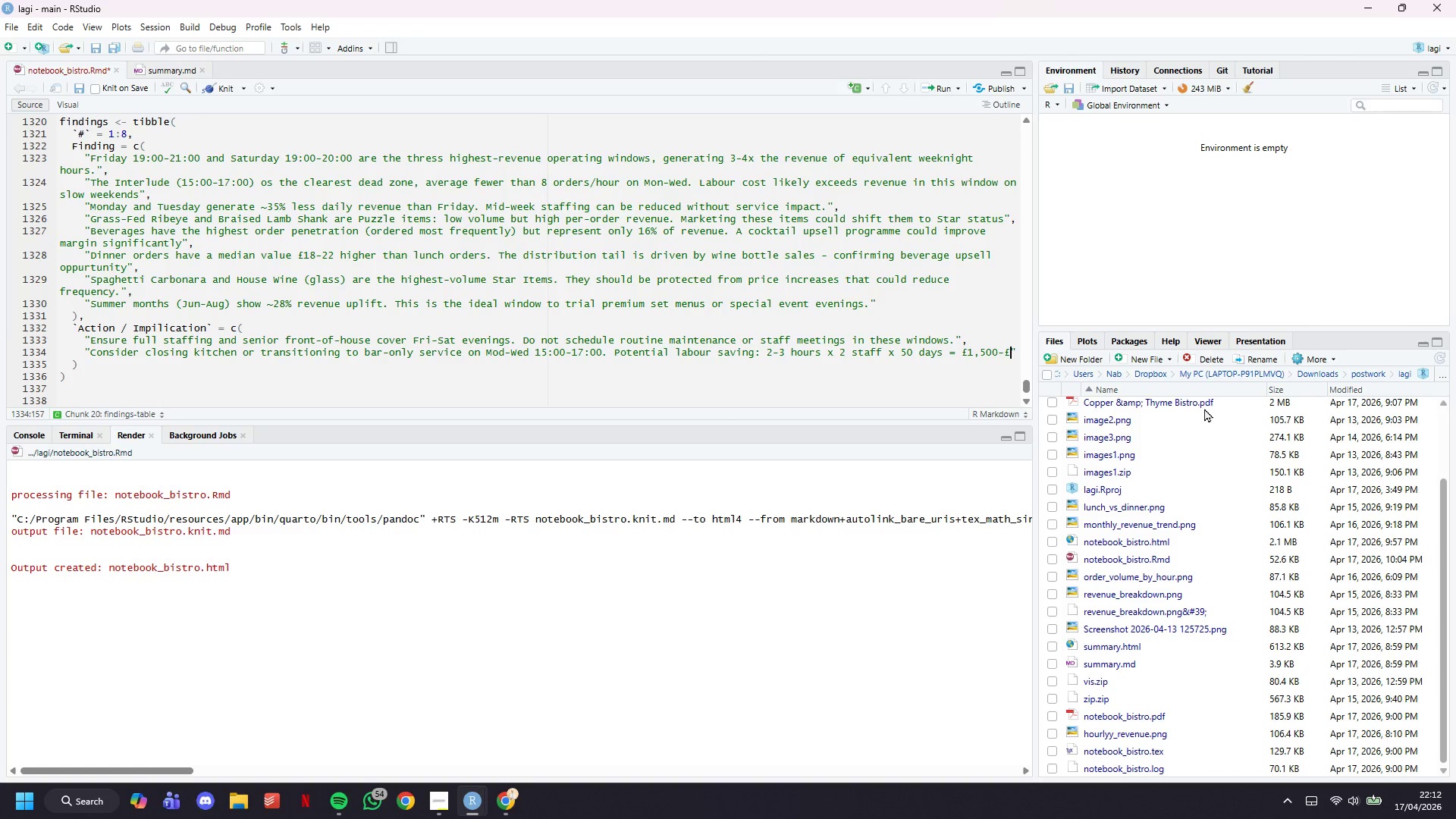 
type(2,500)
 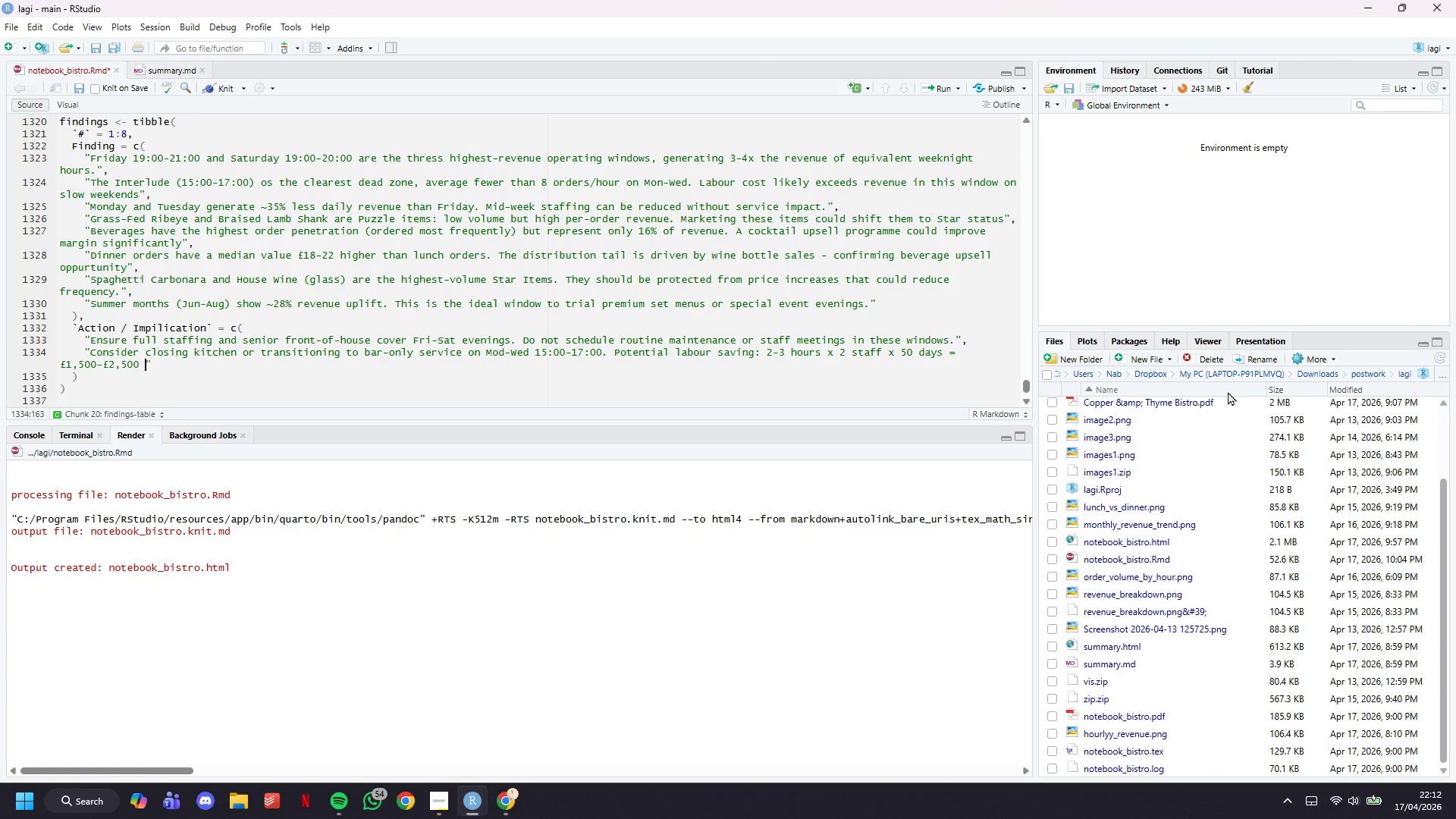 
type( anu)
 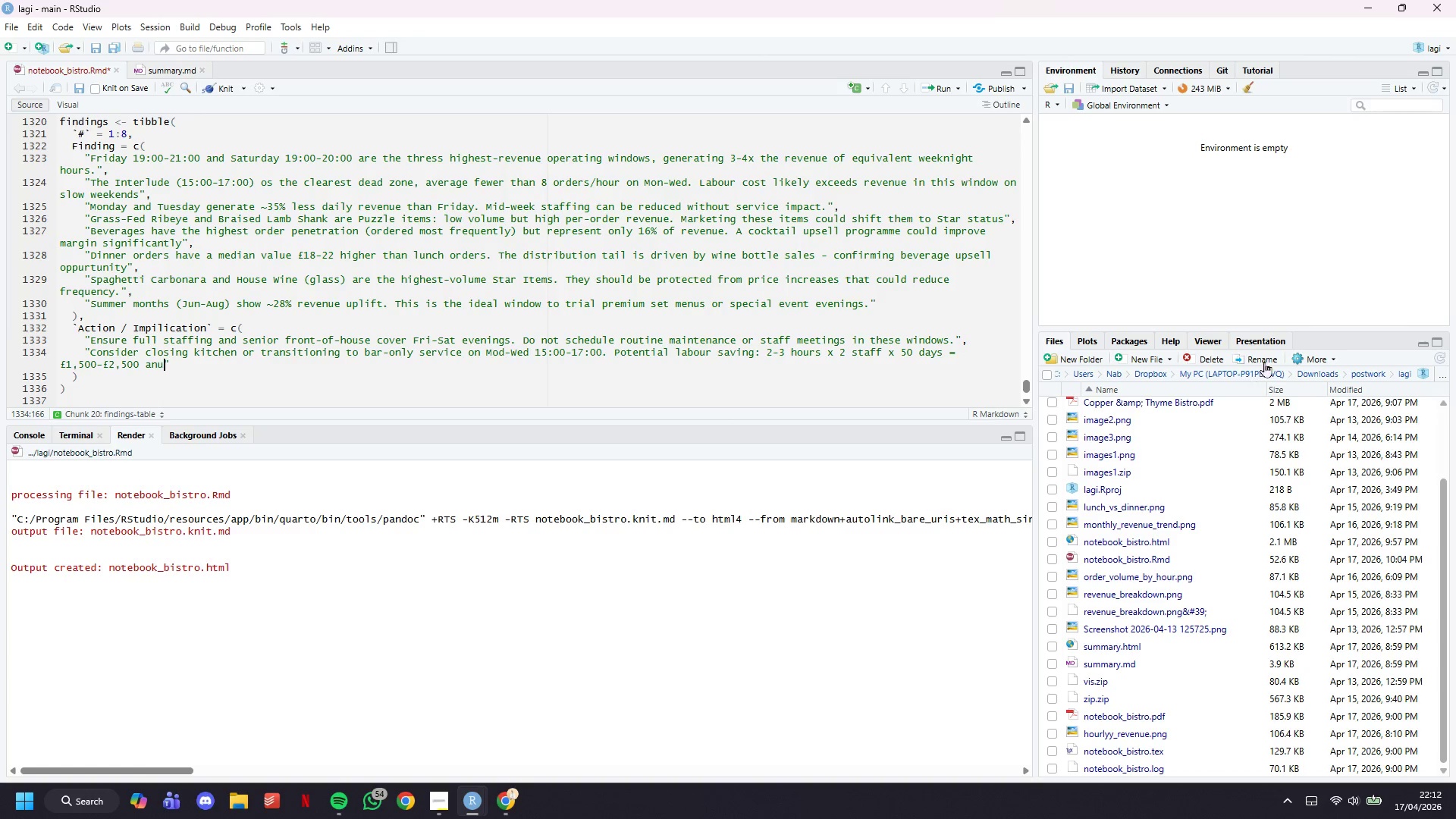 
type(ally)
 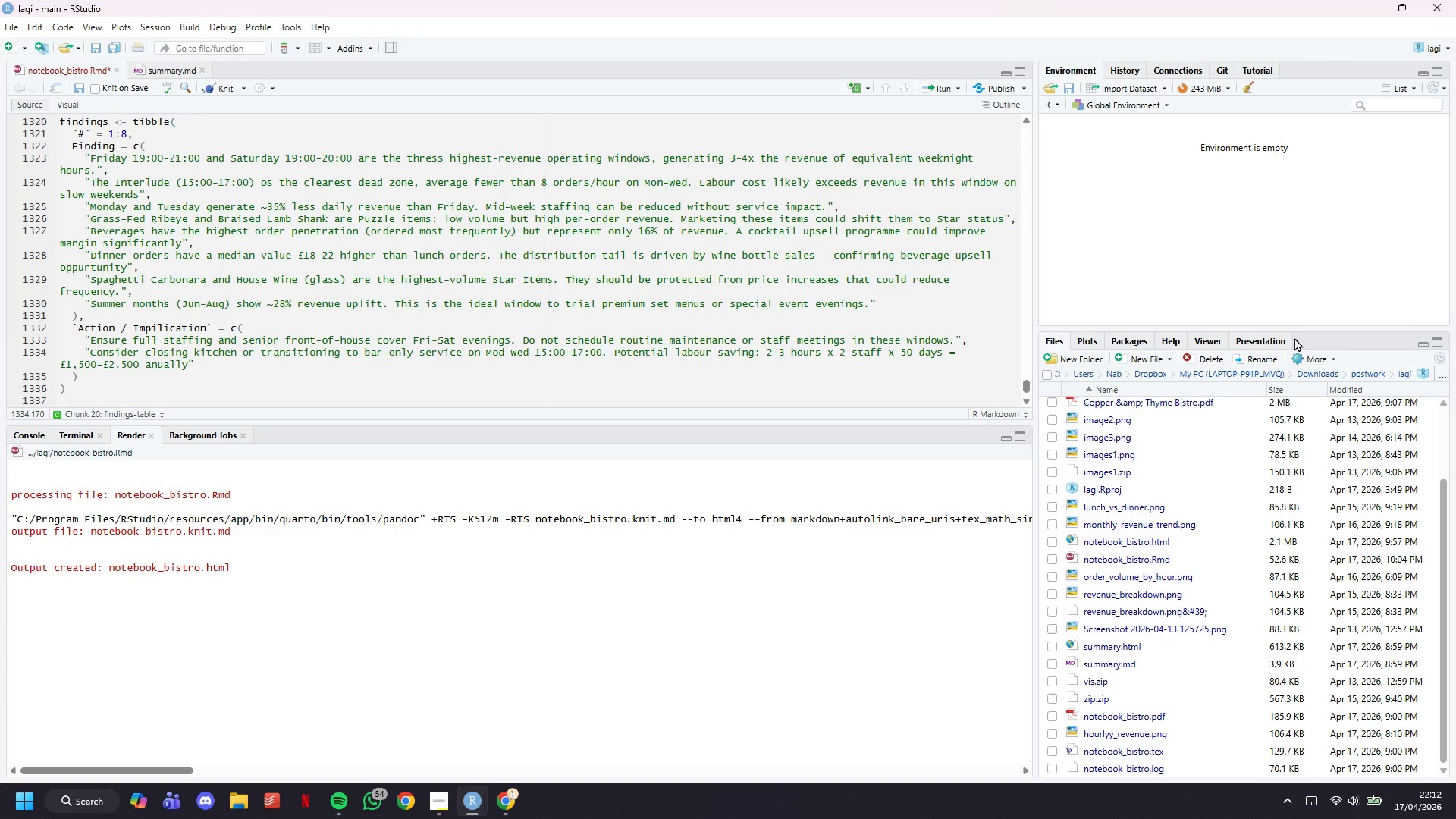 
key(ArrowRight)
 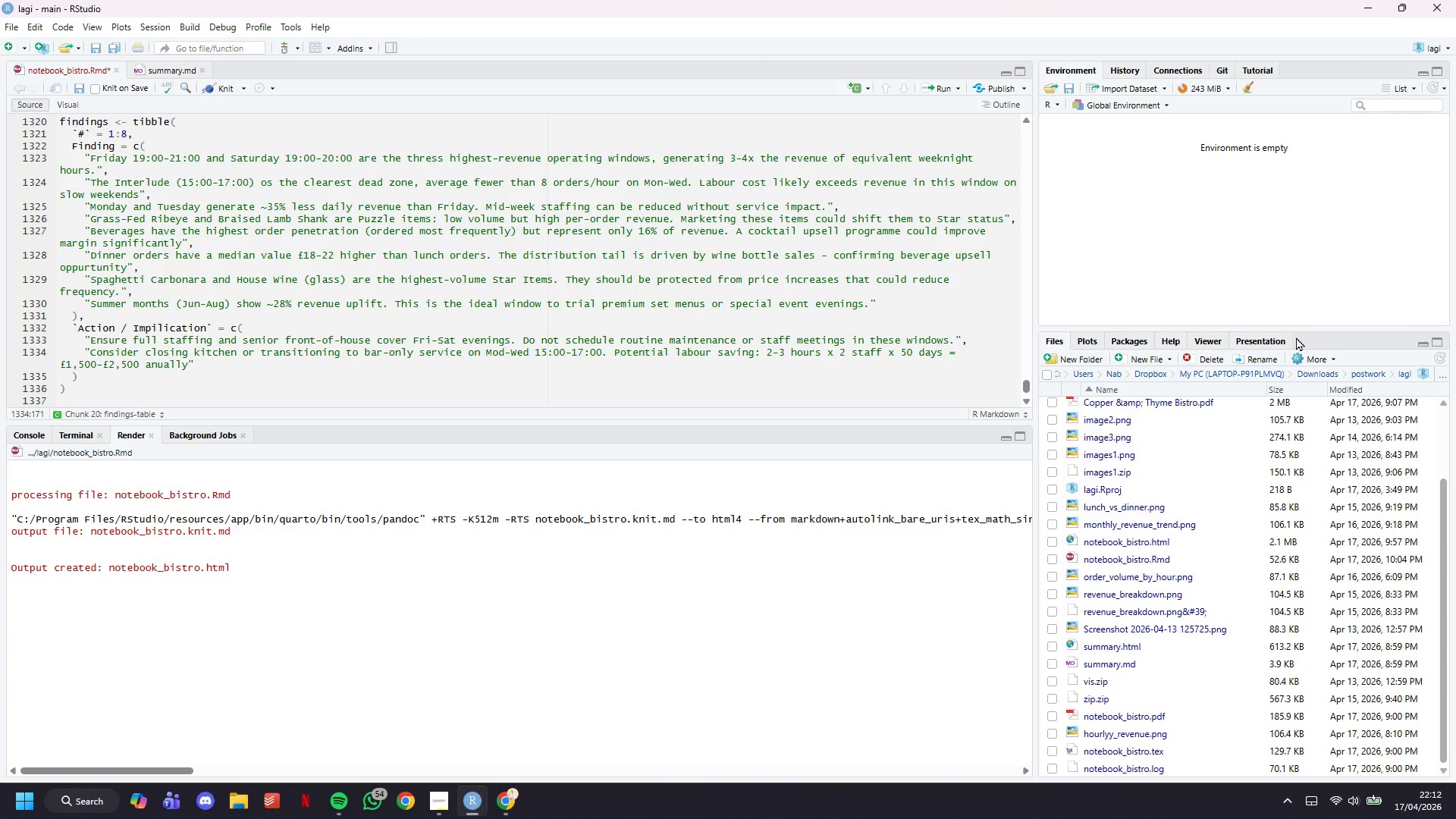 
key(ArrowLeft)
 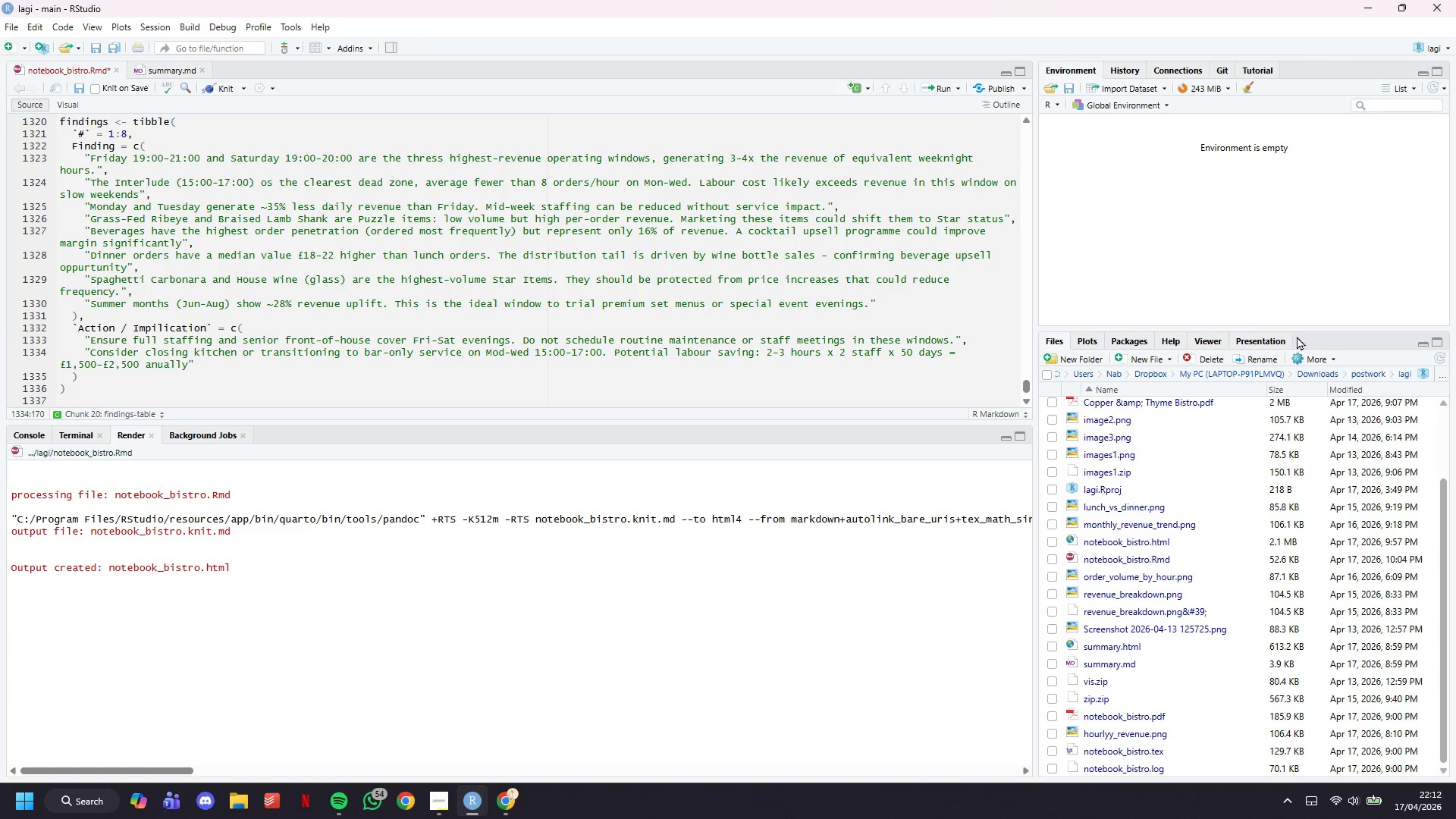 
key(Period)
 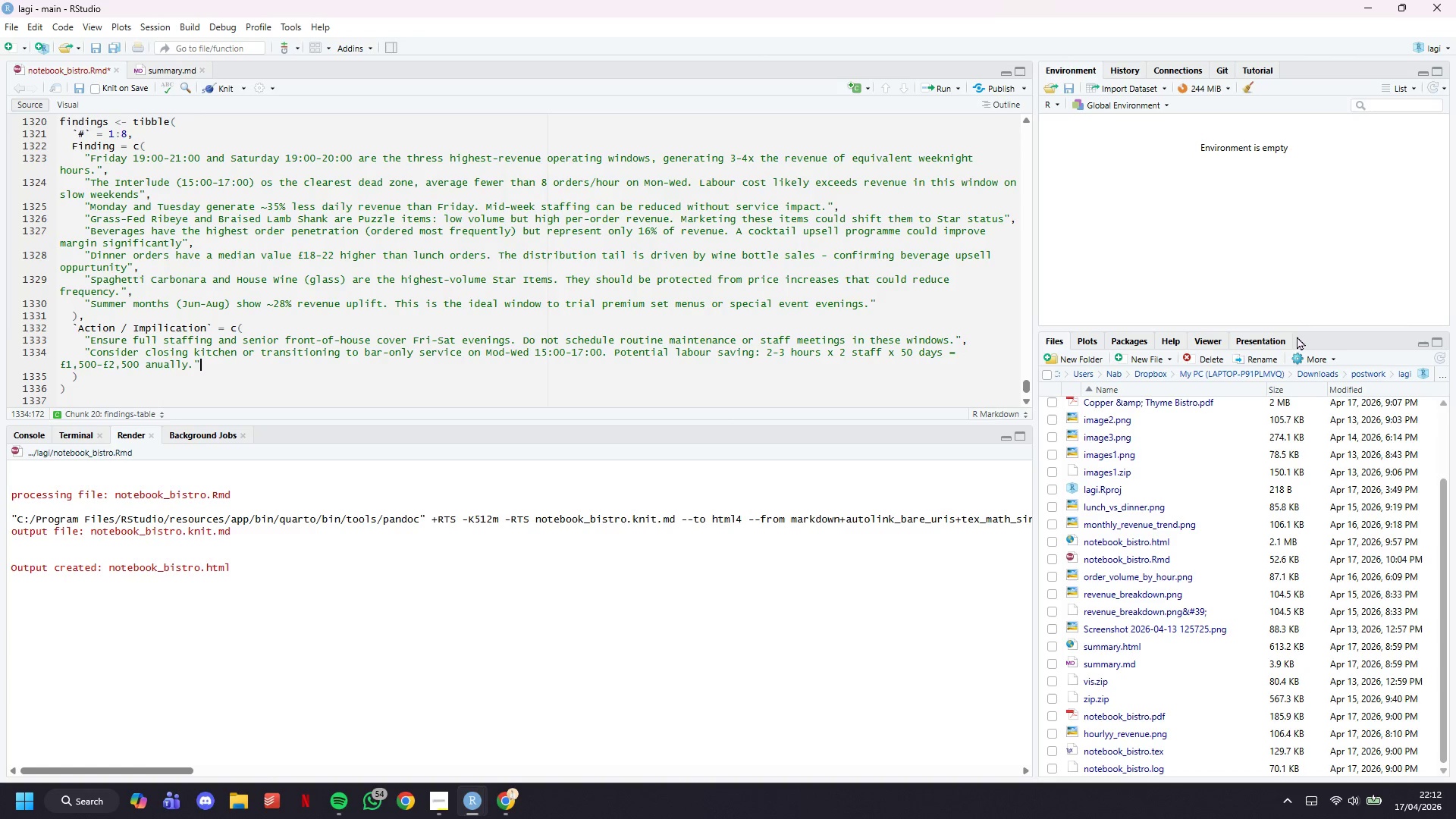 
key(ArrowRight)
 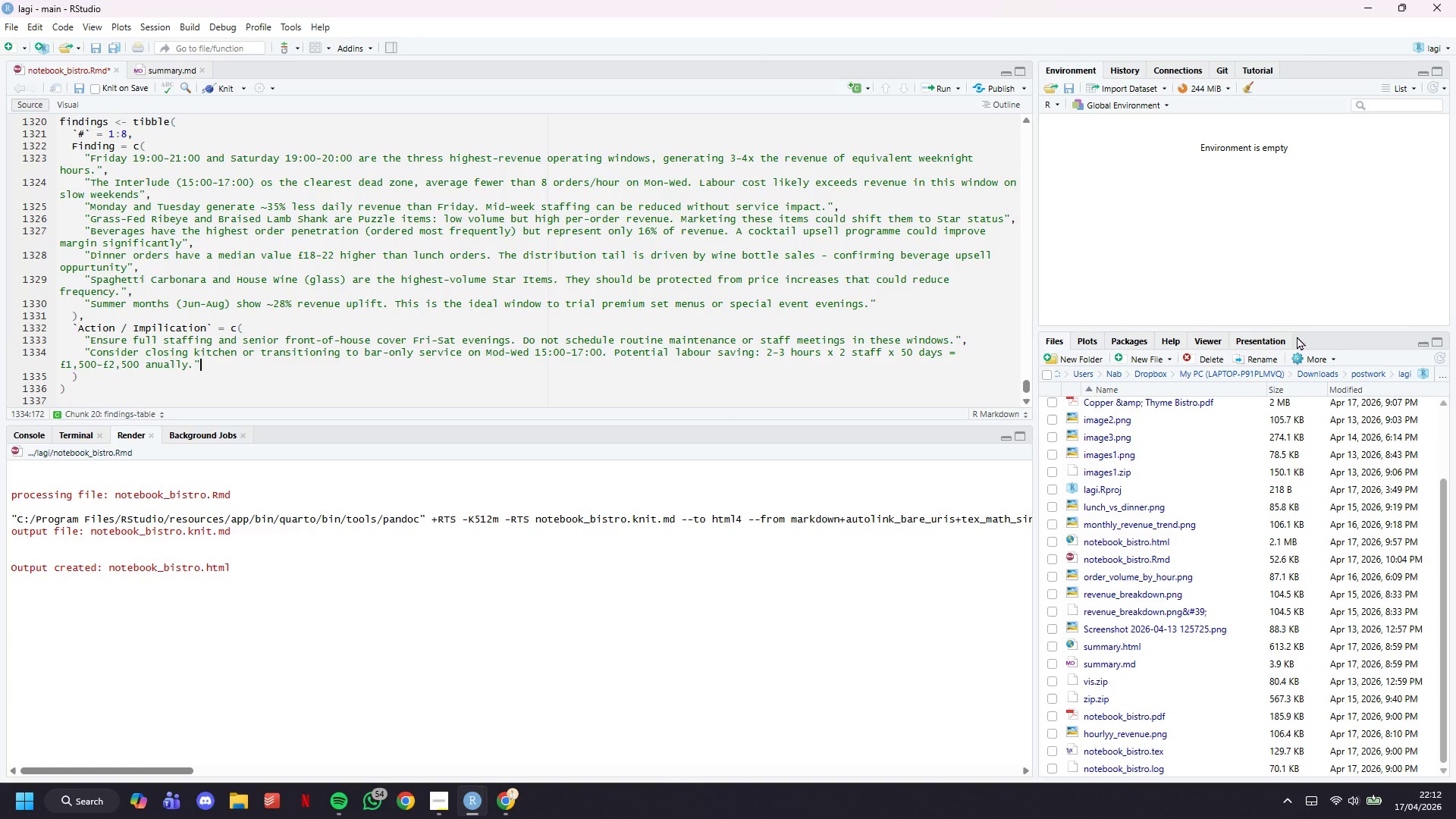 
key(Comma)
 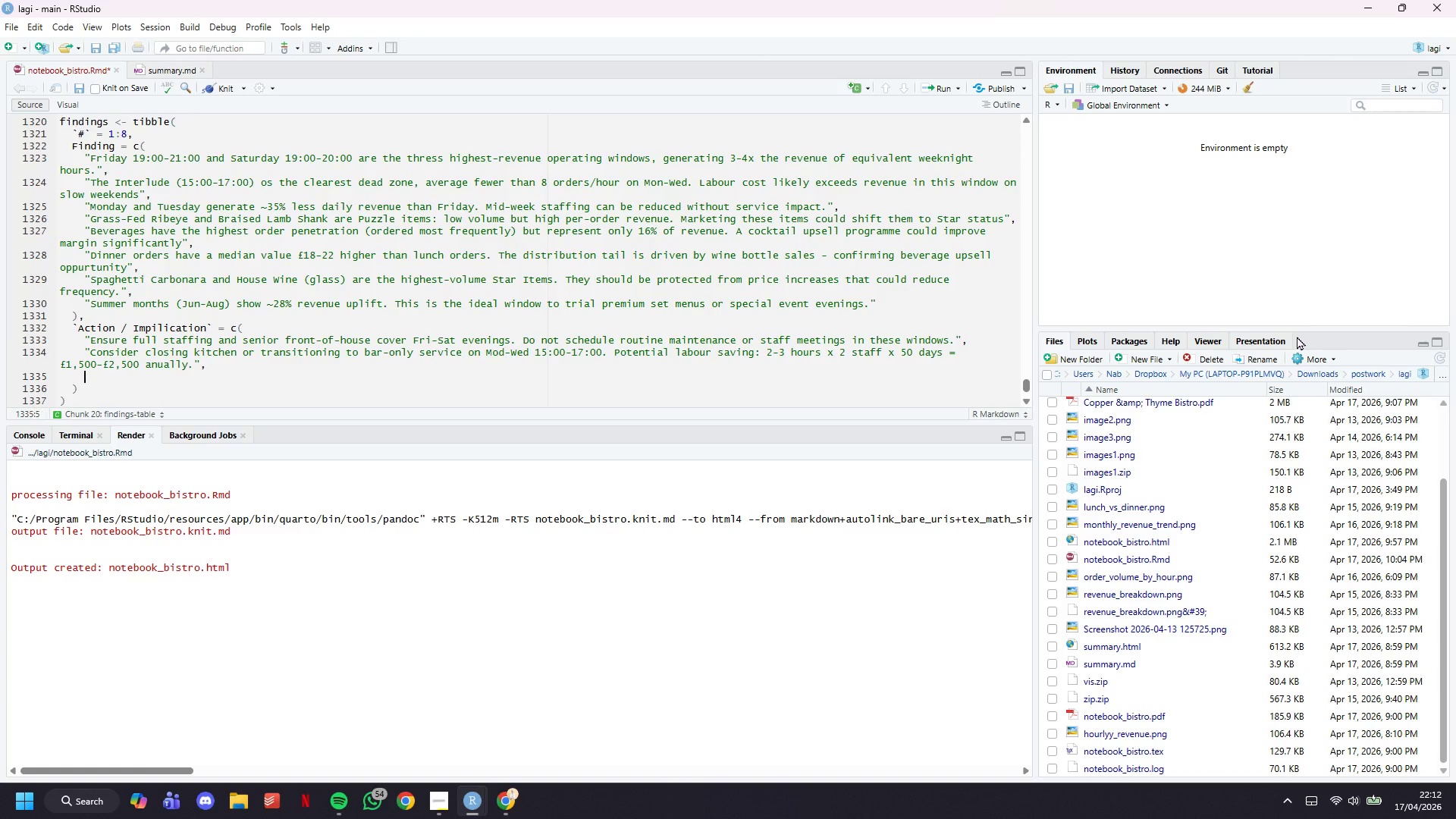 
key(Enter)
 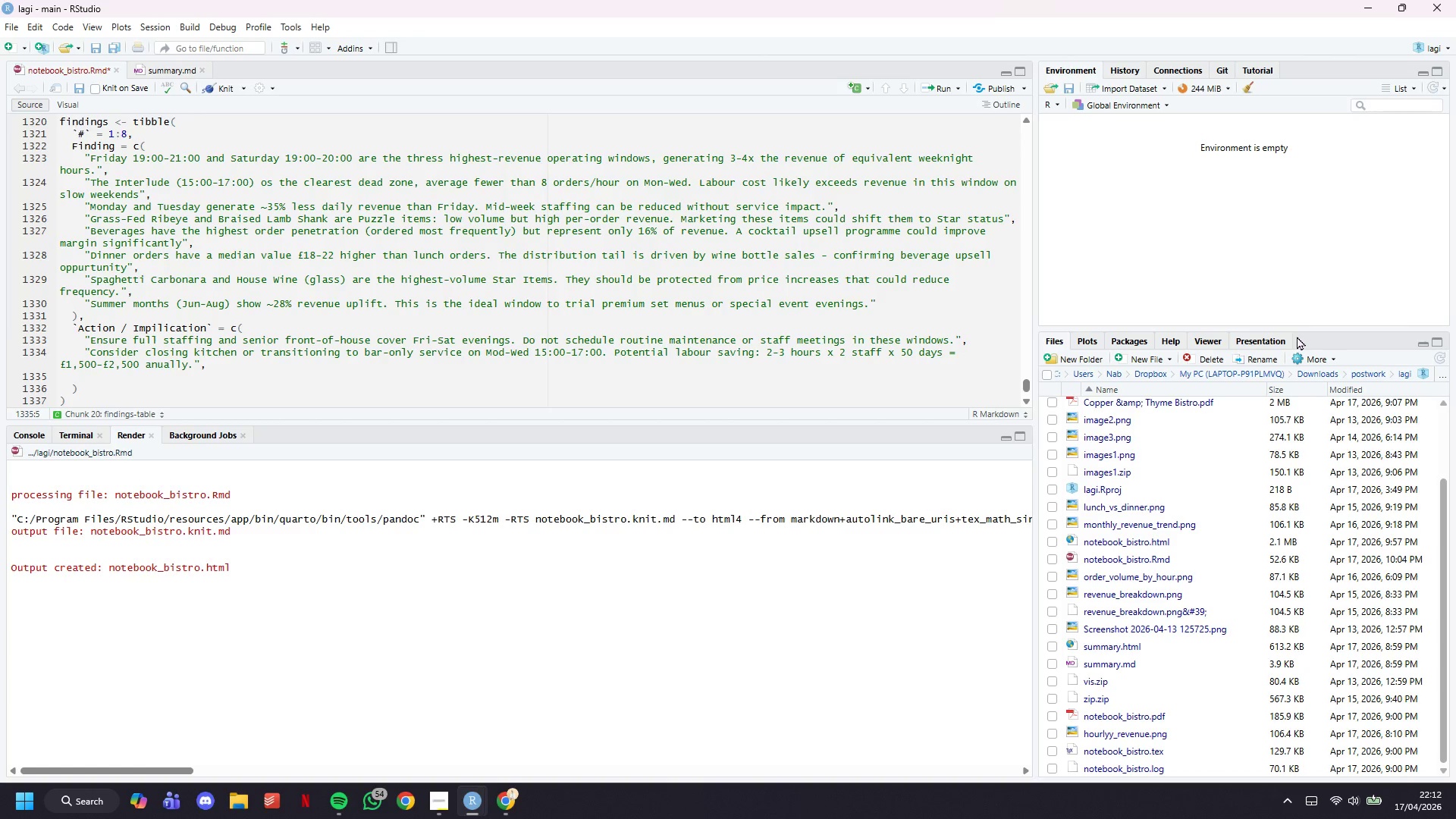 
type("Trial a )
 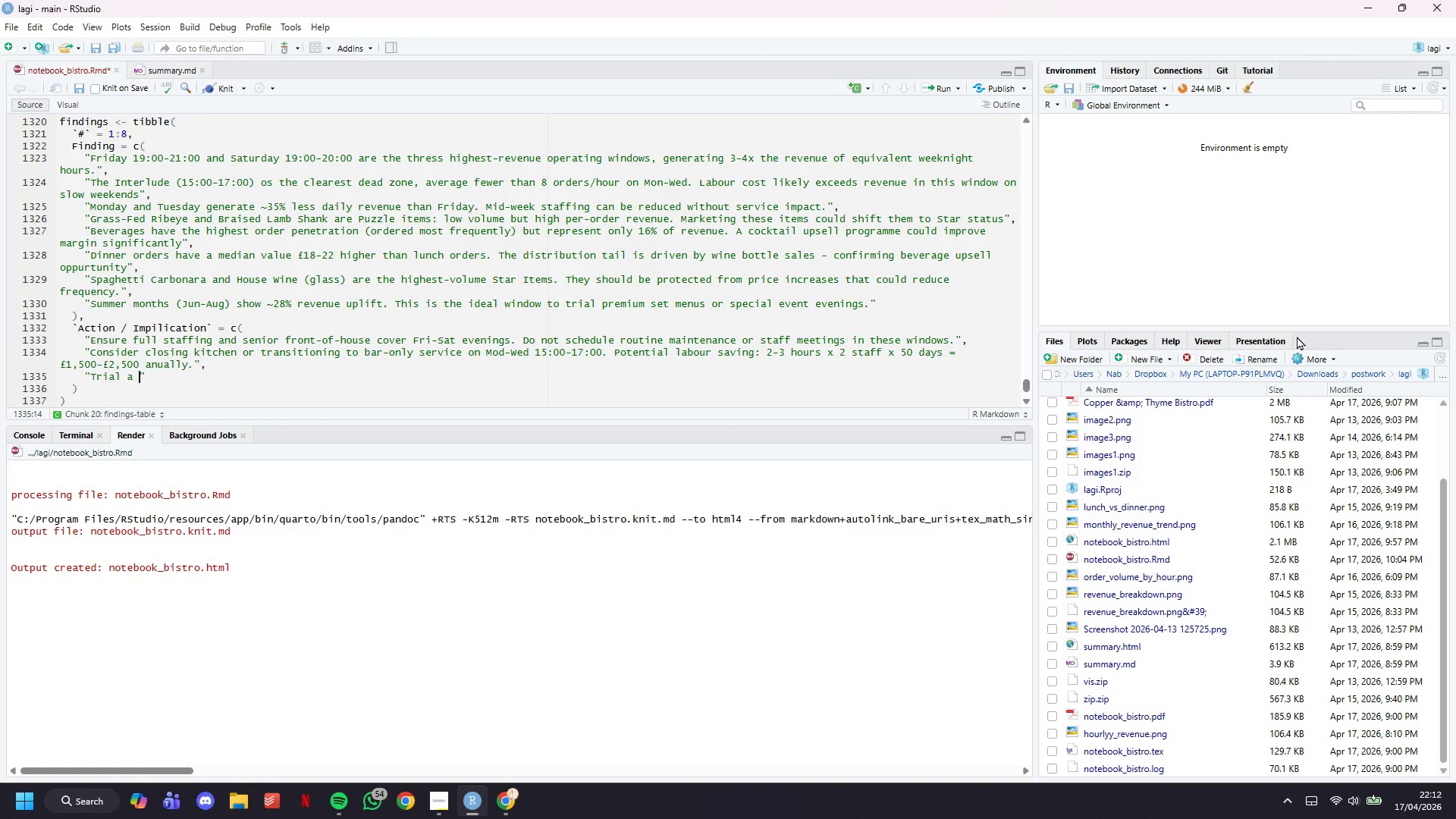 
type(skeleton crew ())
 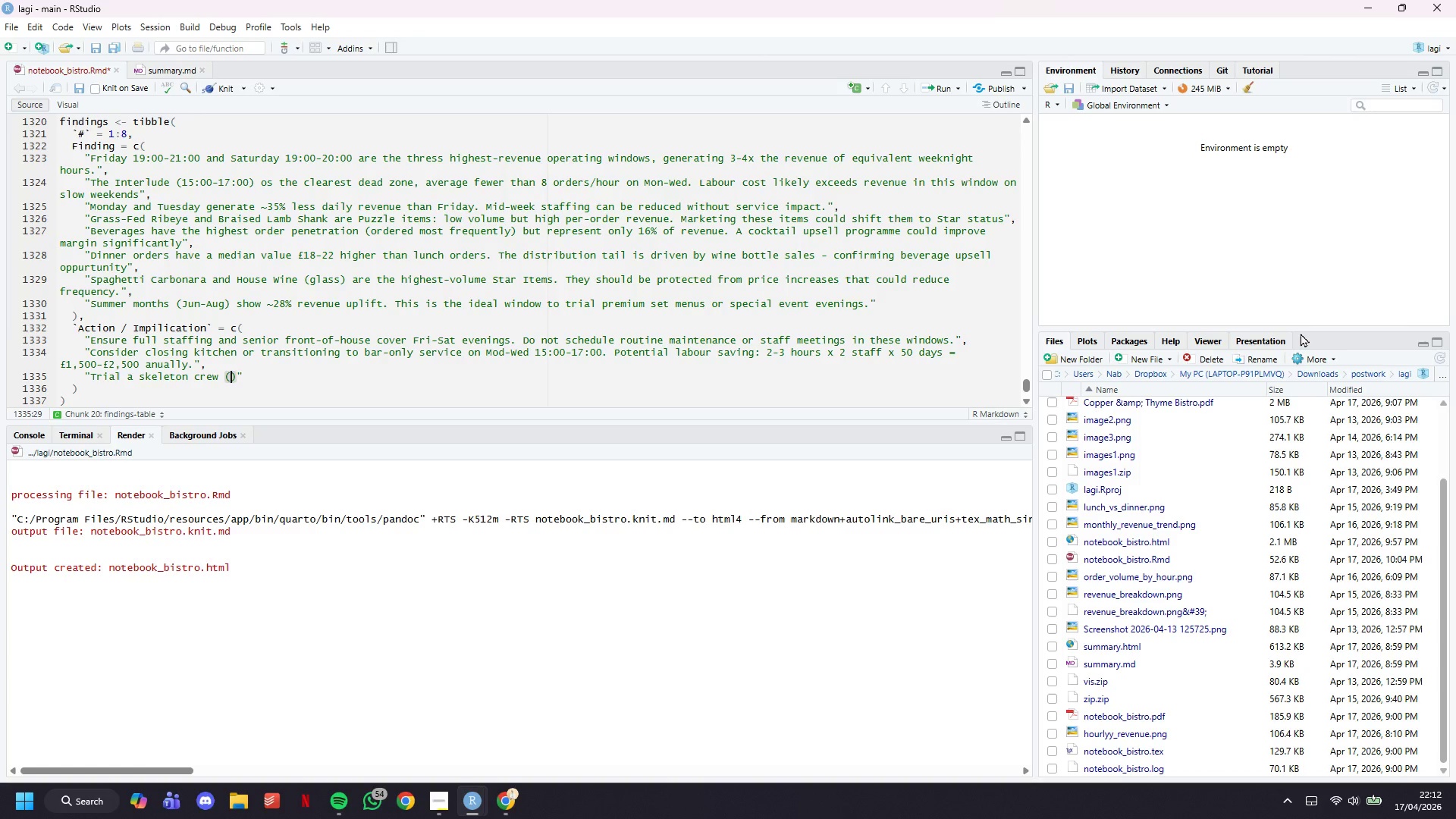 
 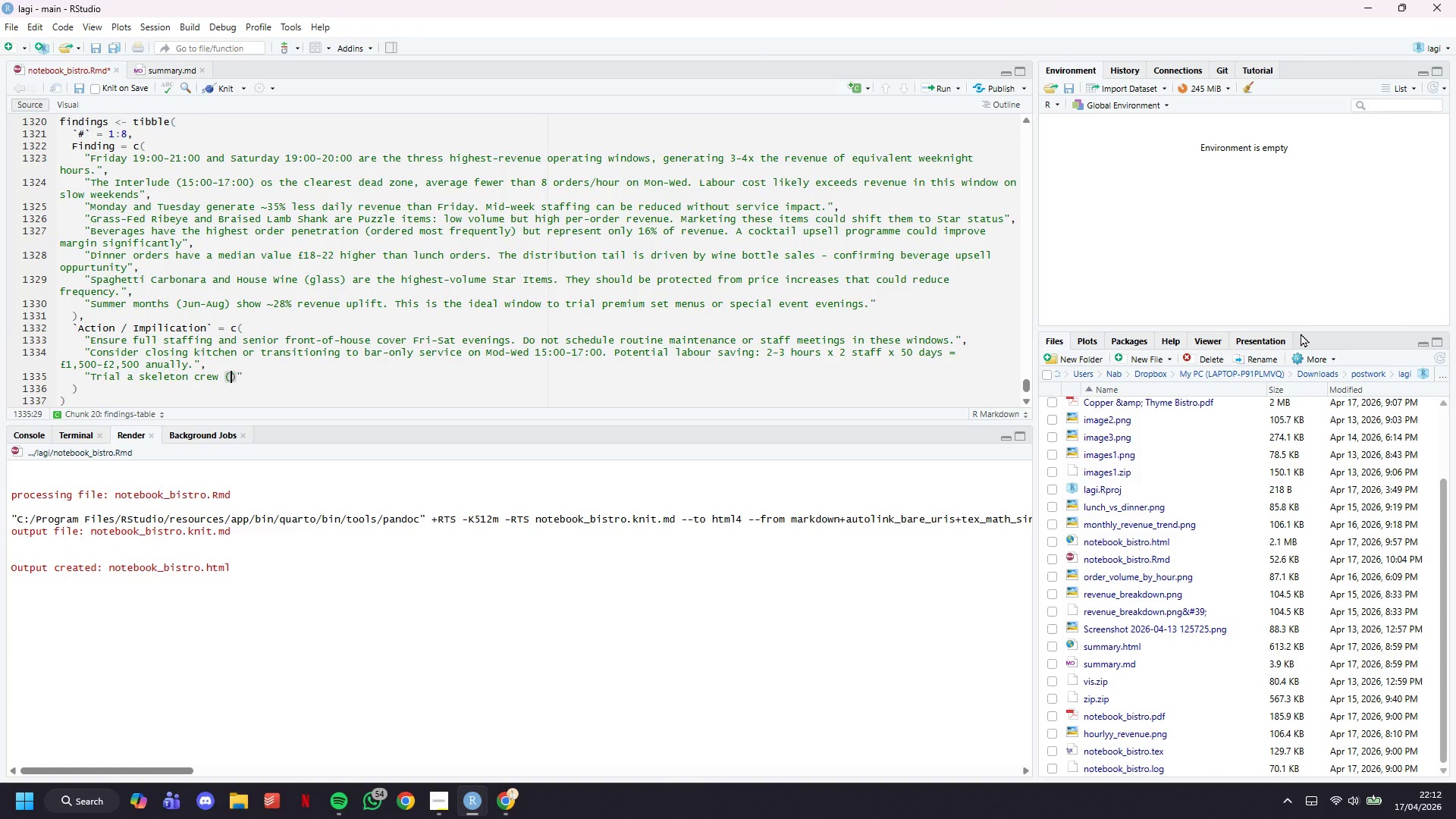 
key(ArrowLeft)
 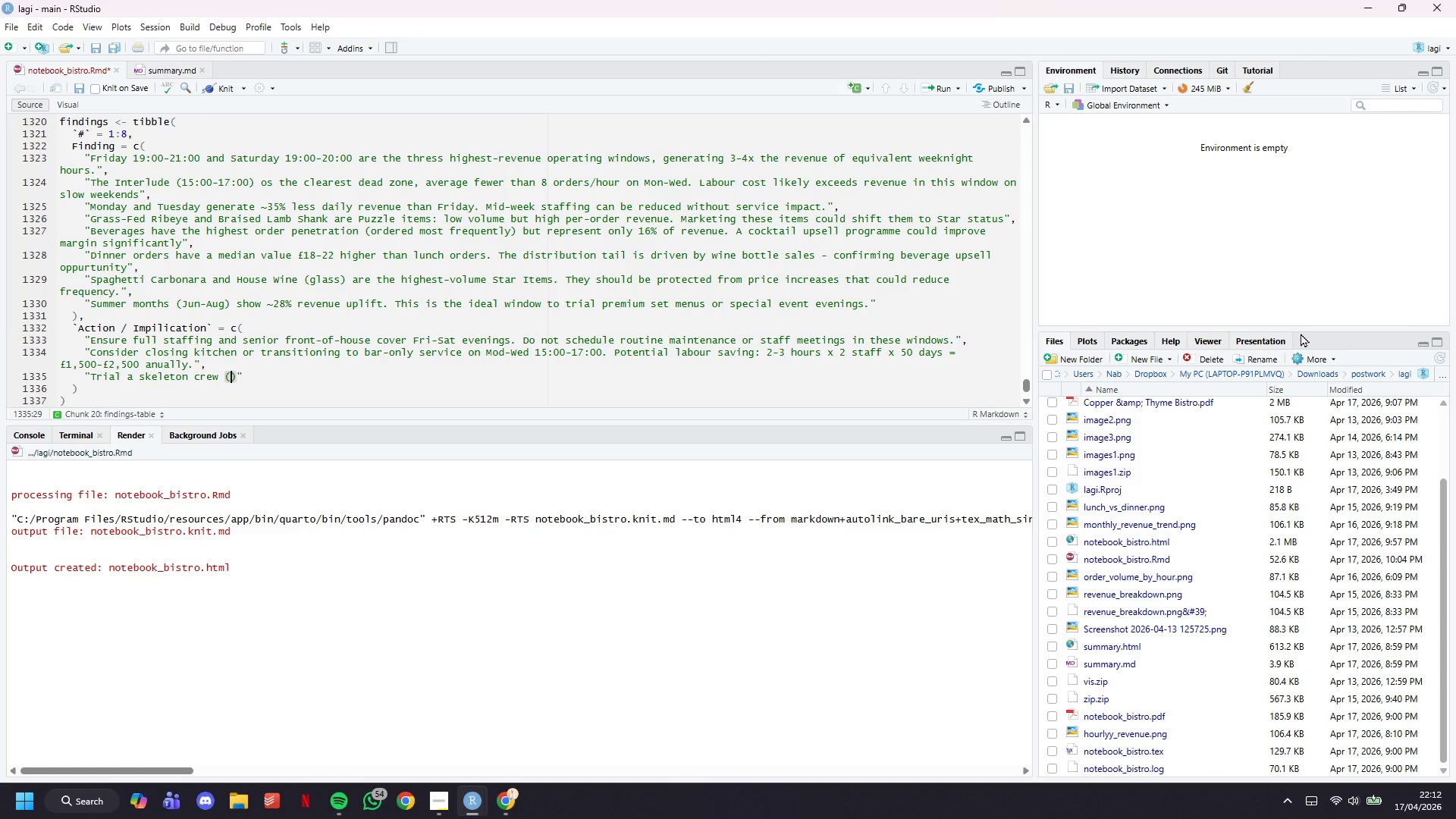 
type(2 FOH + 1 chef)
 